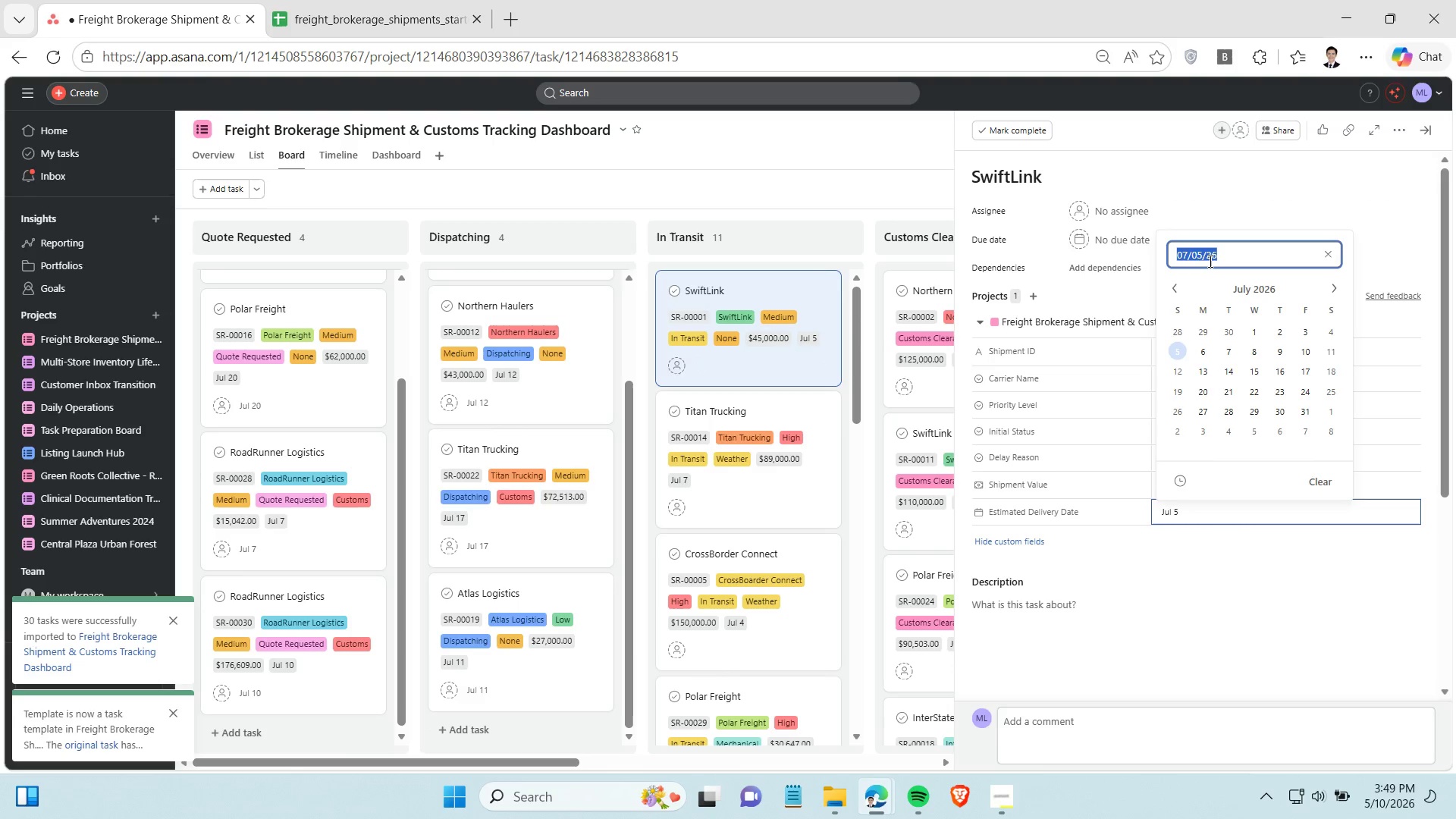 
triple_click([1209, 261])
 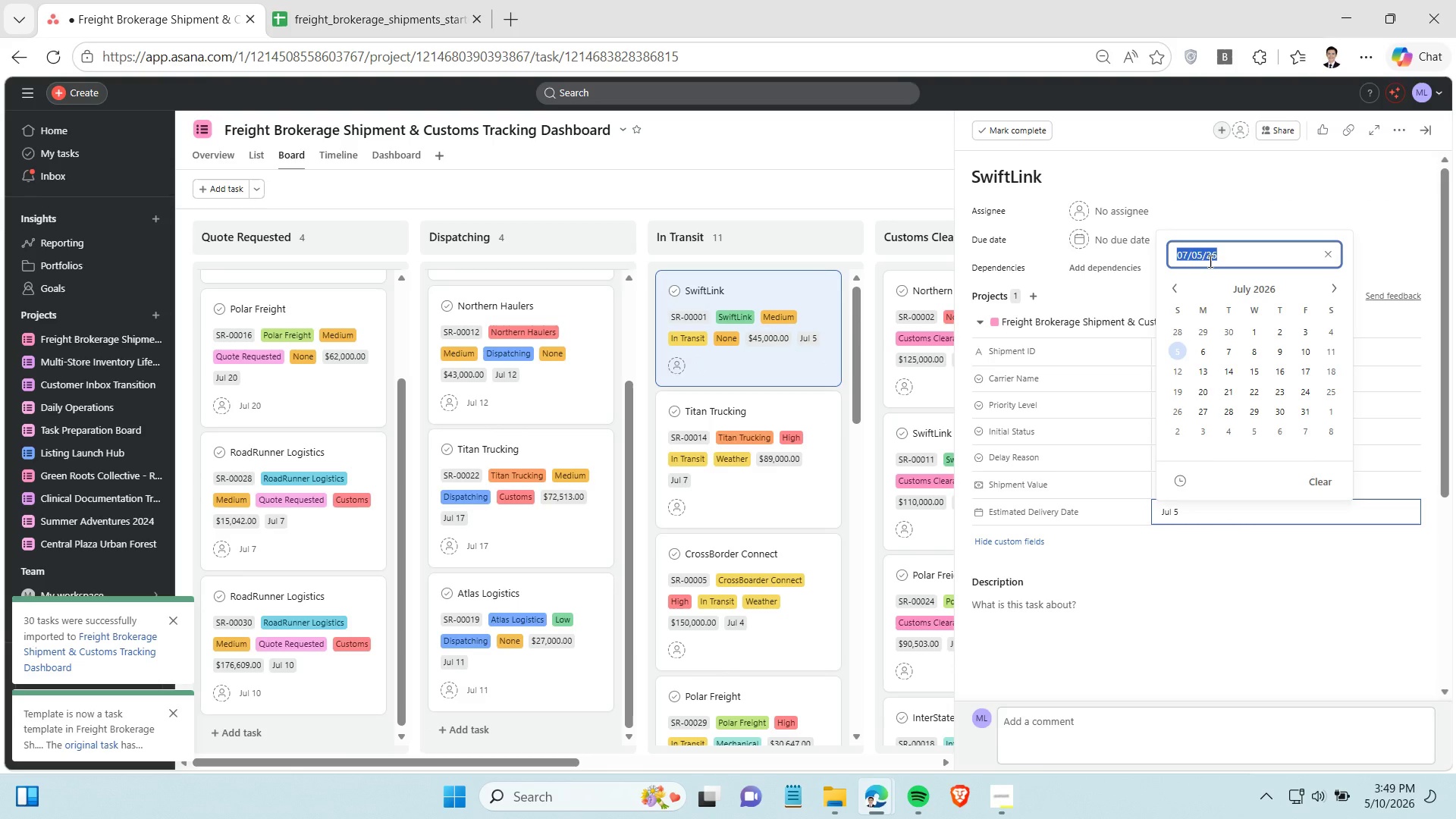 
key(Control+C)
 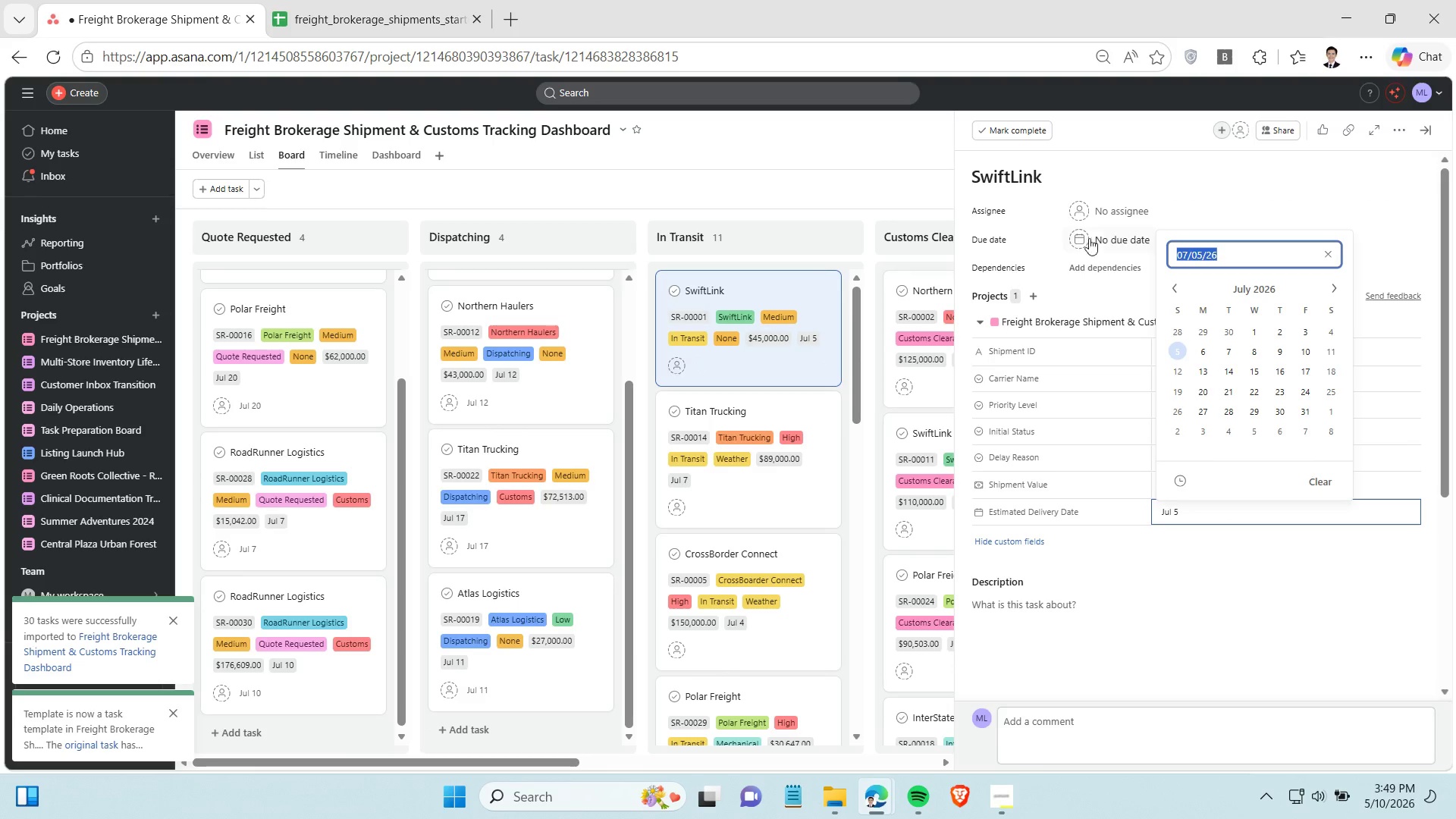 
left_click([1108, 240])
 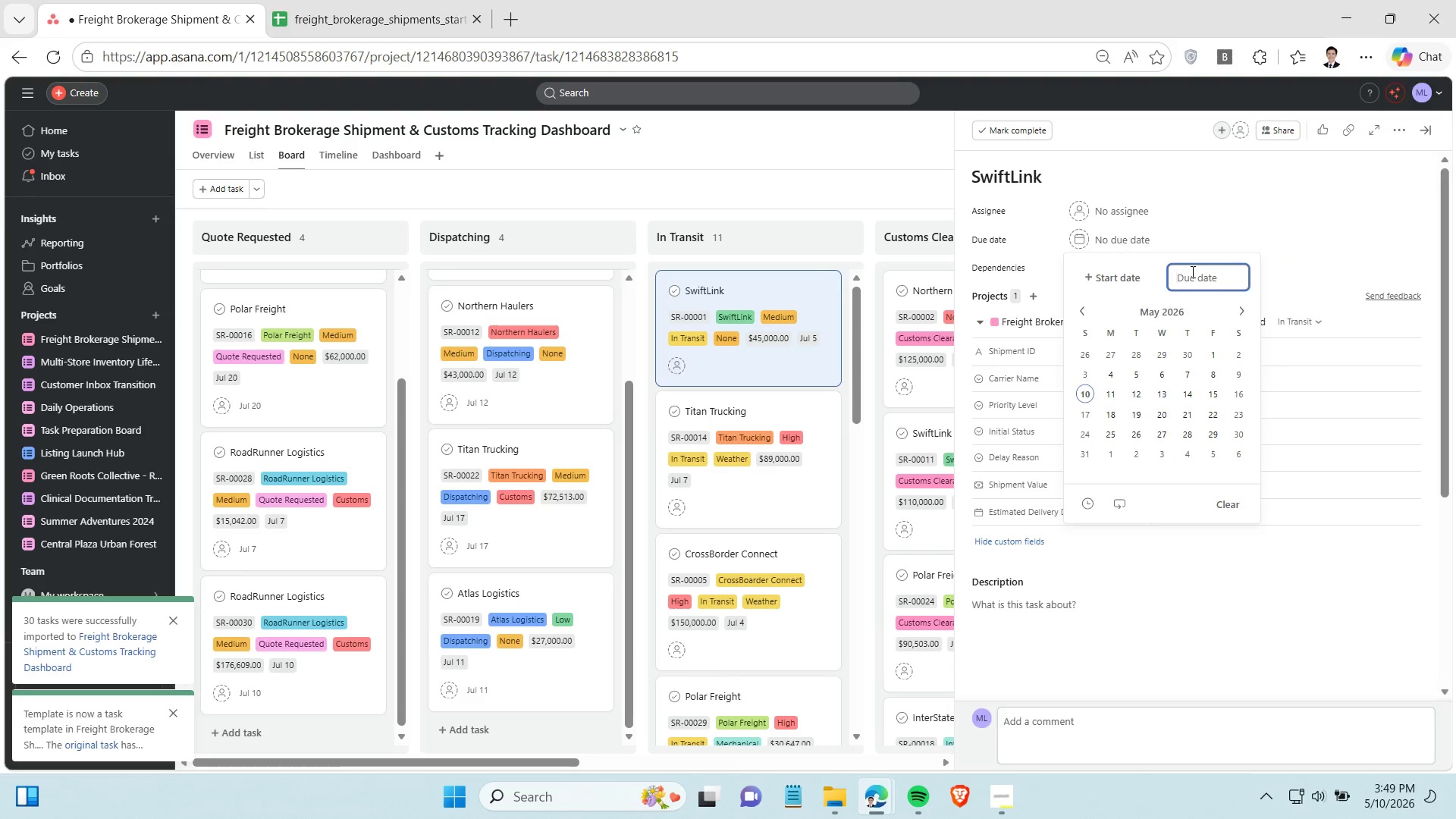 
key(Control+V)
 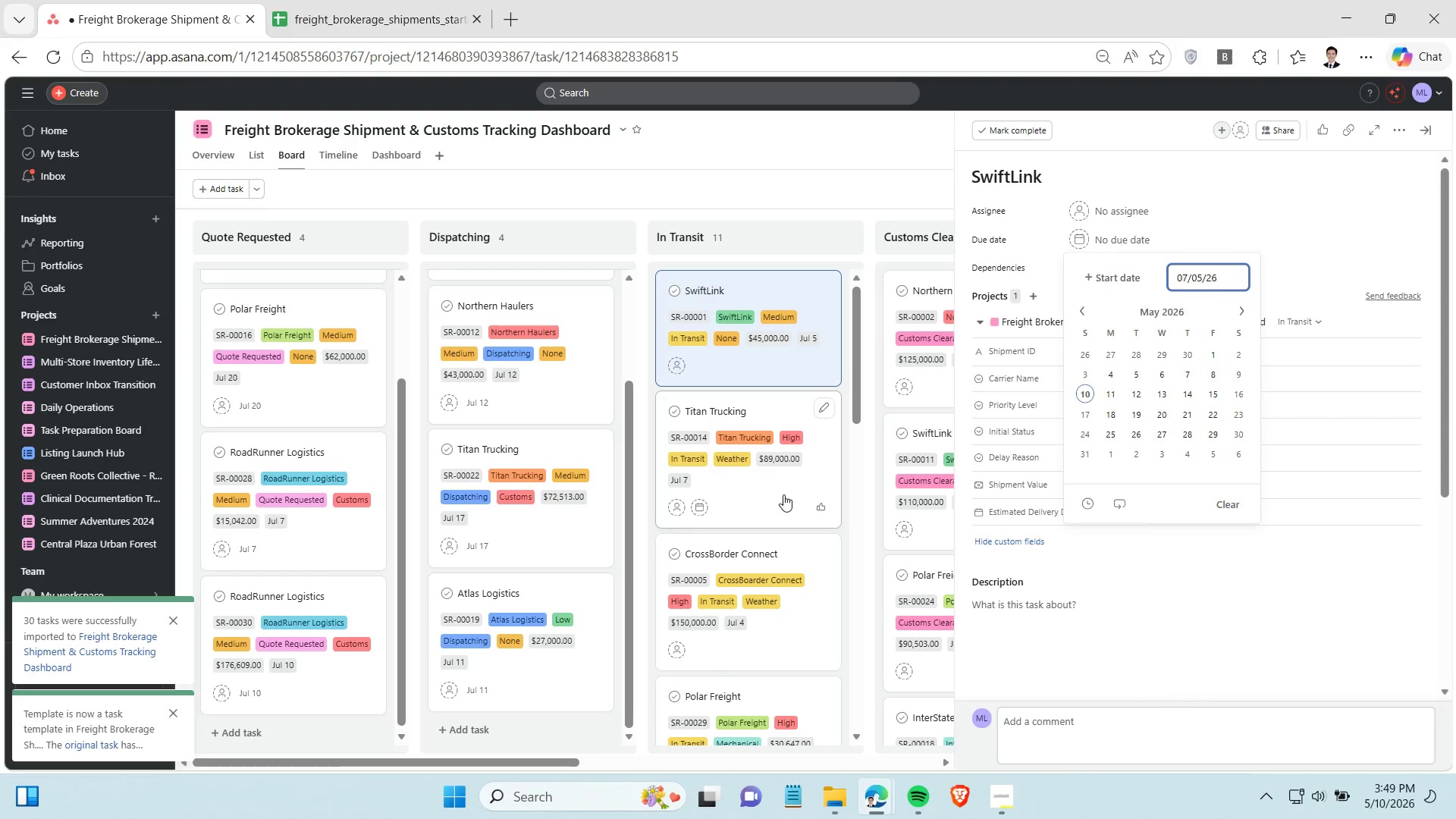 
left_click([783, 494])
 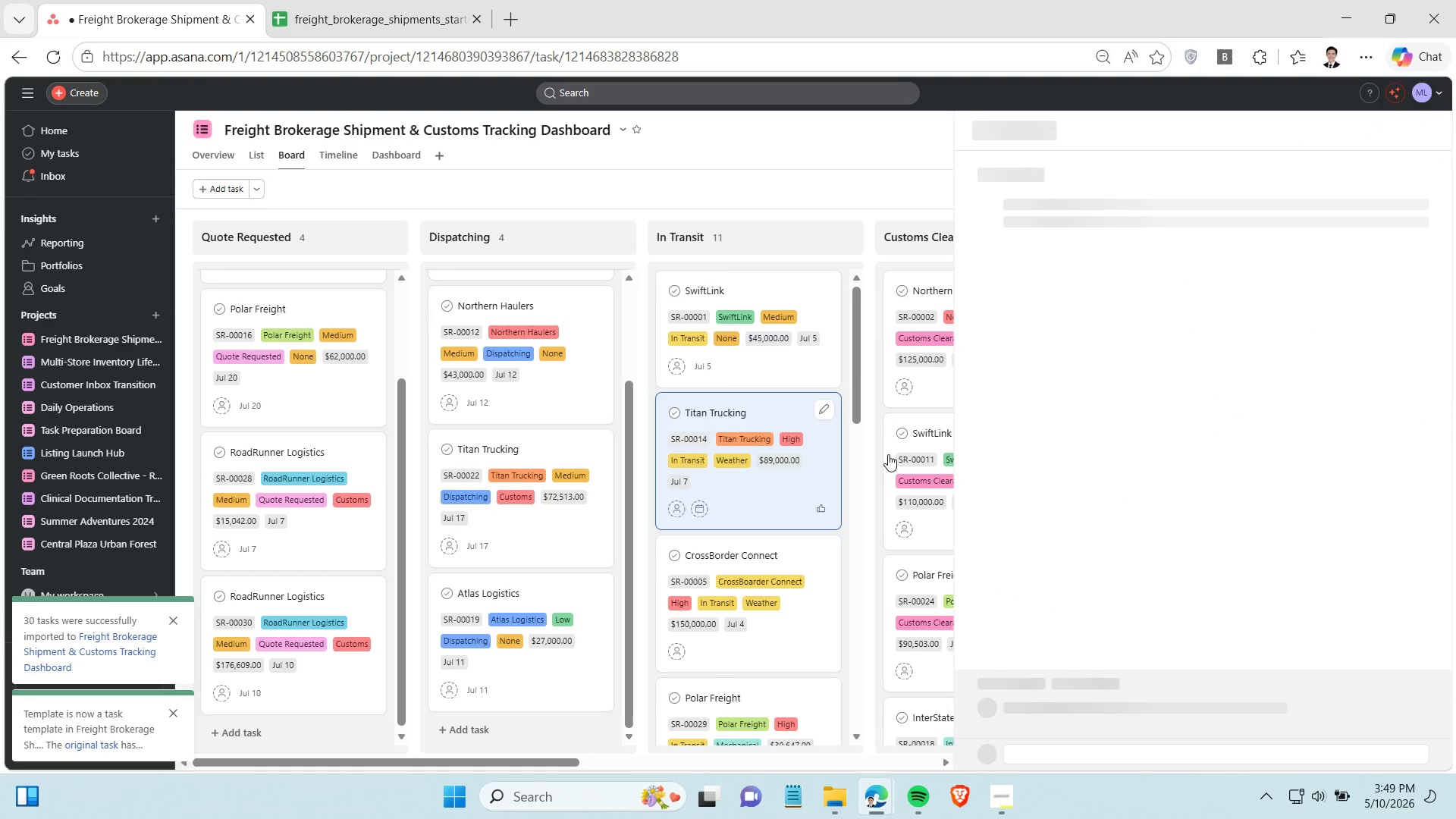 
mouse_move([1067, 357])
 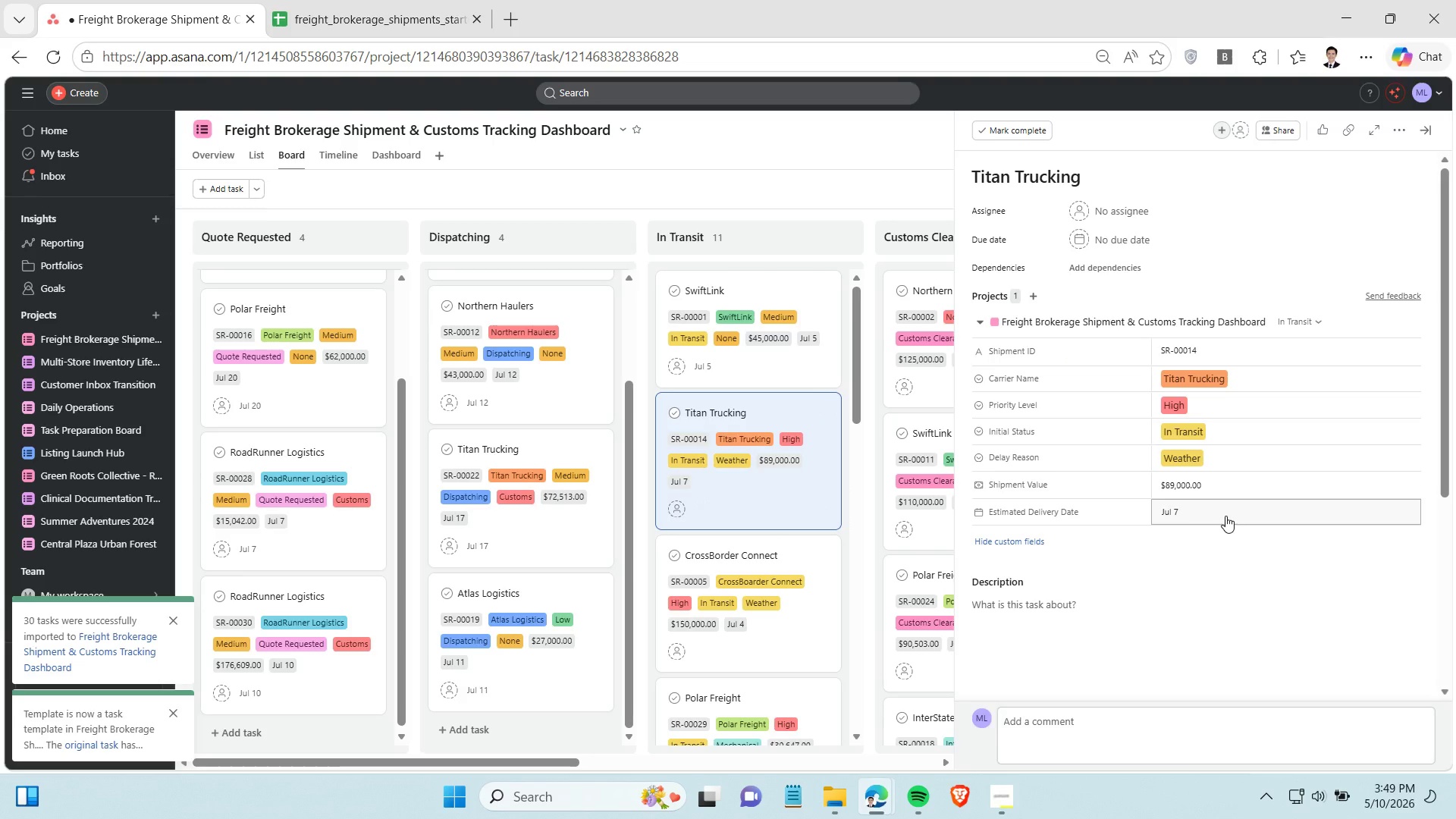 
left_click([1225, 516])
 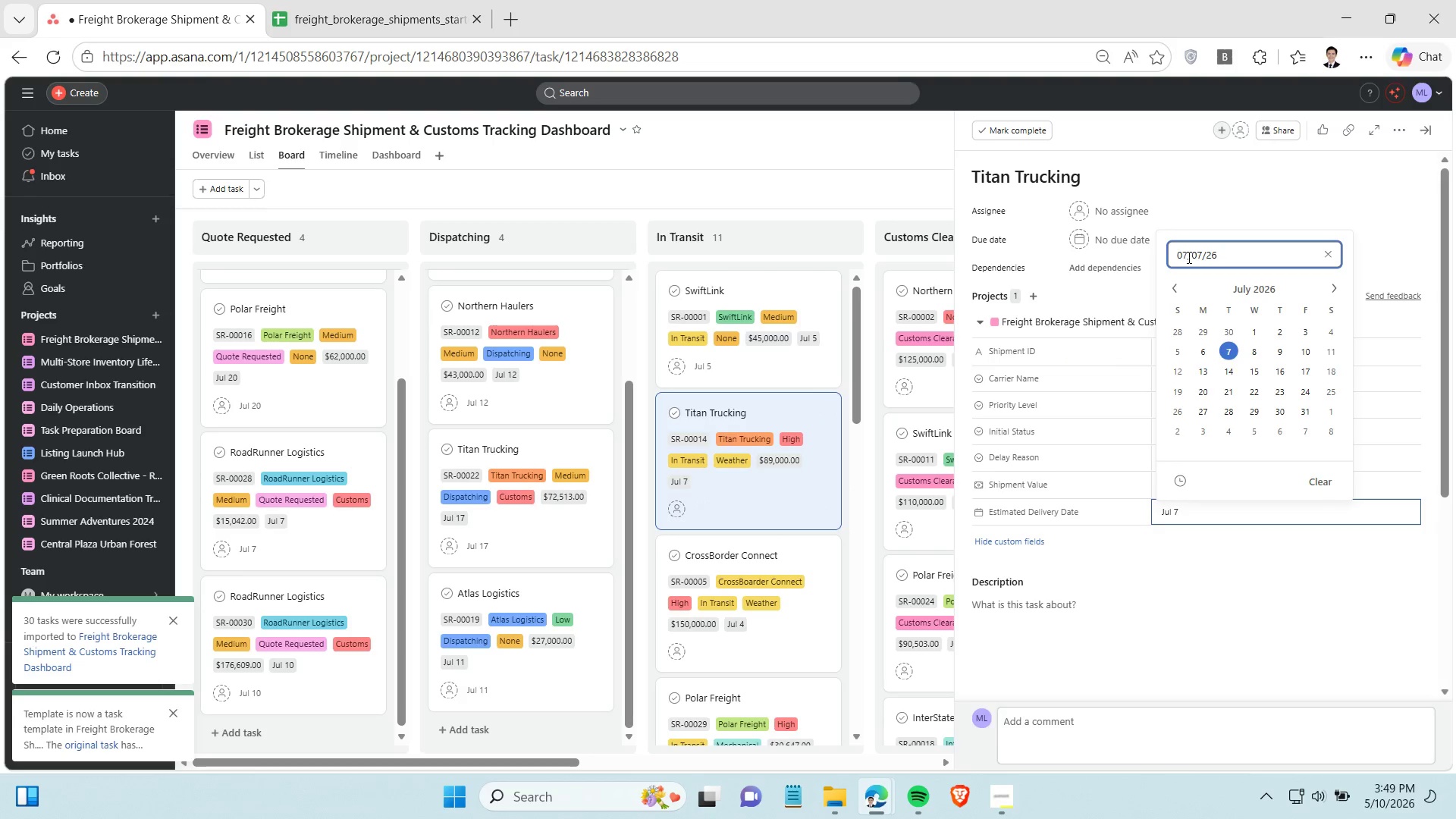 
double_click([1188, 258])
 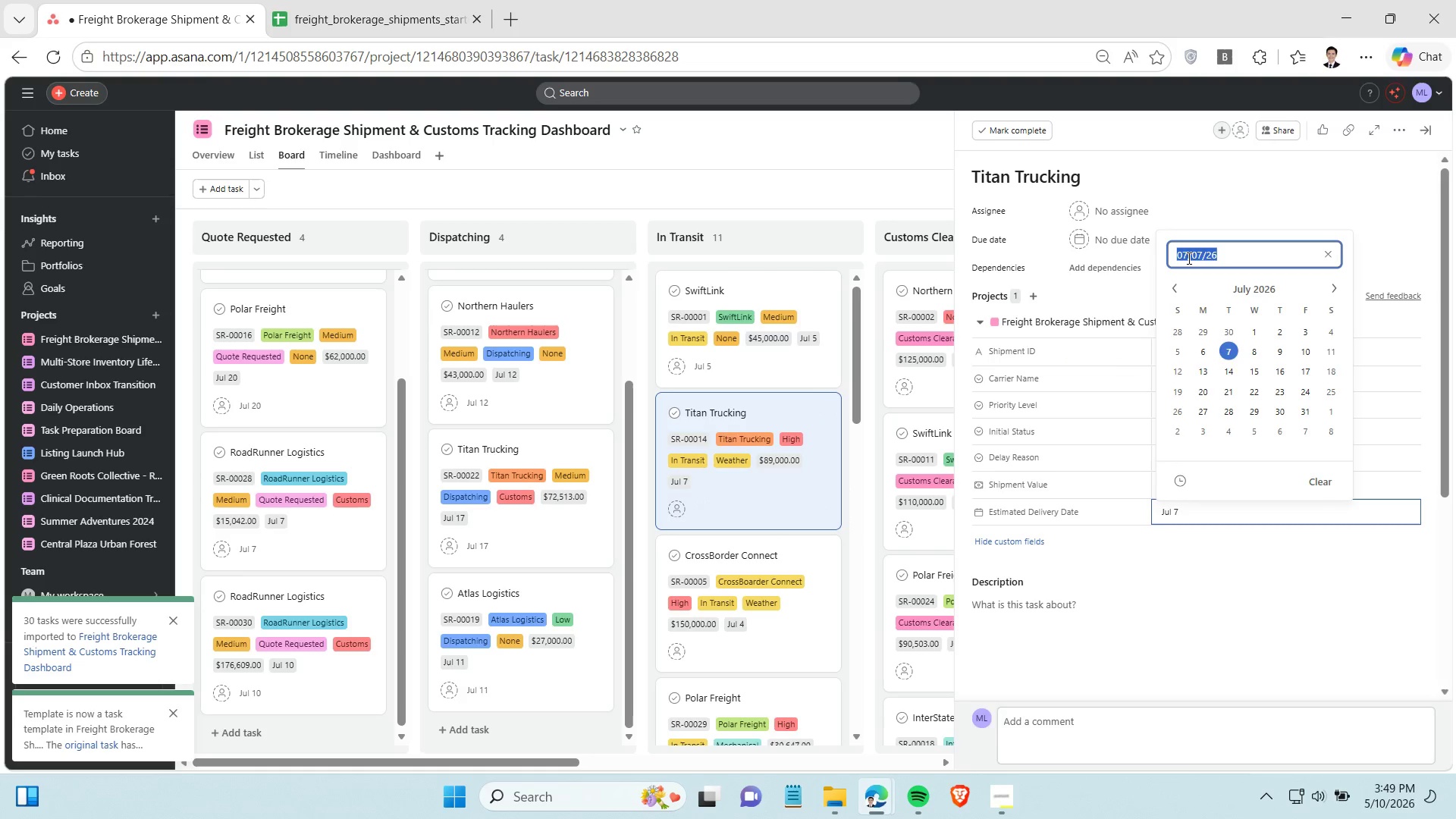 
triple_click([1188, 258])
 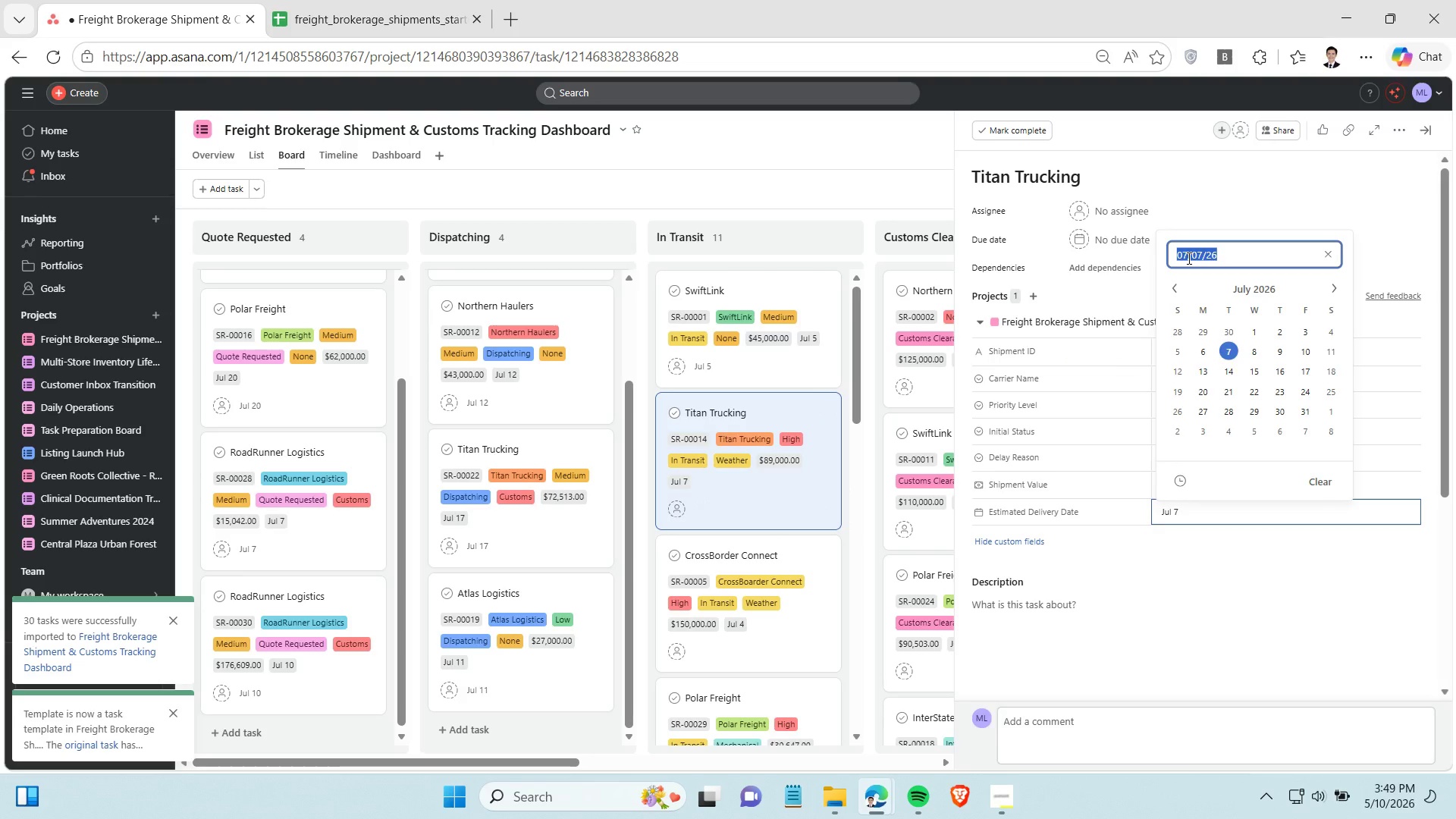 
key(Control+C)
 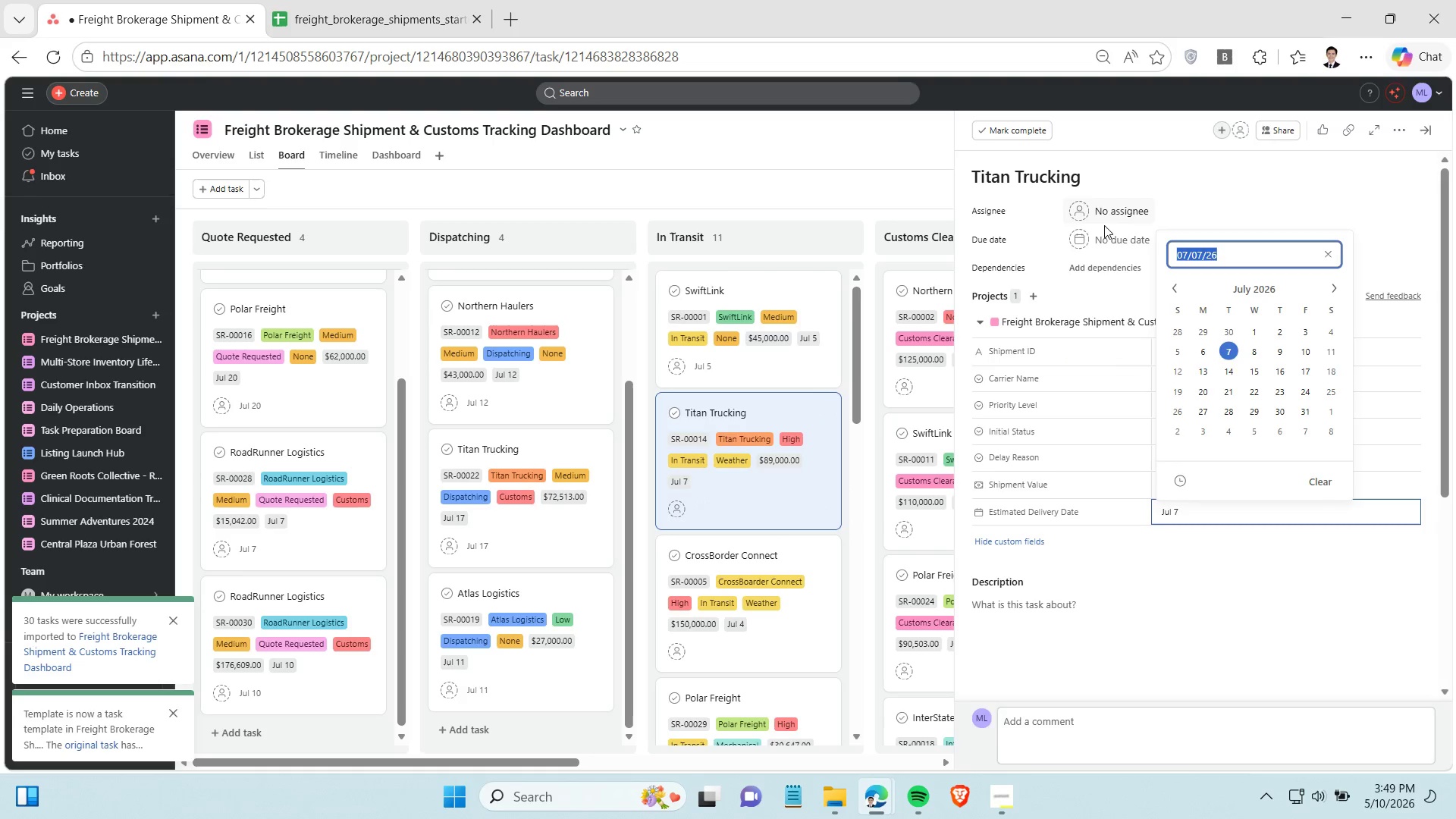 
left_click([1105, 233])
 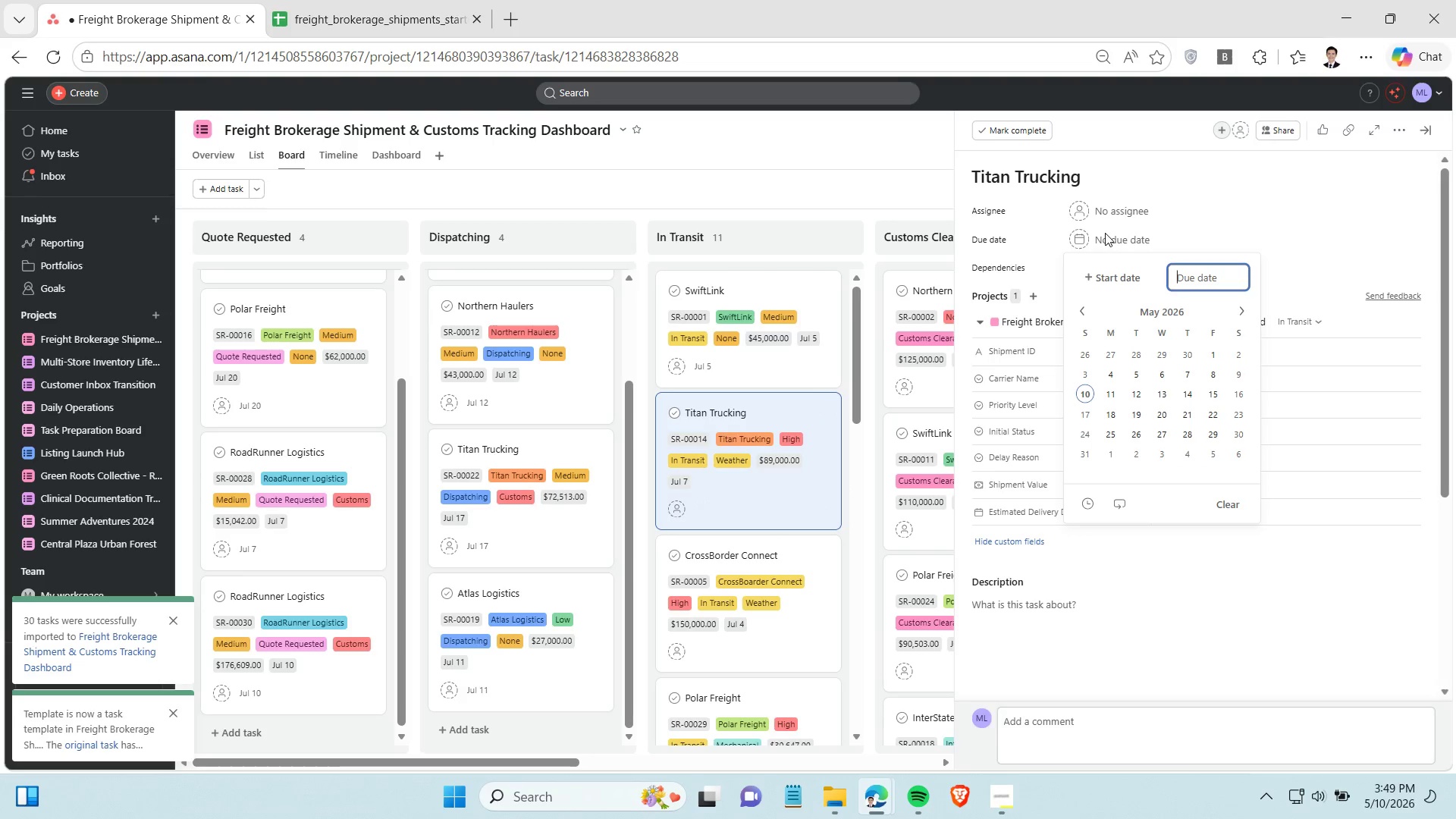 
key(Control+V)
 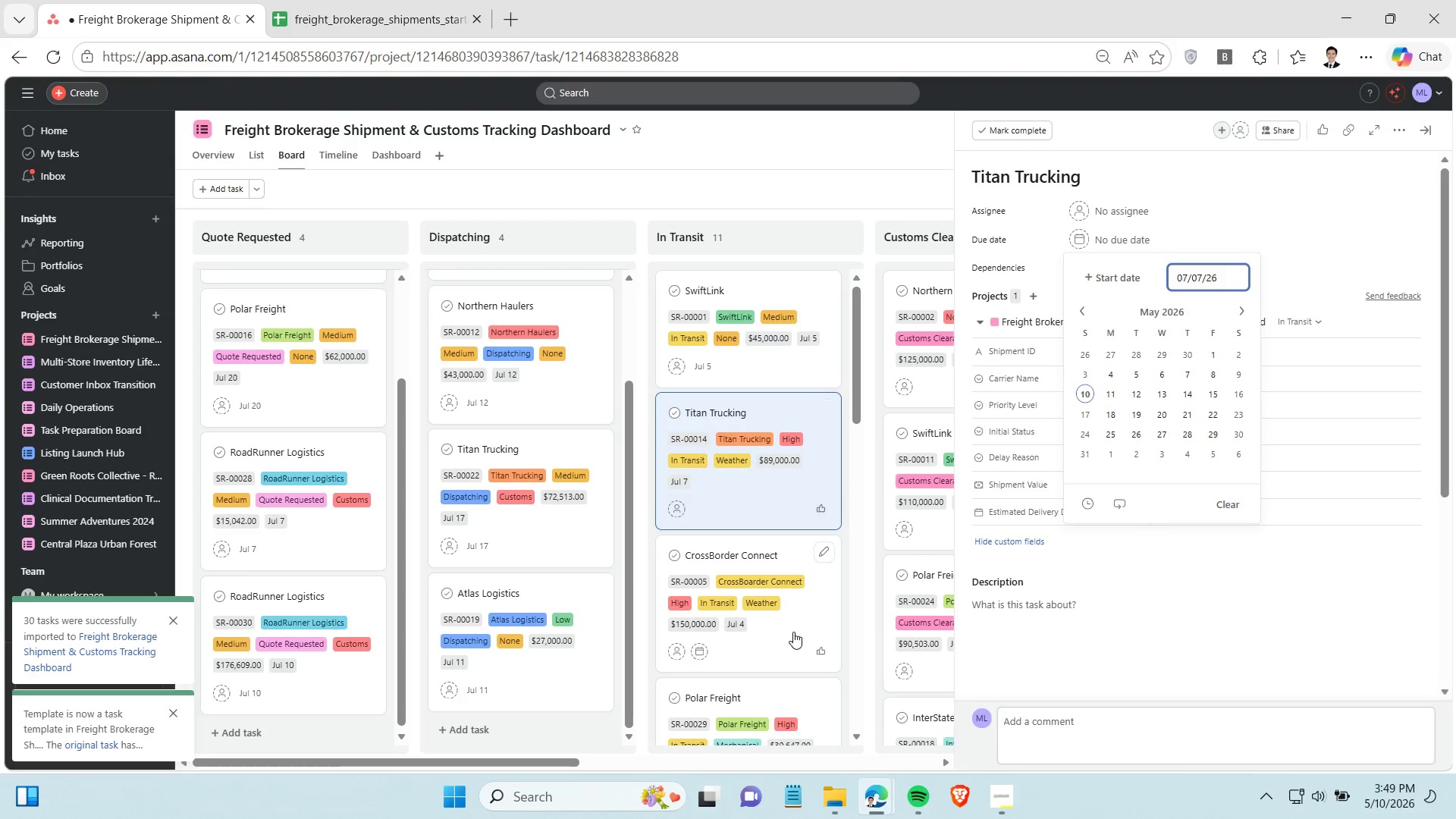 
left_click([793, 632])
 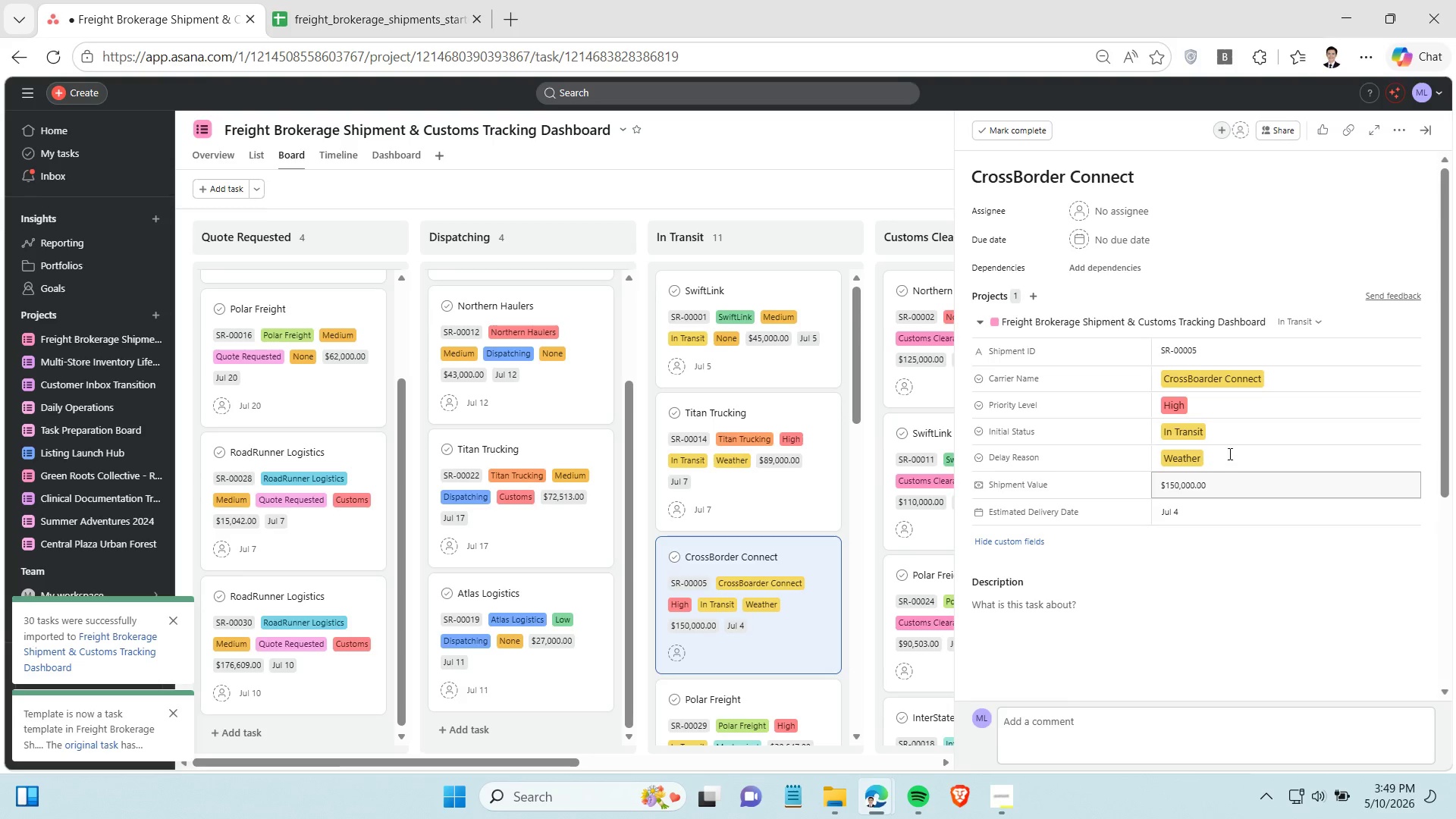 
left_click([1226, 490])
 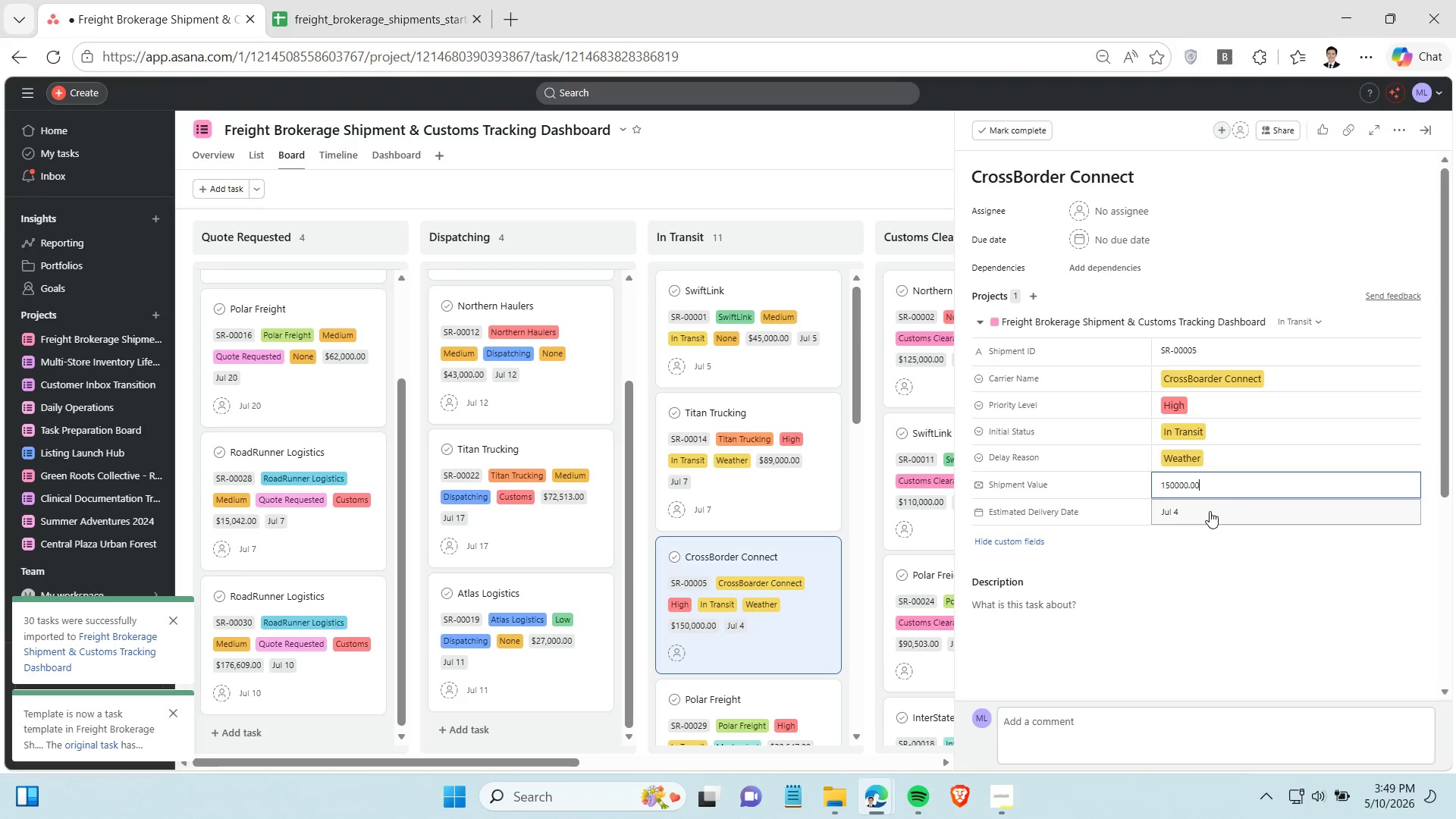 
left_click([1210, 511])
 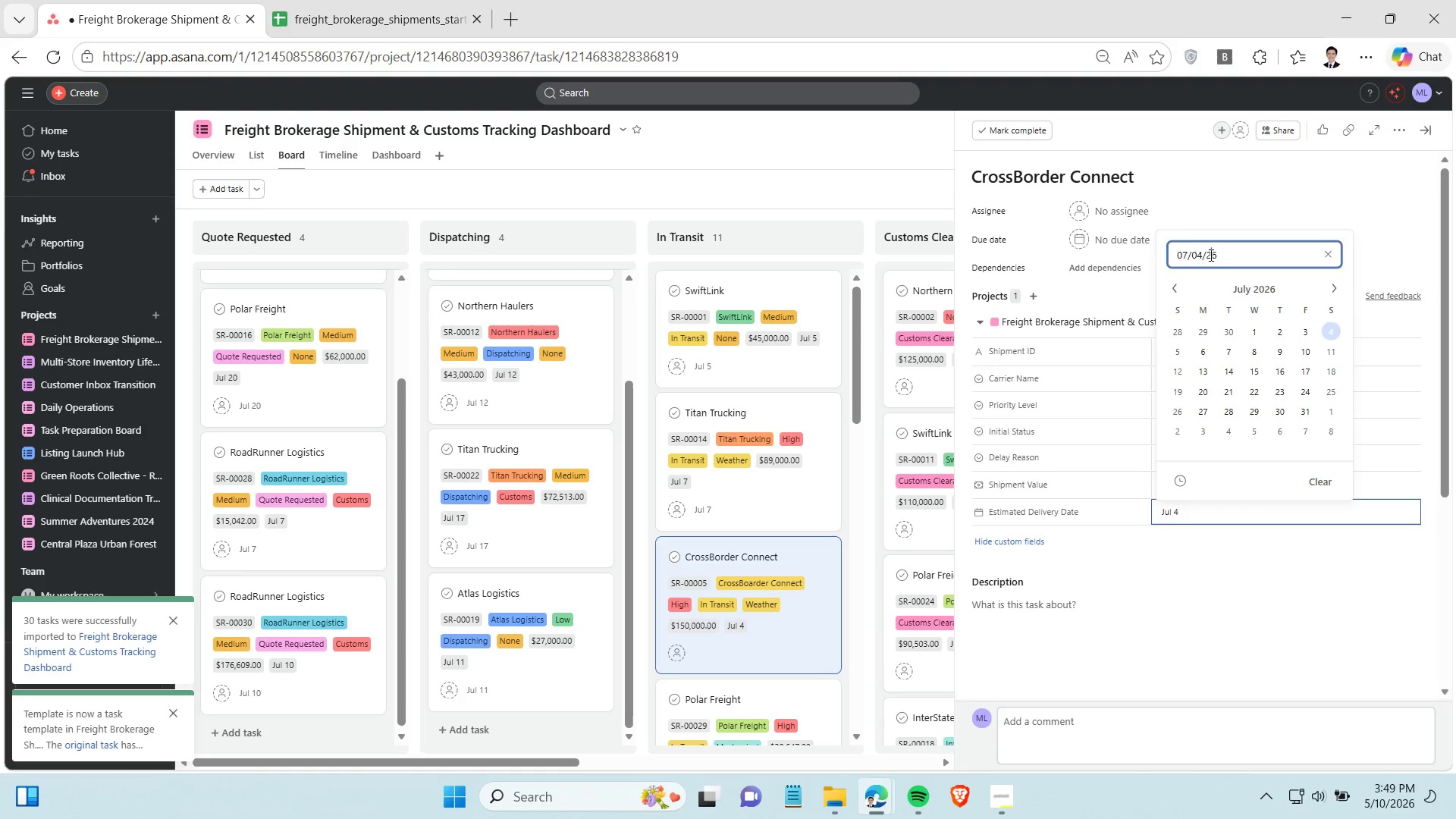 
double_click([1210, 255])
 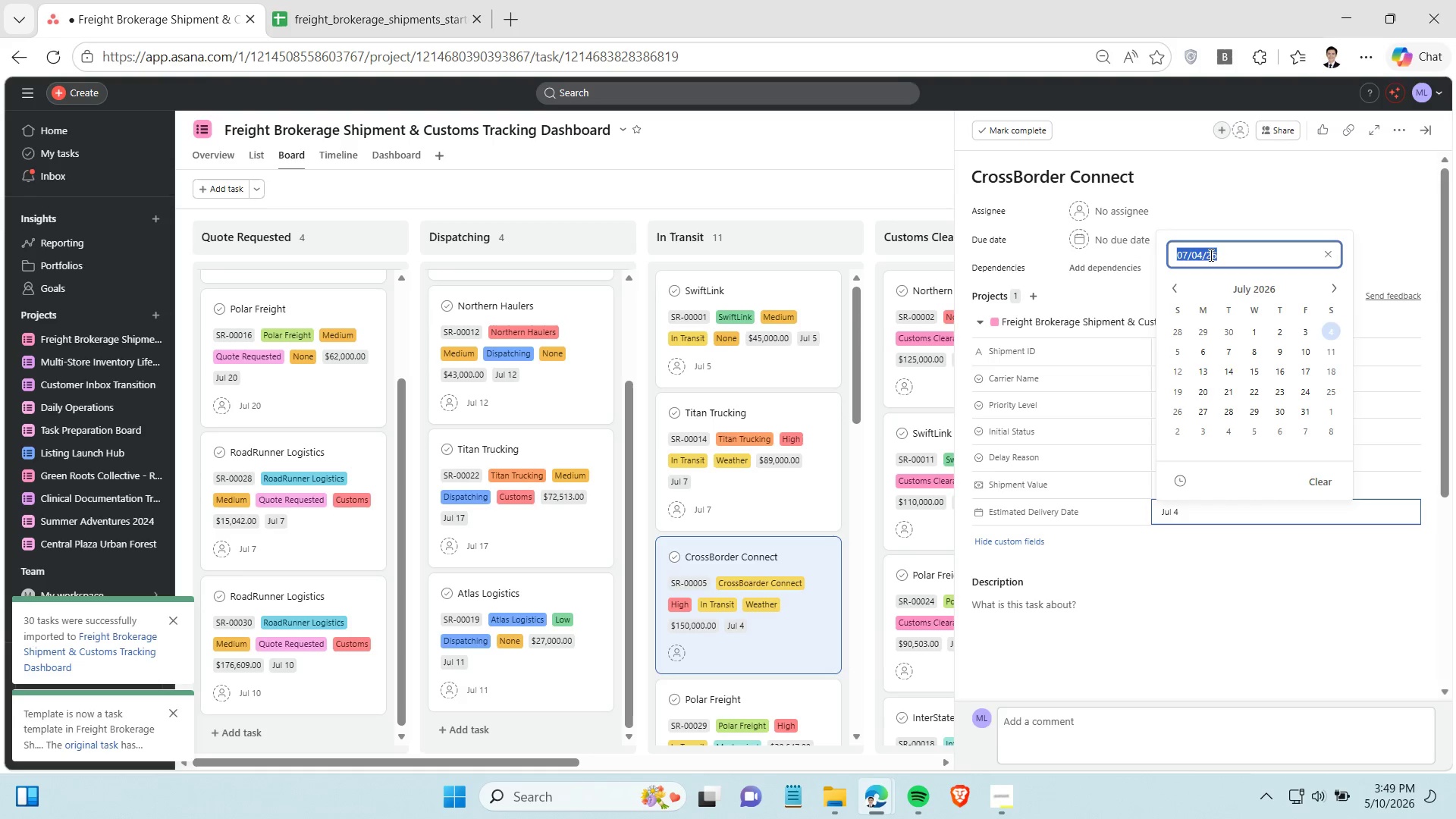 
triple_click([1210, 255])
 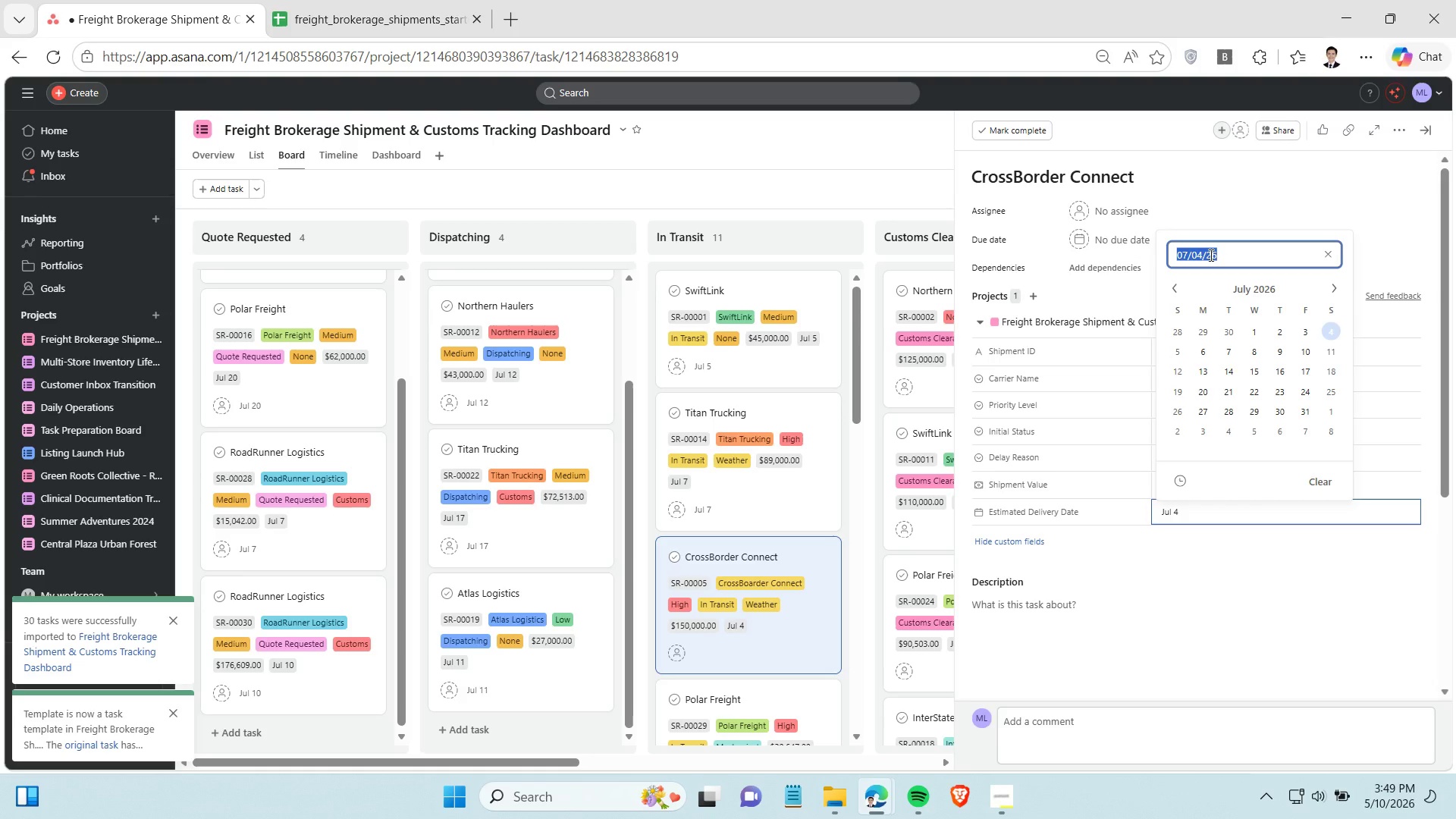 
triple_click([1210, 255])
 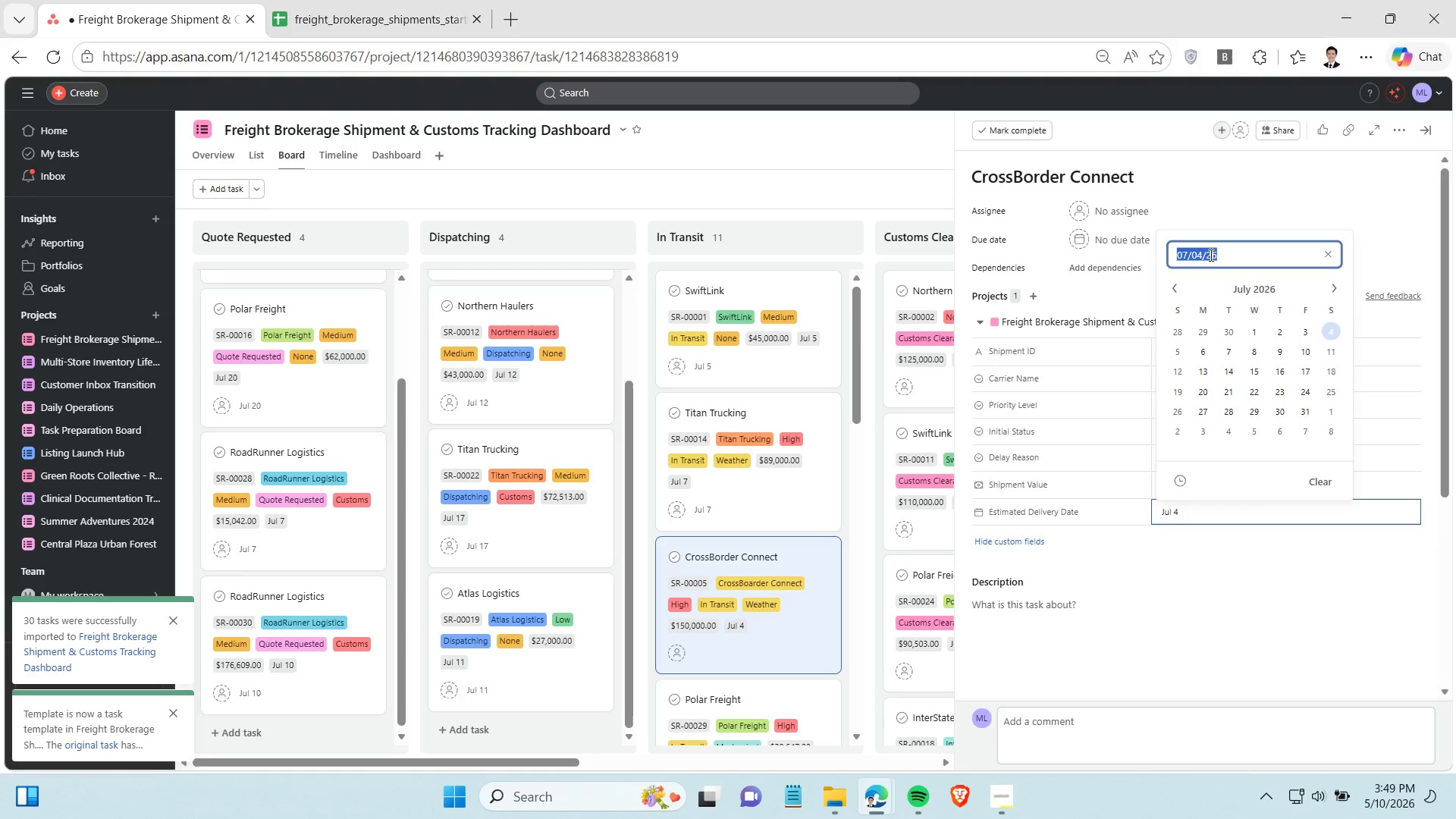 
key(Control+C)
 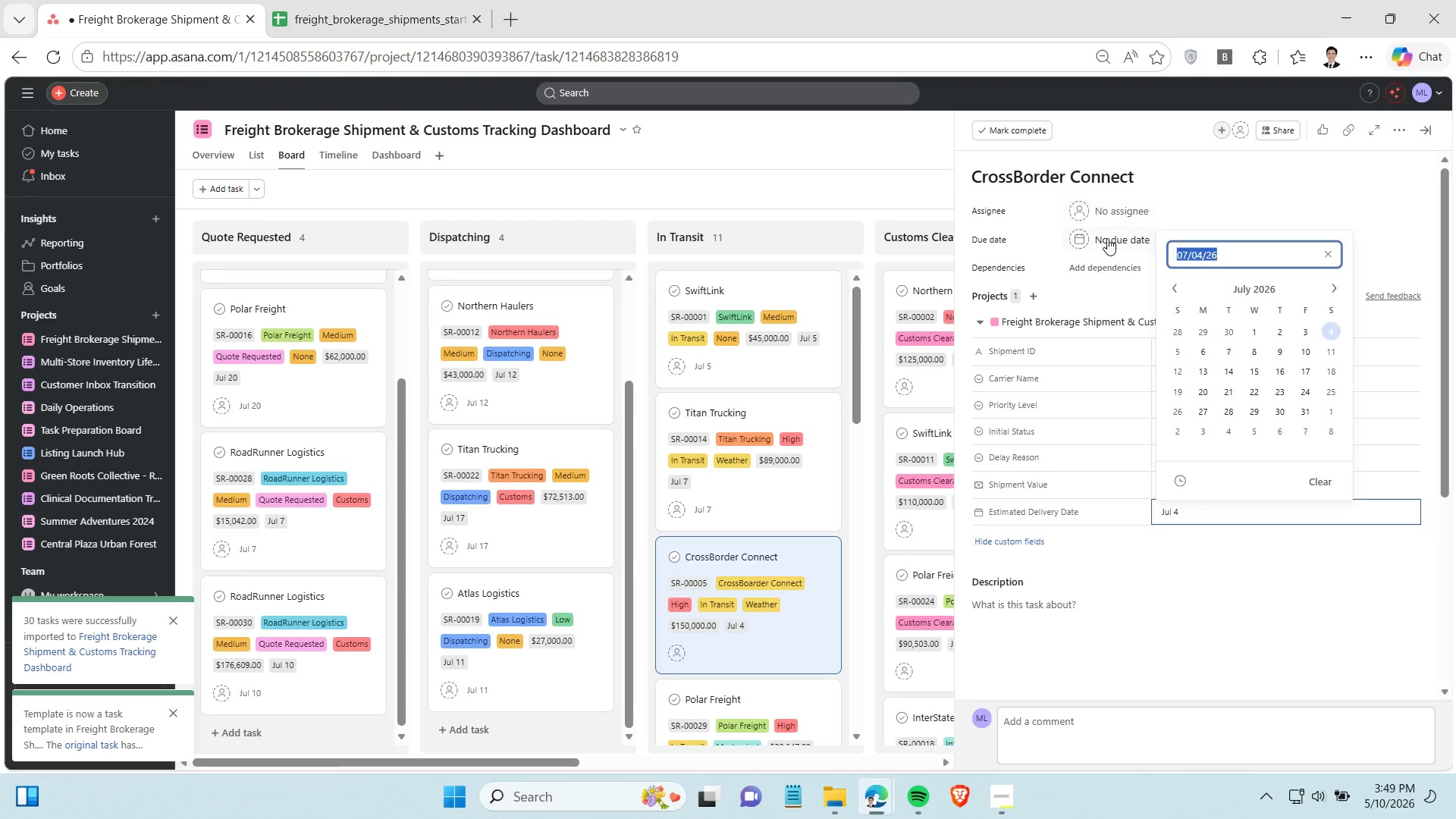 
left_click([1107, 243])
 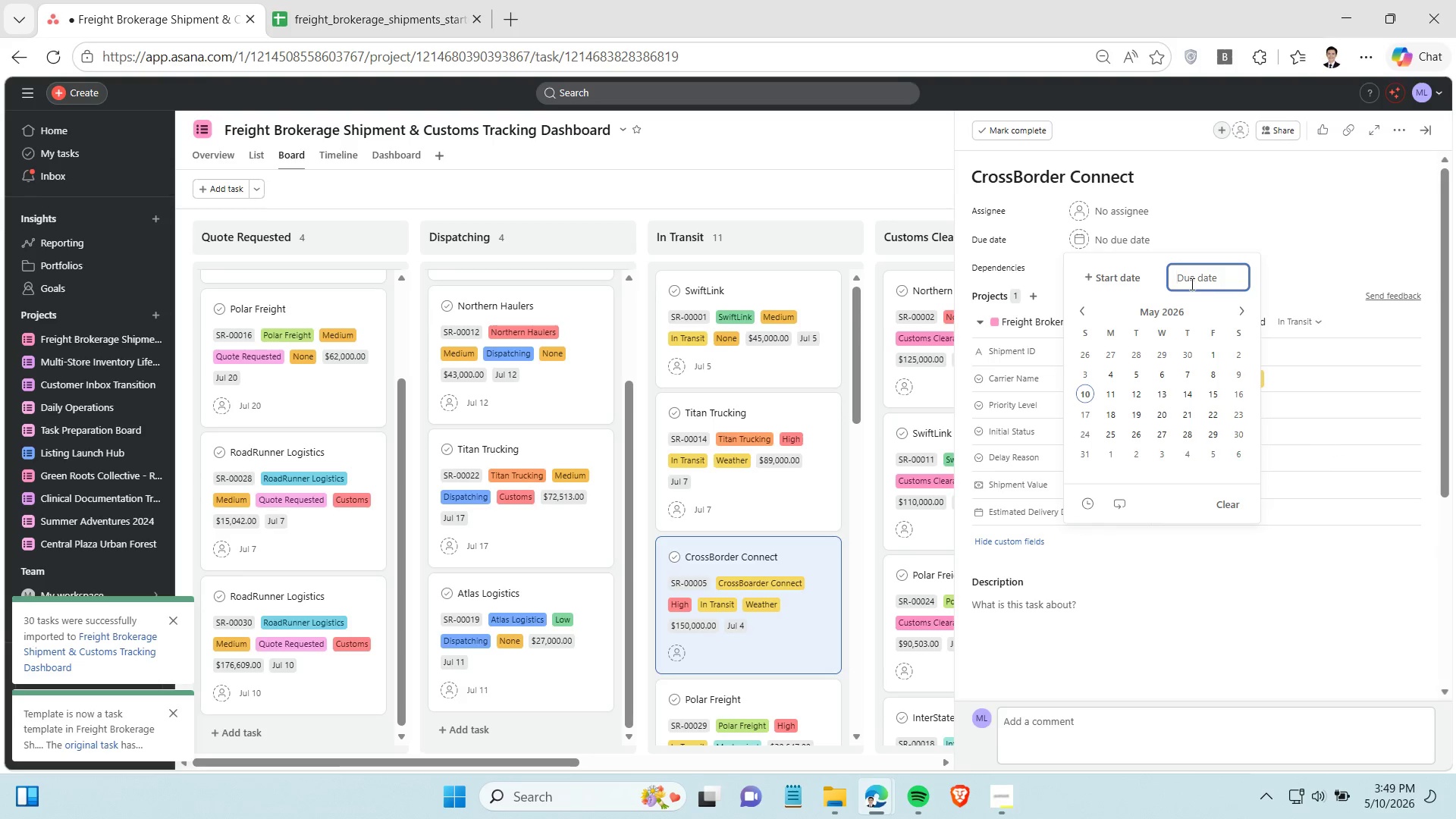 
key(Control+V)
 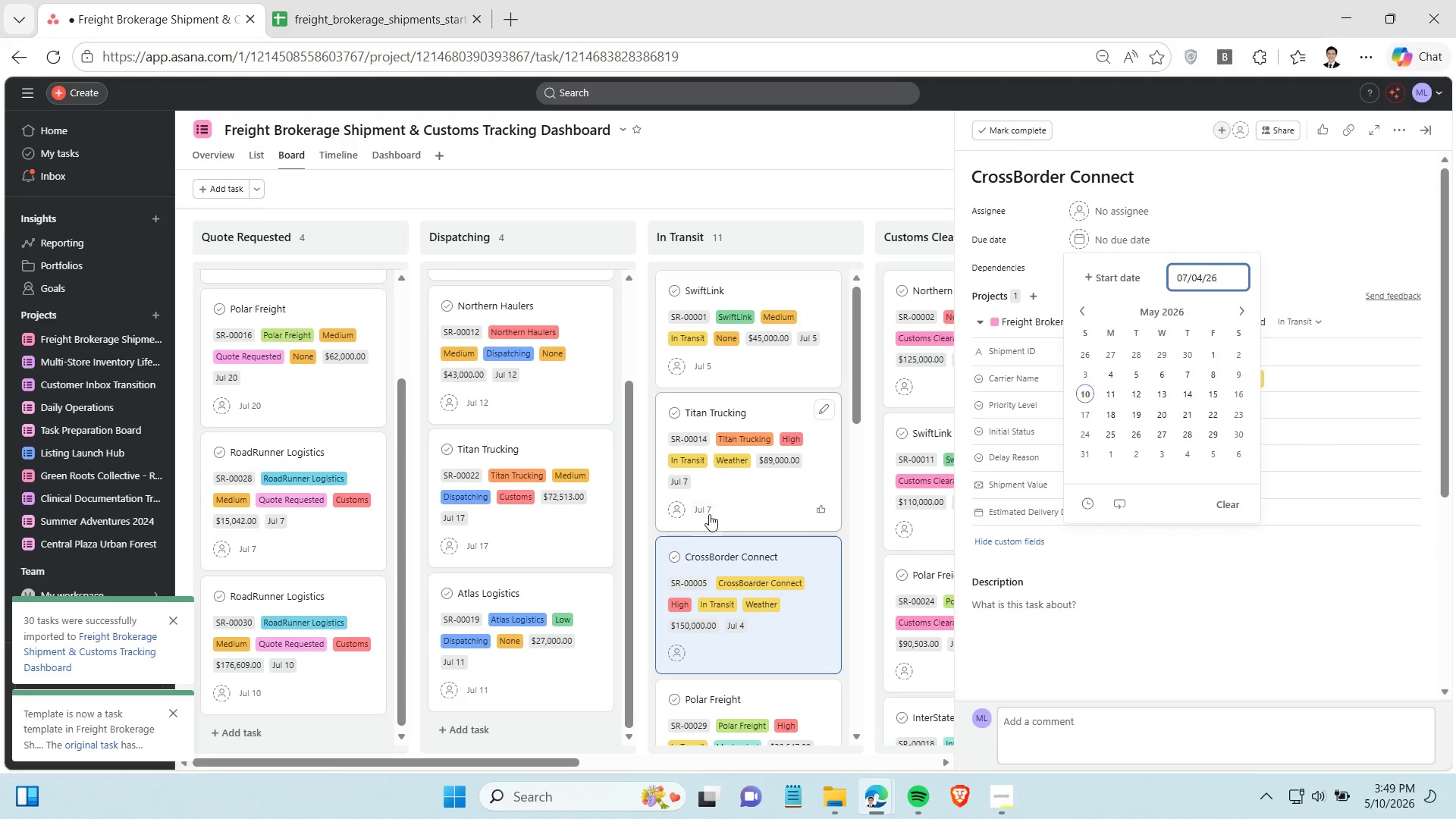 
scroll: coordinate [708, 516], scroll_direction: down, amount: 3.0
 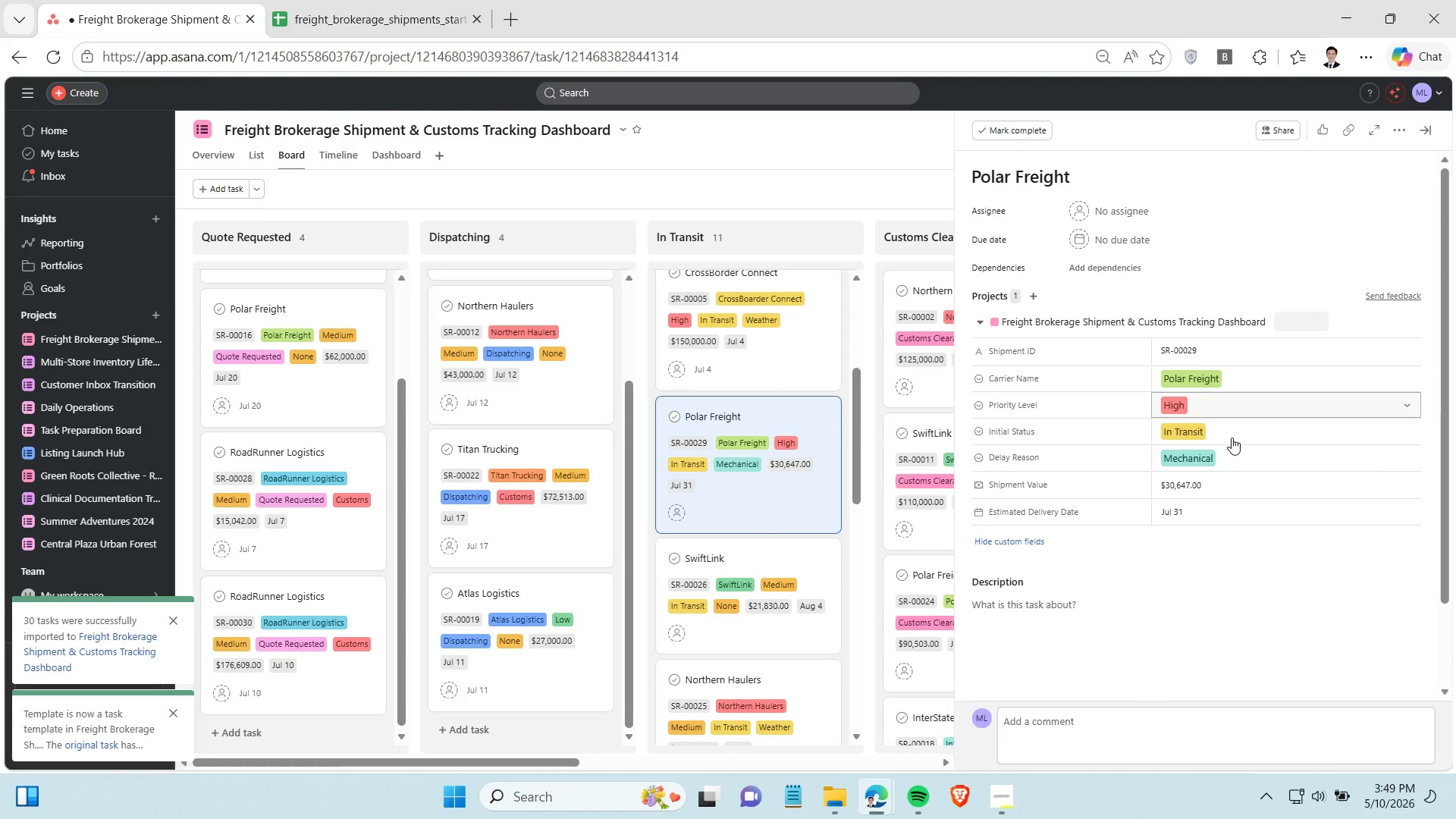 
left_click([1195, 503])
 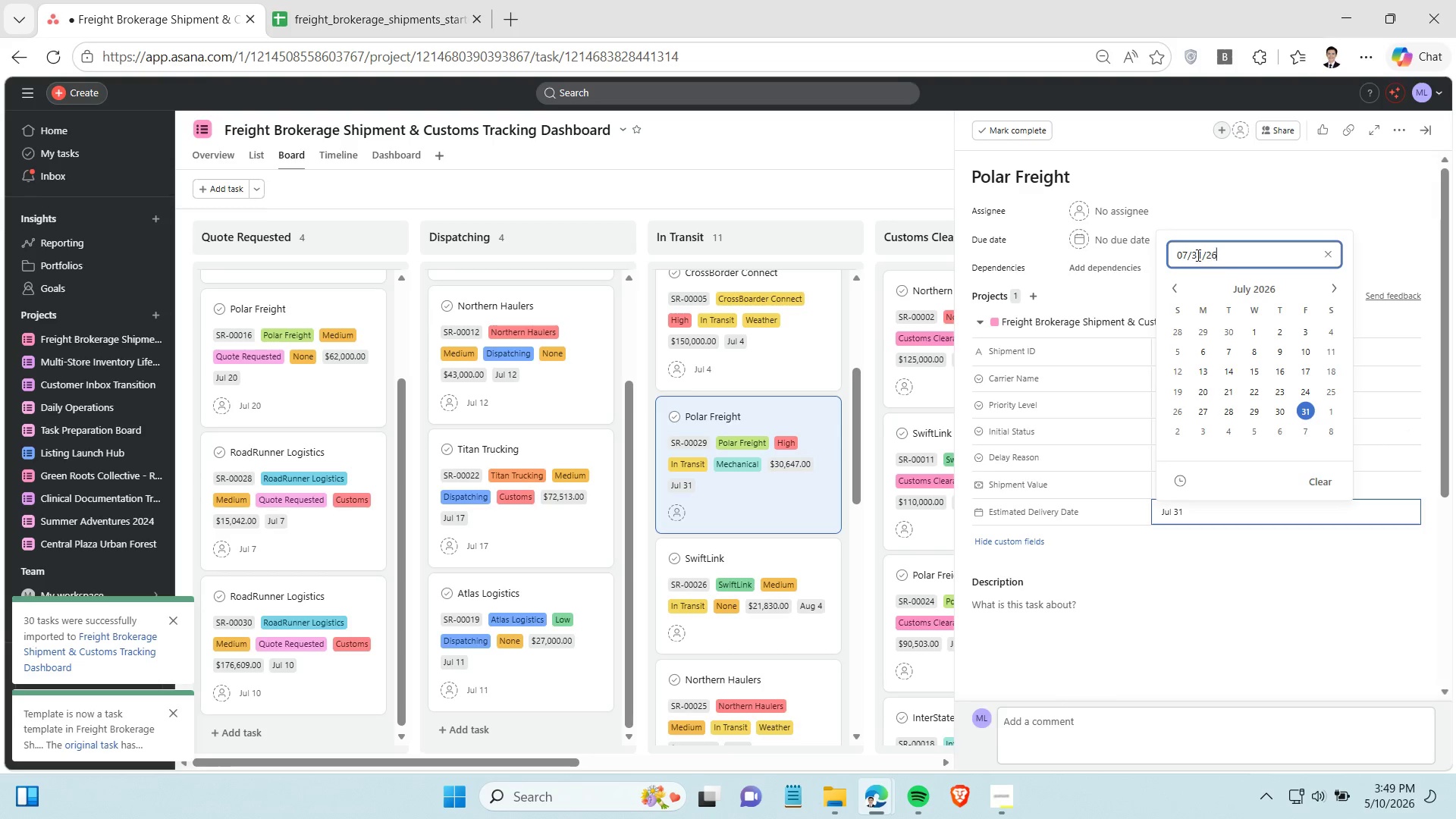 
double_click([1197, 255])
 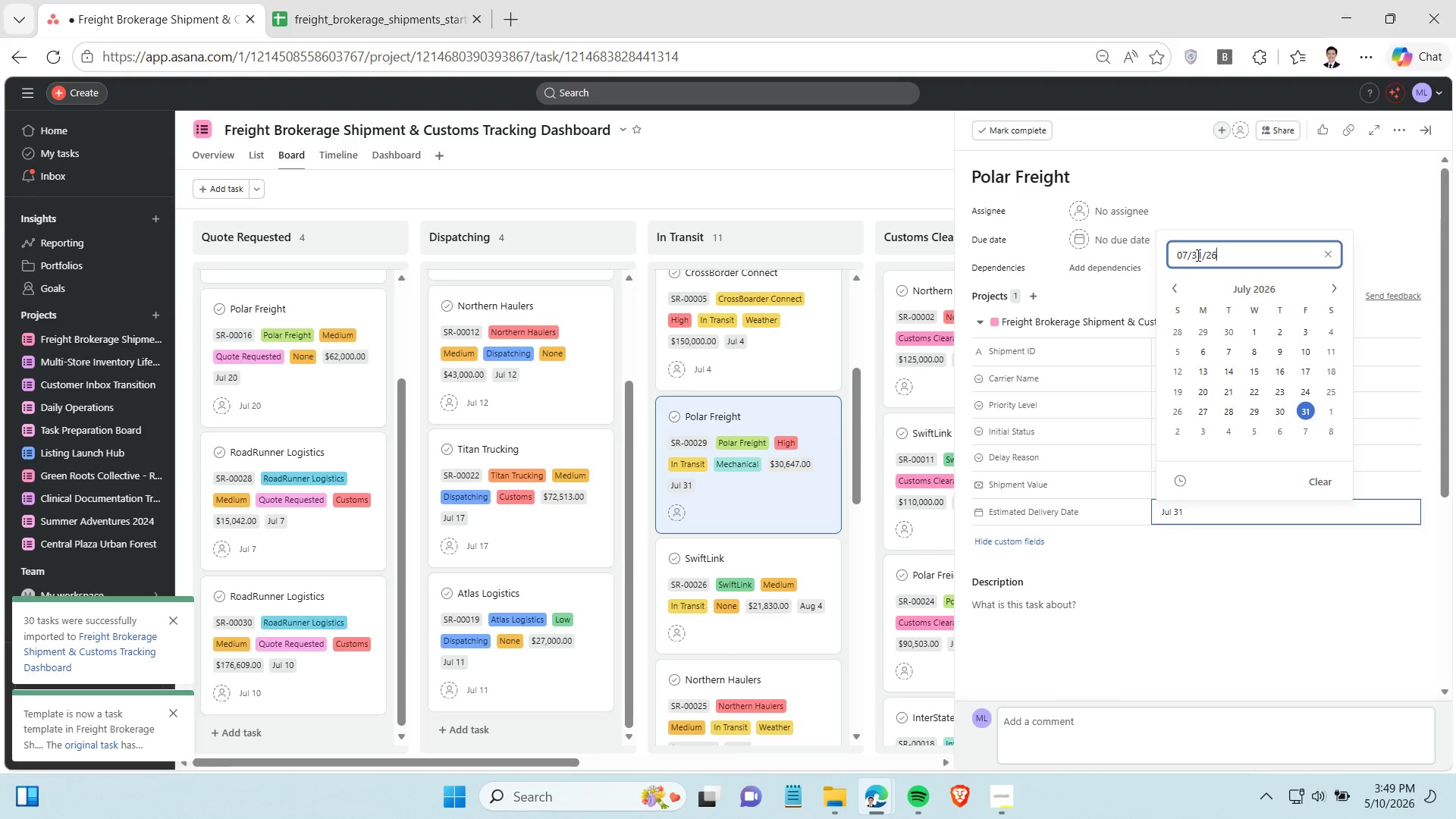 
triple_click([1197, 255])
 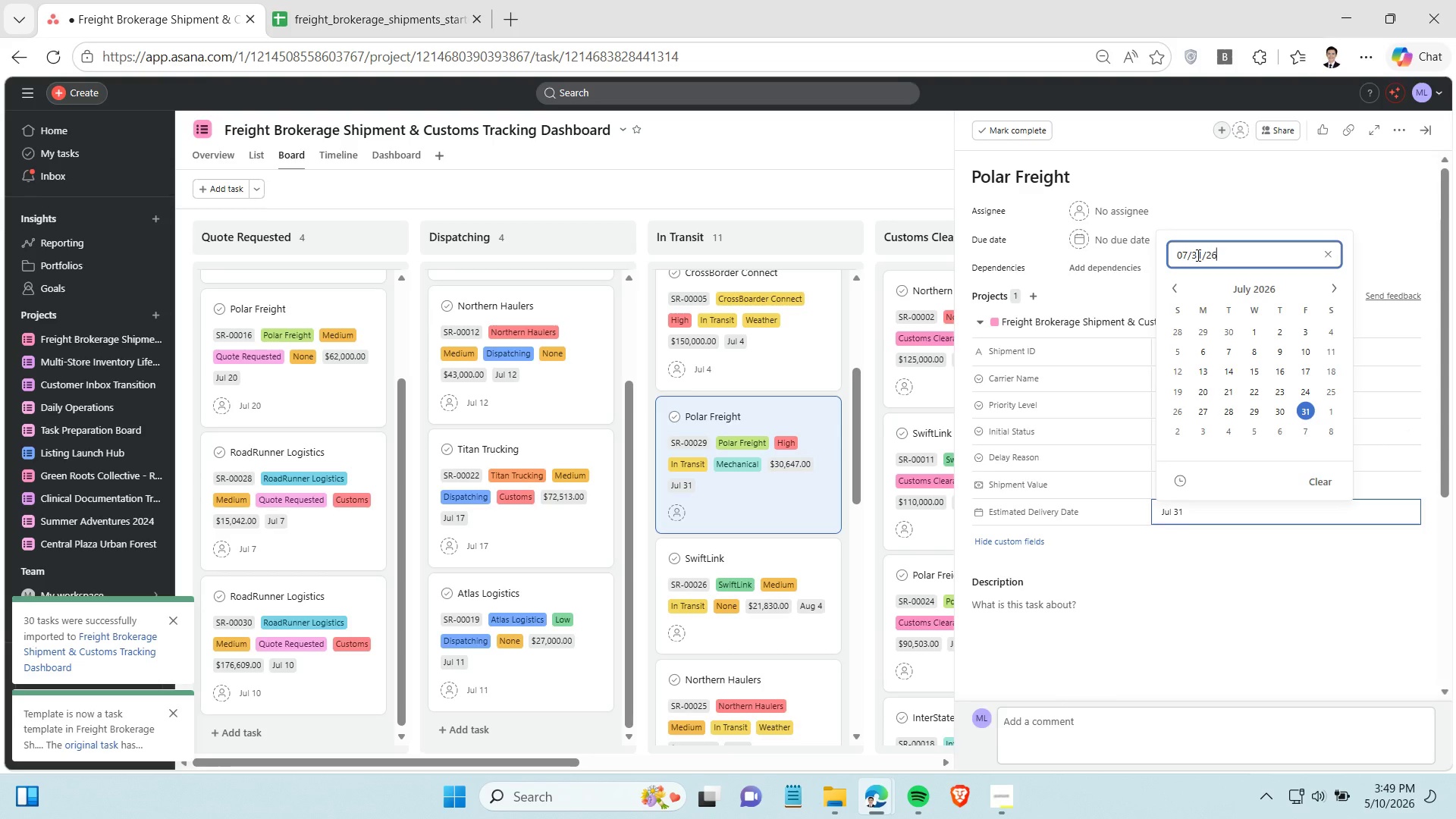 
triple_click([1197, 255])
 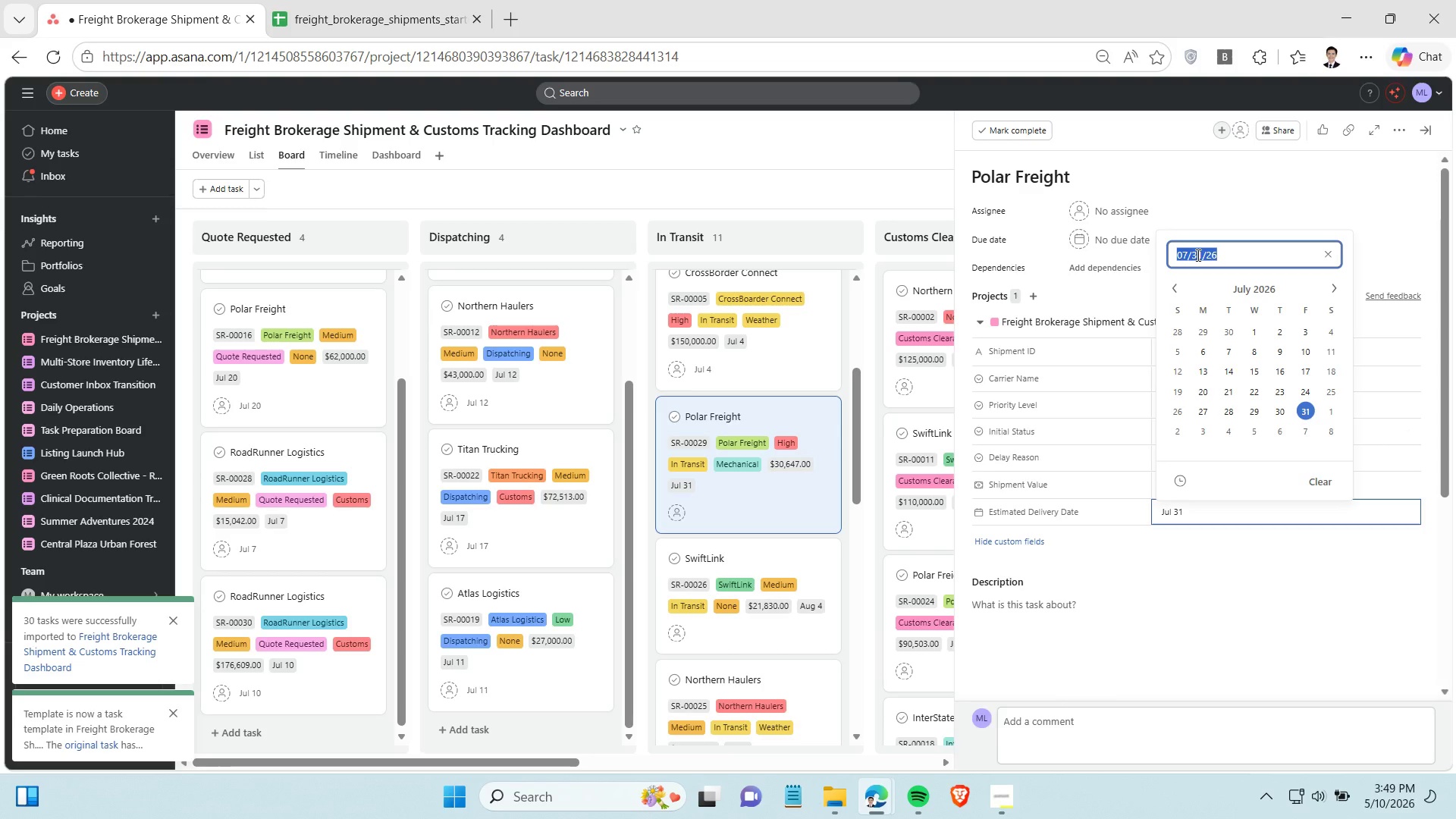 
key(Control+C)
 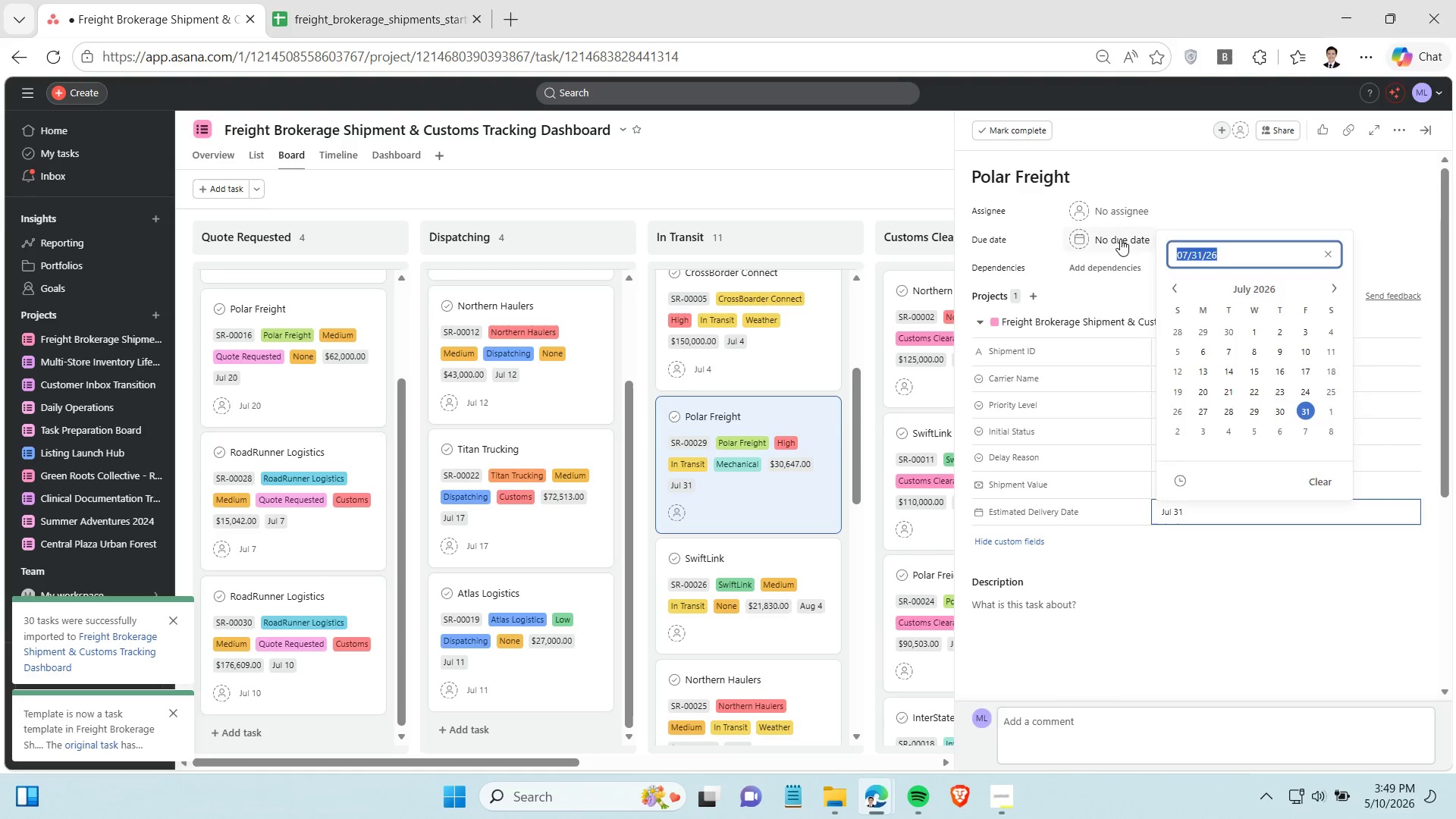 
left_click([1120, 239])
 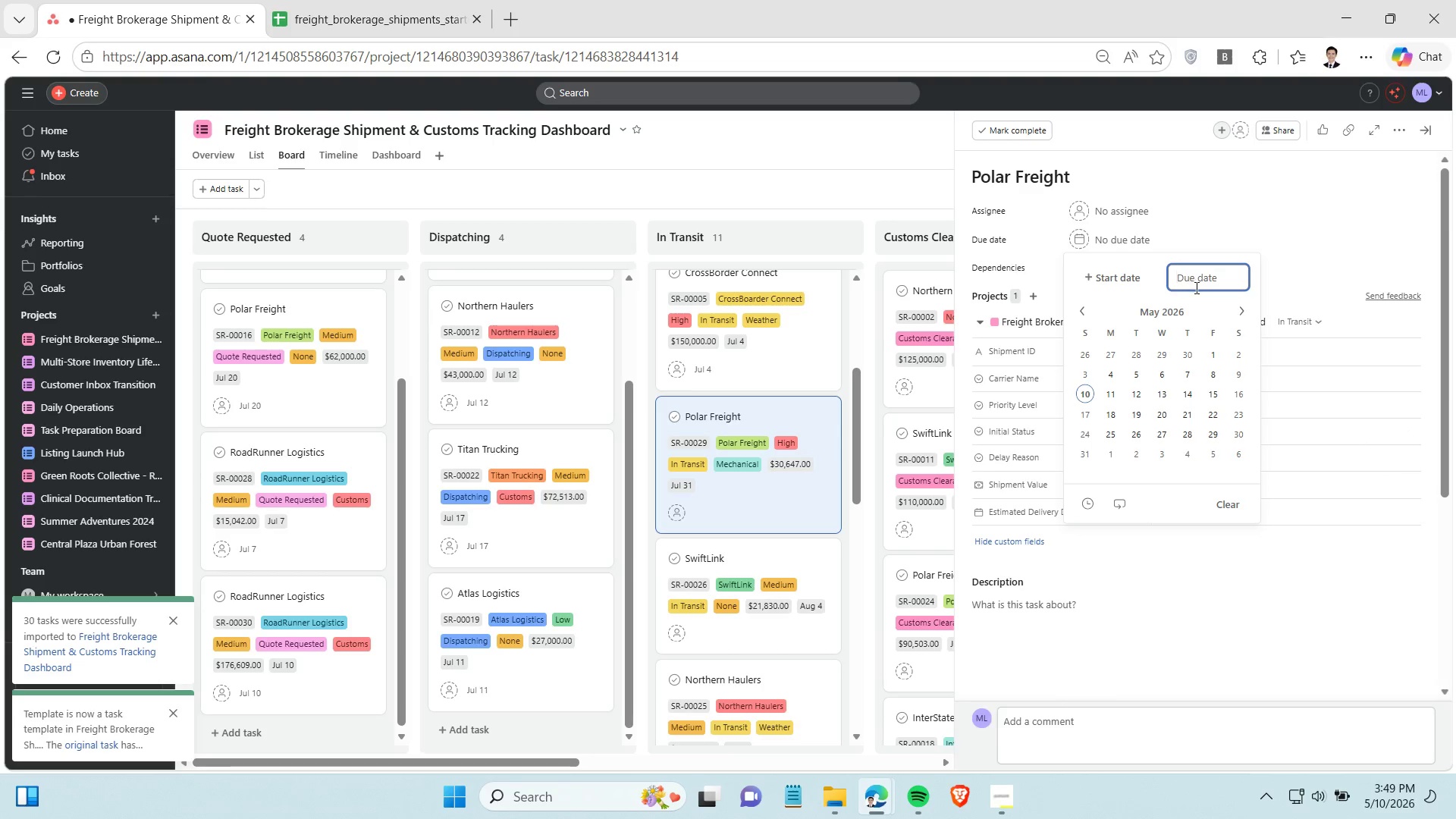 
key(Control+V)
 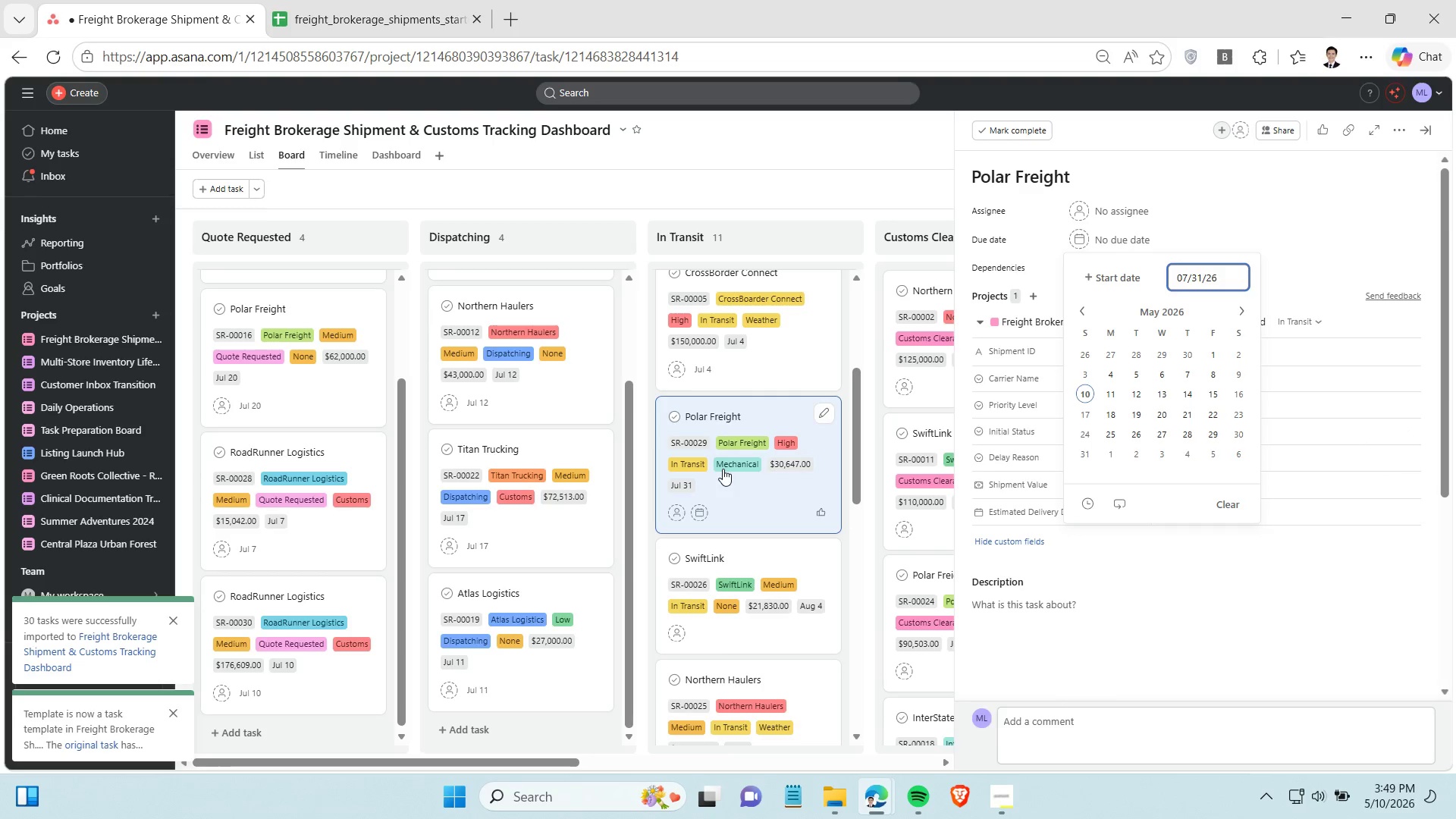 
scroll: coordinate [723, 468], scroll_direction: down, amount: 2.0
 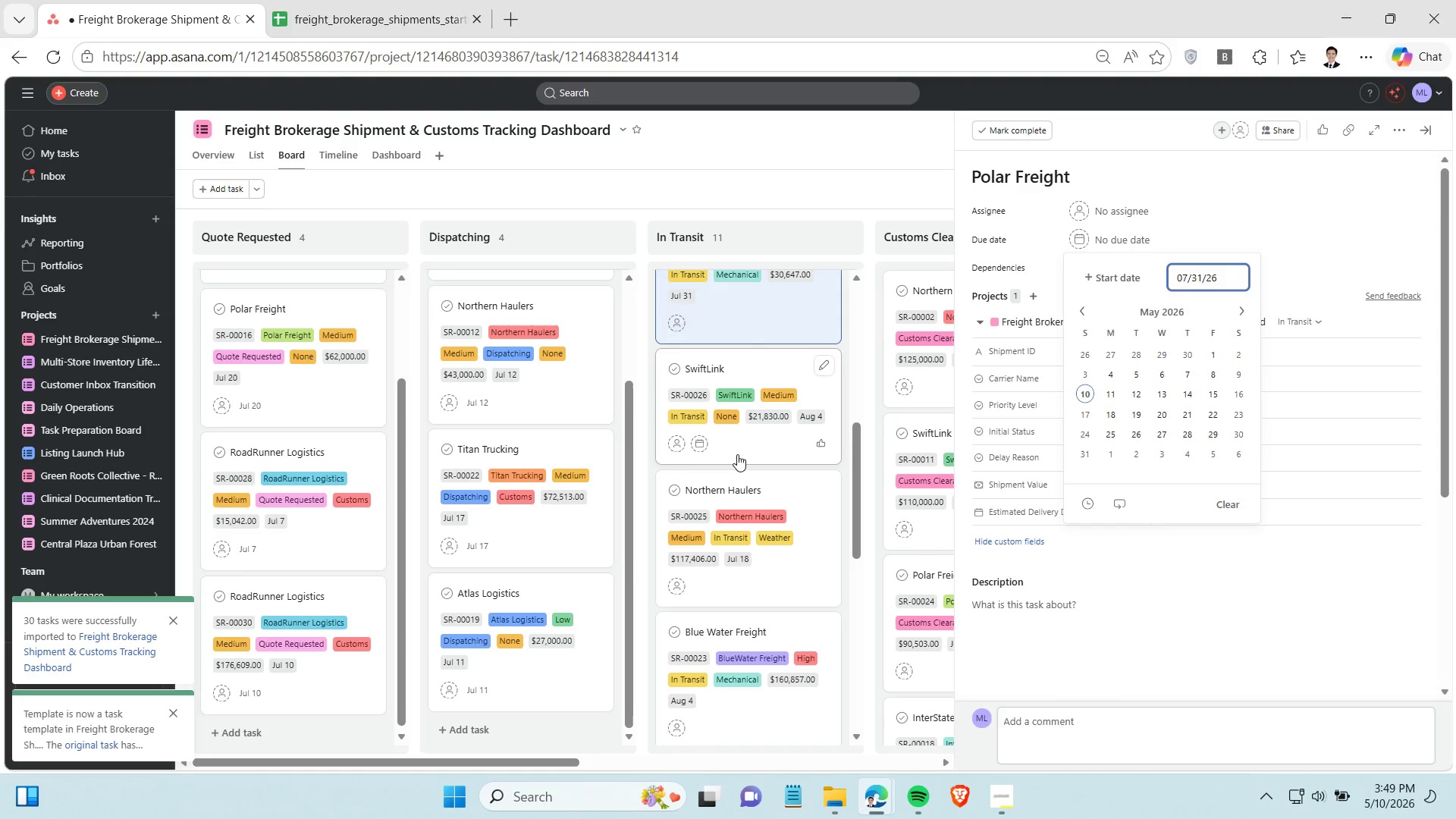 
left_click([737, 454])
 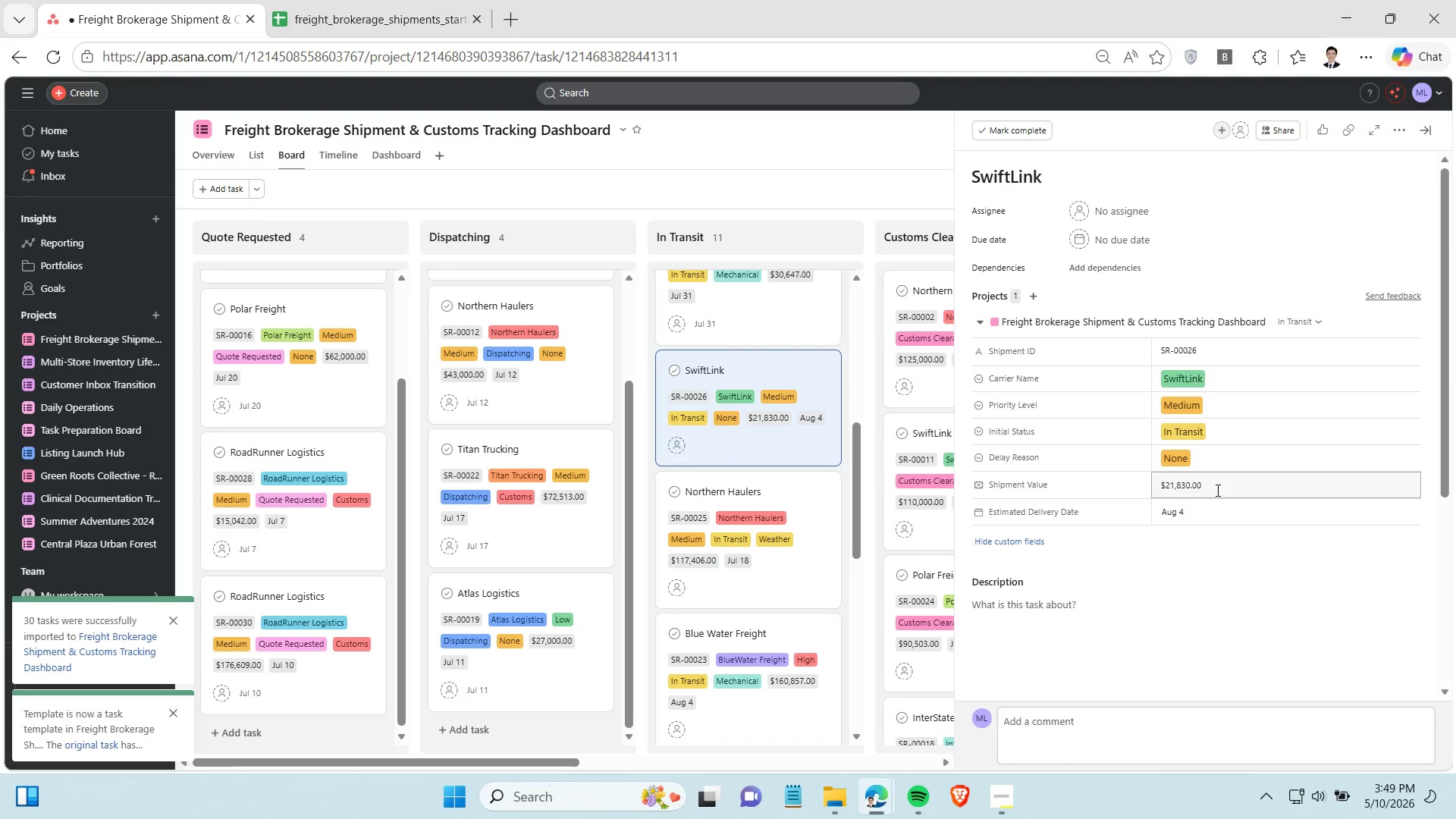 
left_click([1215, 519])
 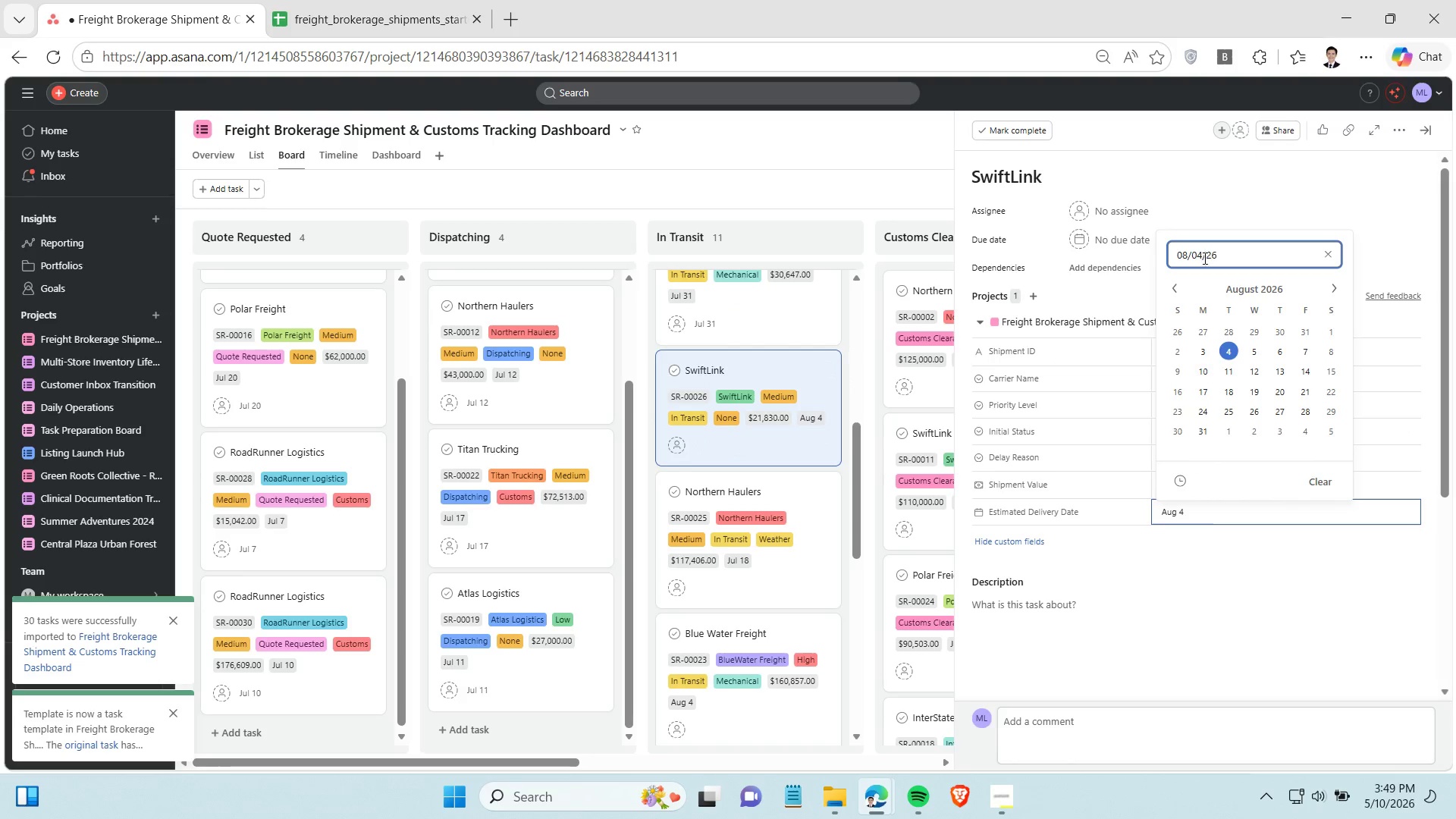 
double_click([1203, 258])
 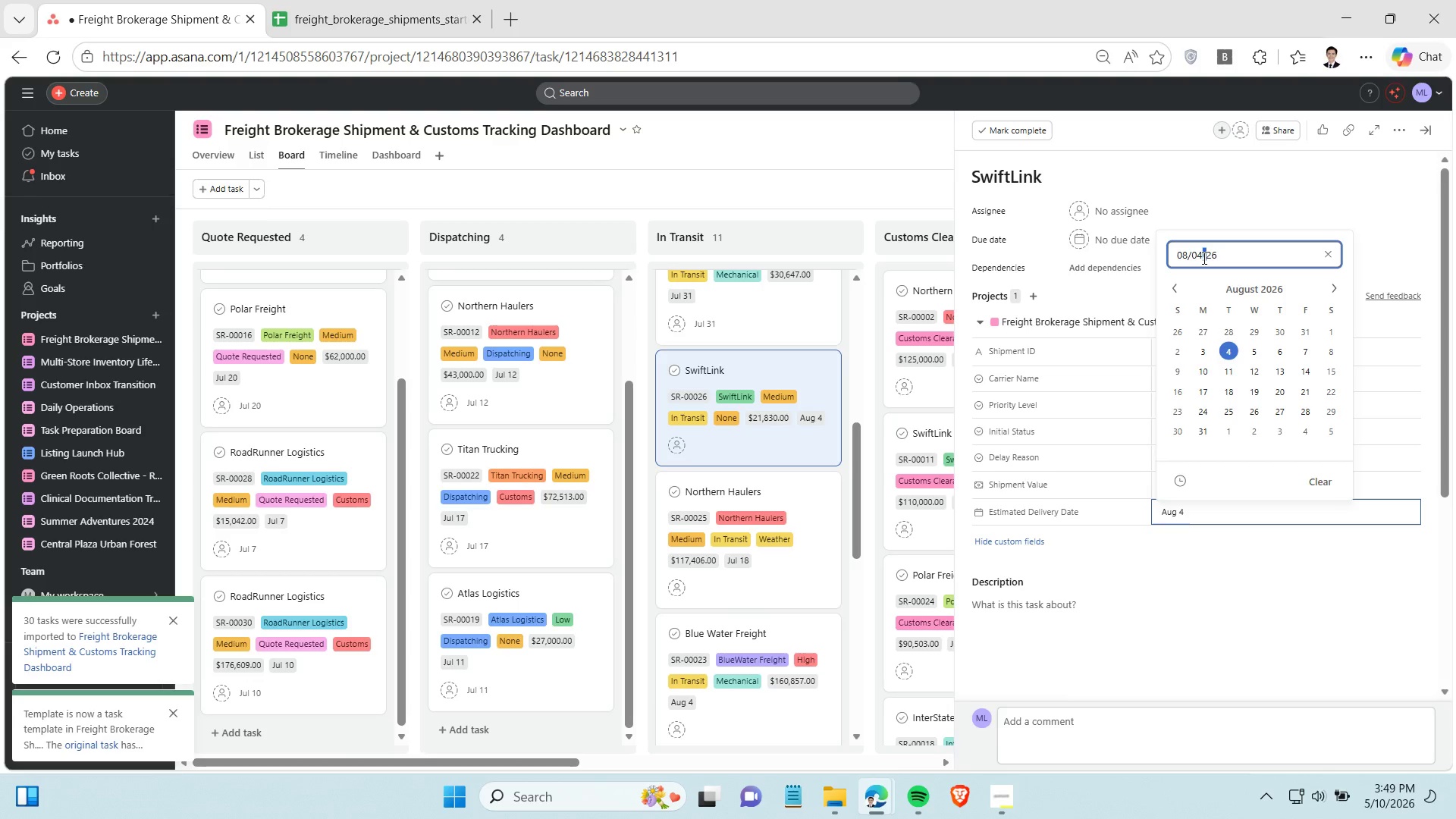 
triple_click([1203, 258])
 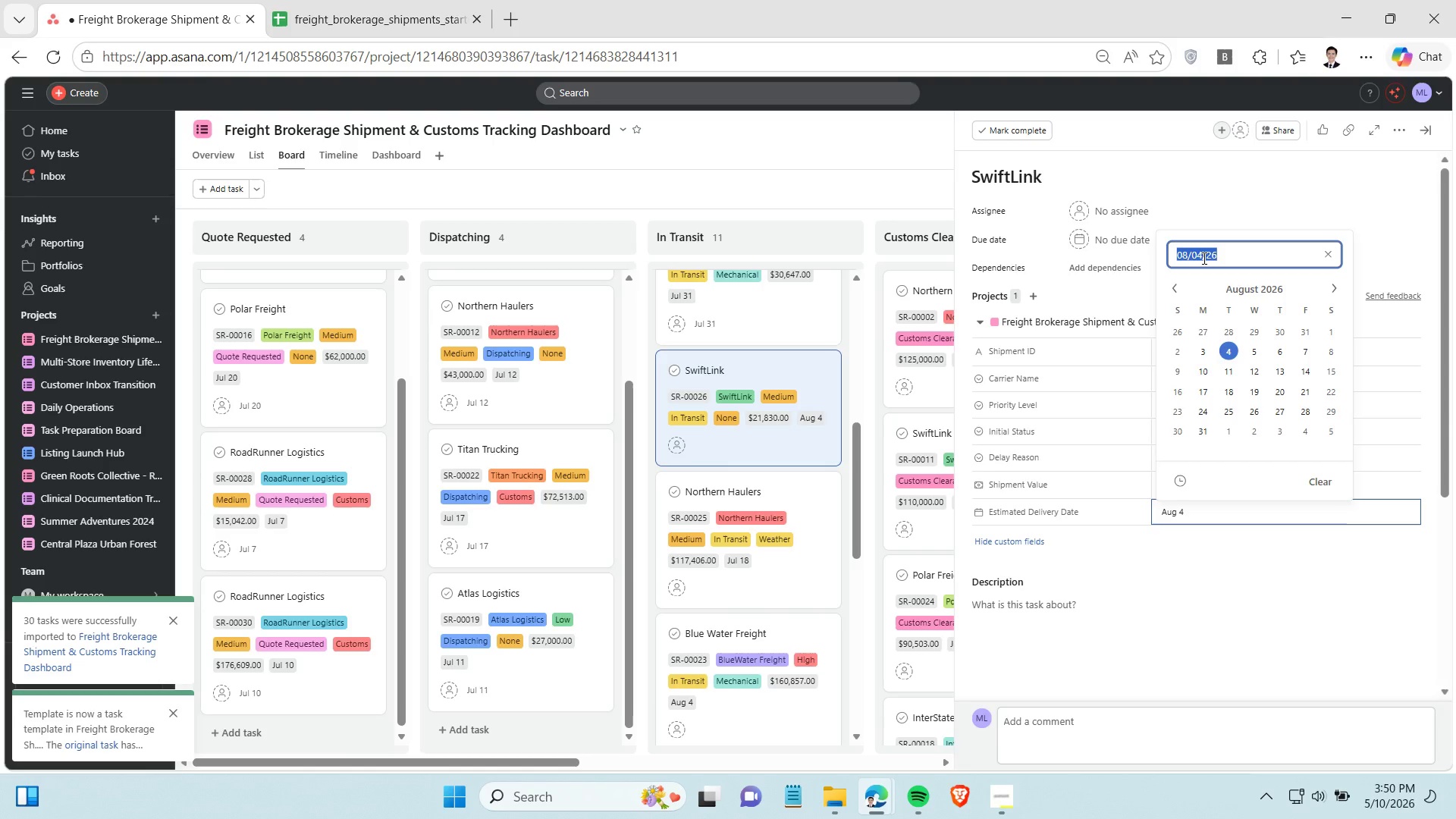 
key(Control+C)
 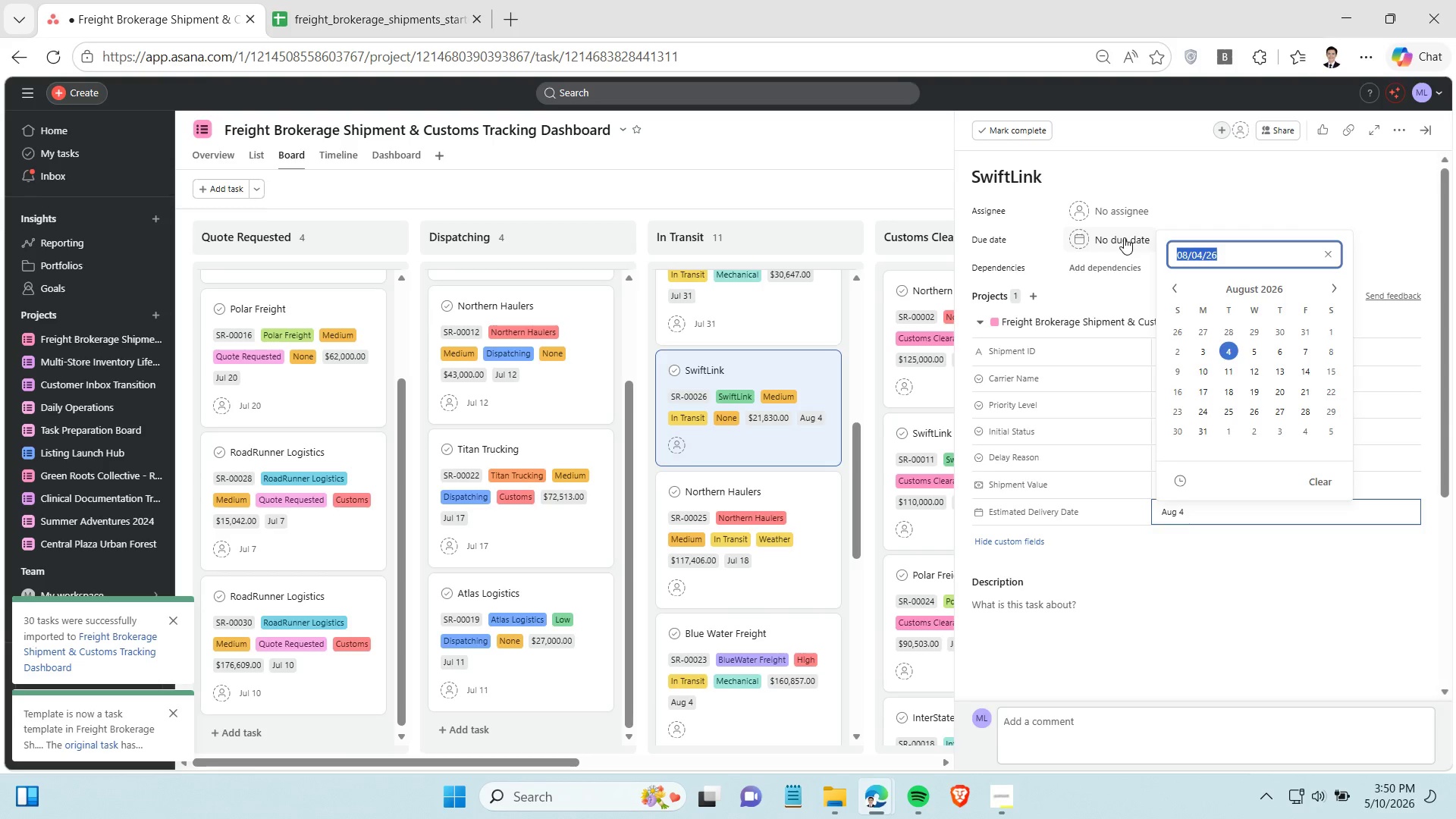 
left_click([1124, 237])
 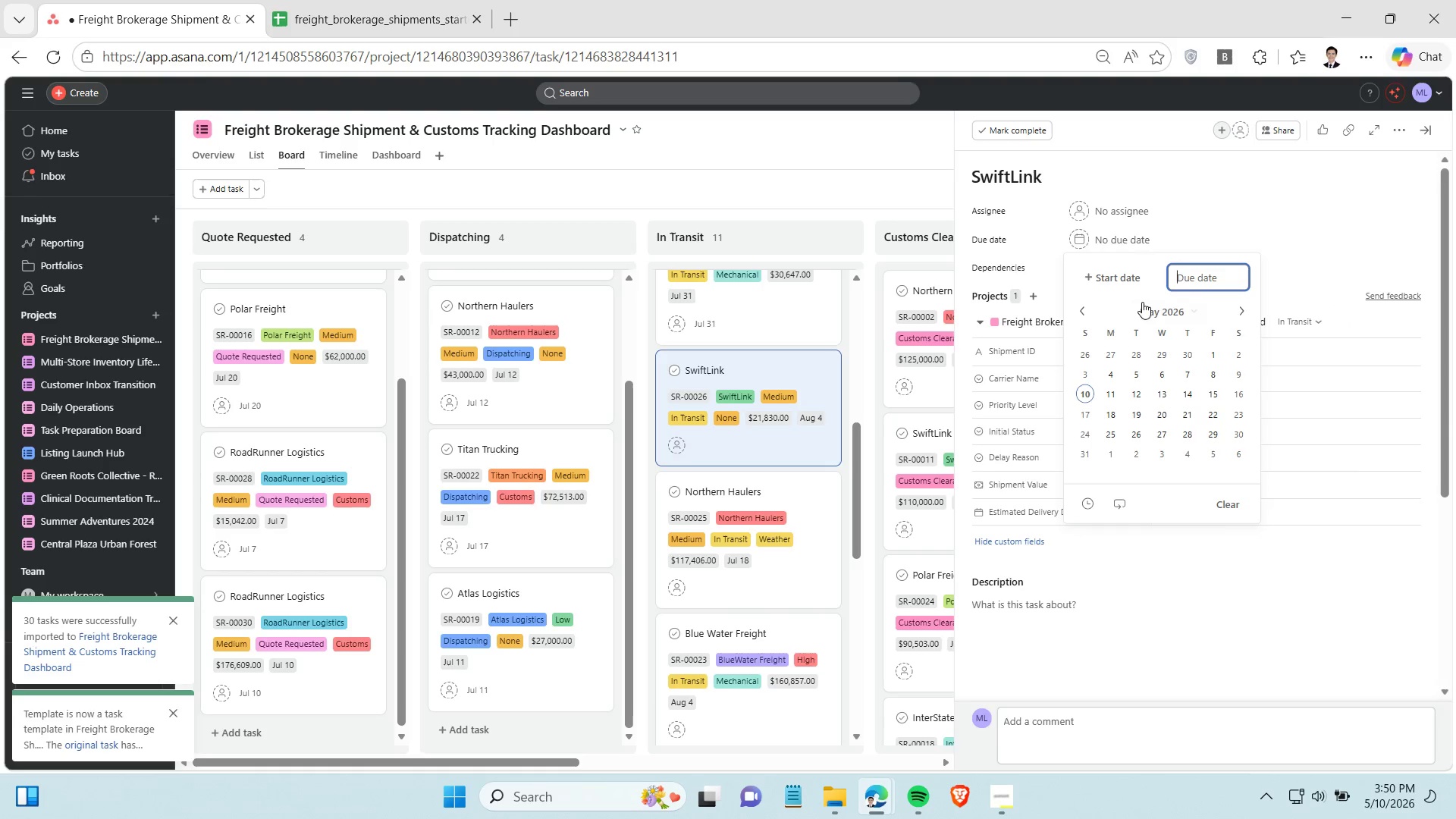 
key(Control+V)
 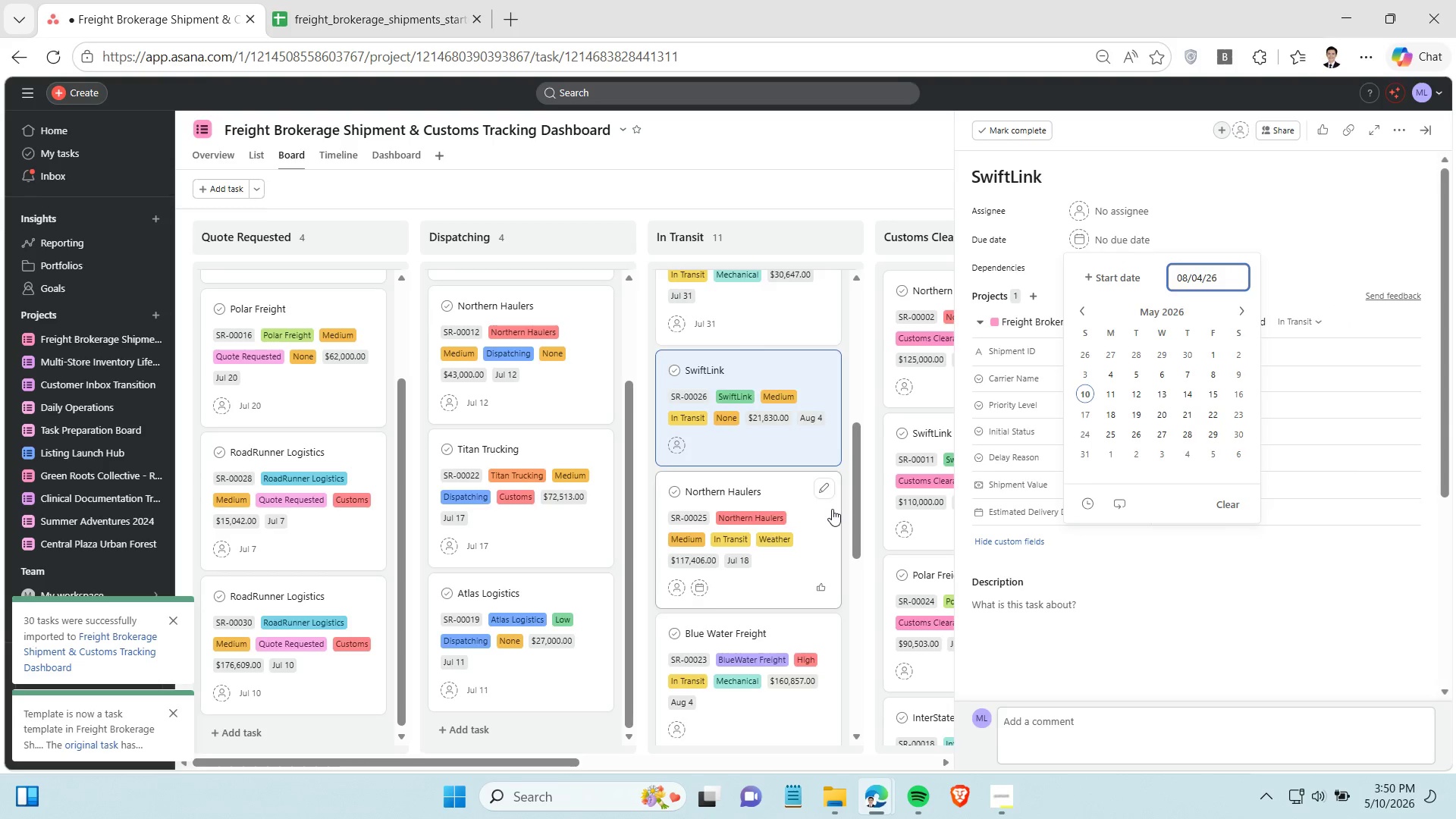 
scroll: coordinate [832, 509], scroll_direction: down, amount: 2.0
 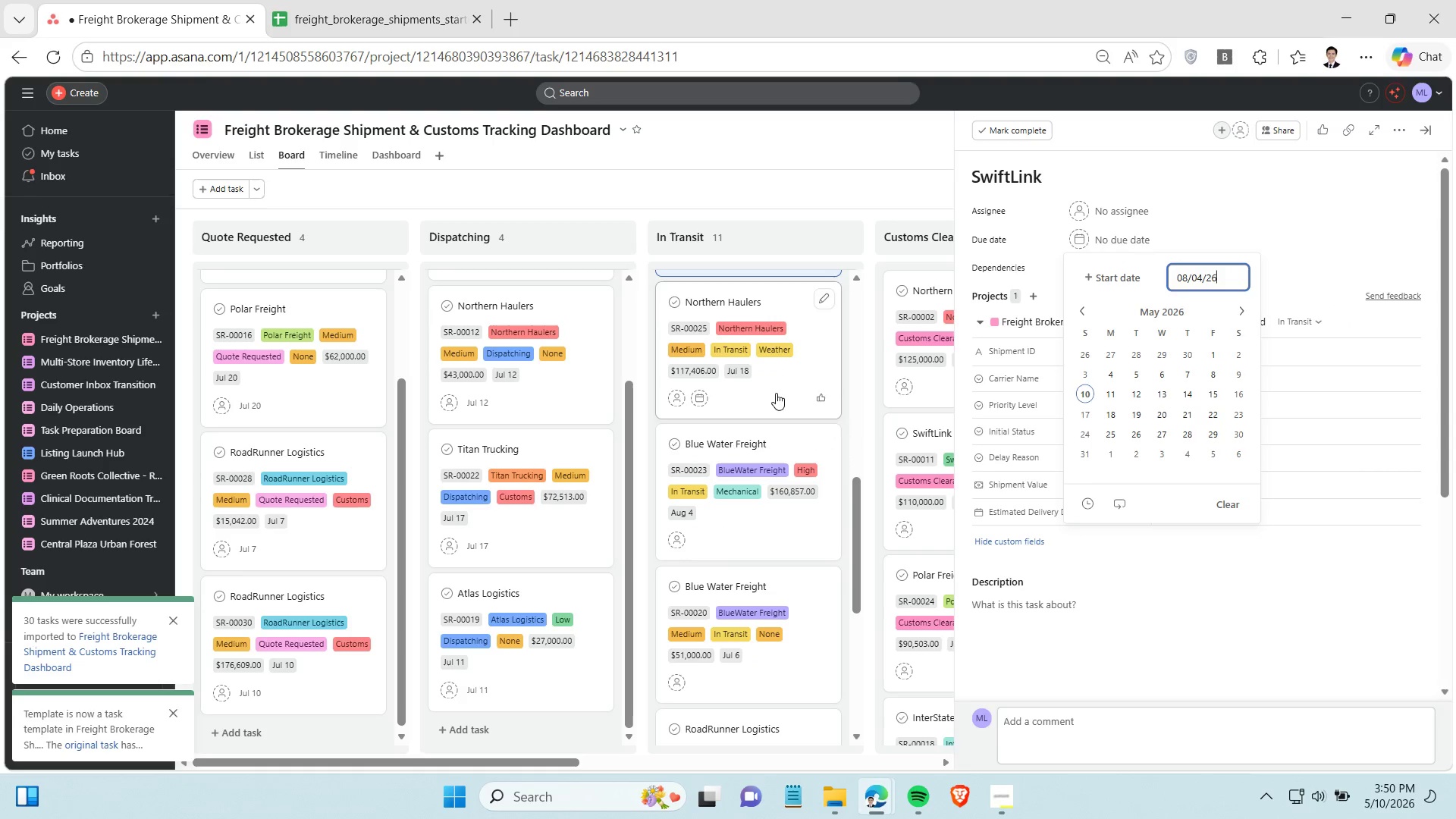 
left_click([776, 393])
 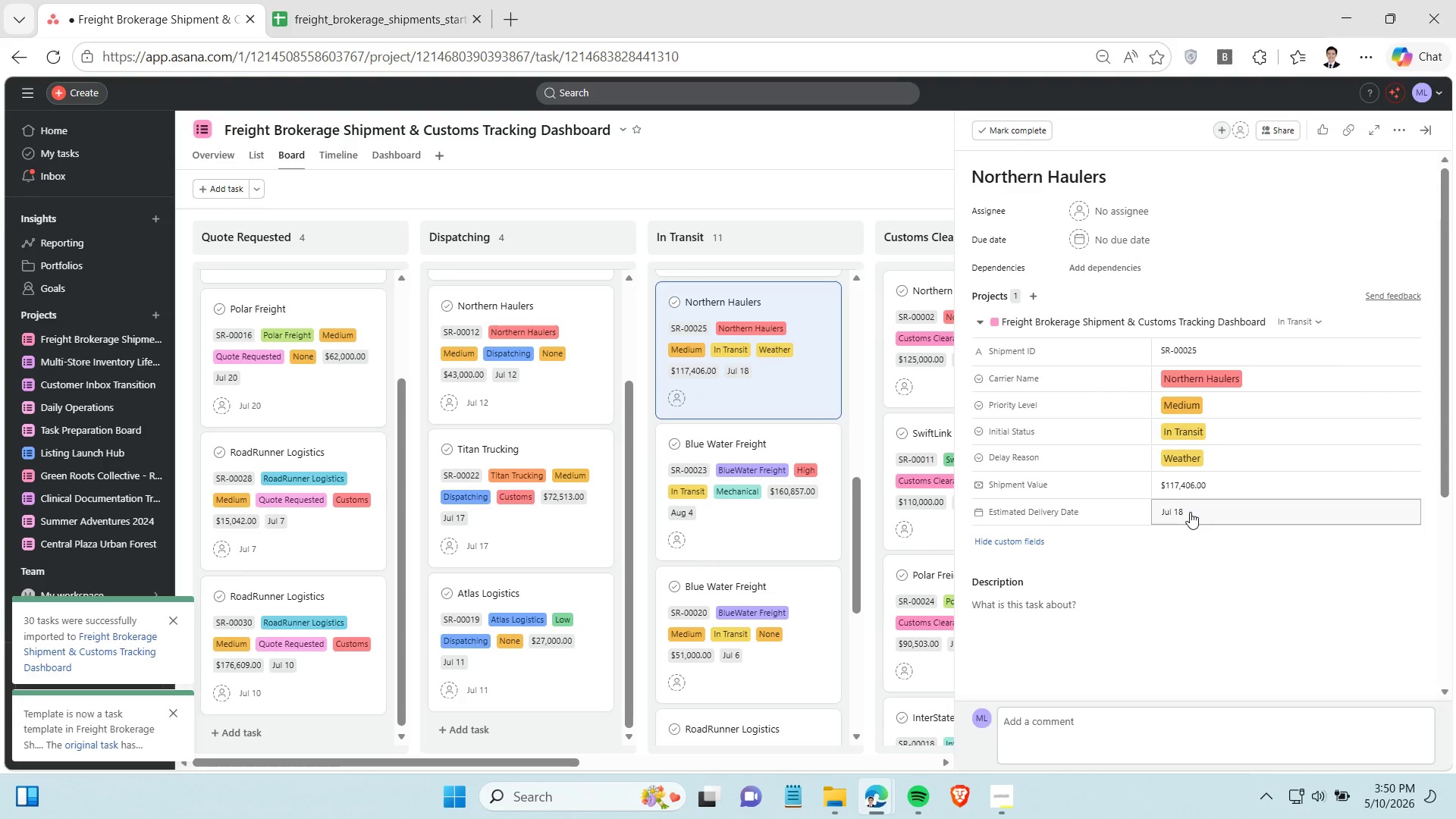 
wait(6.08)
 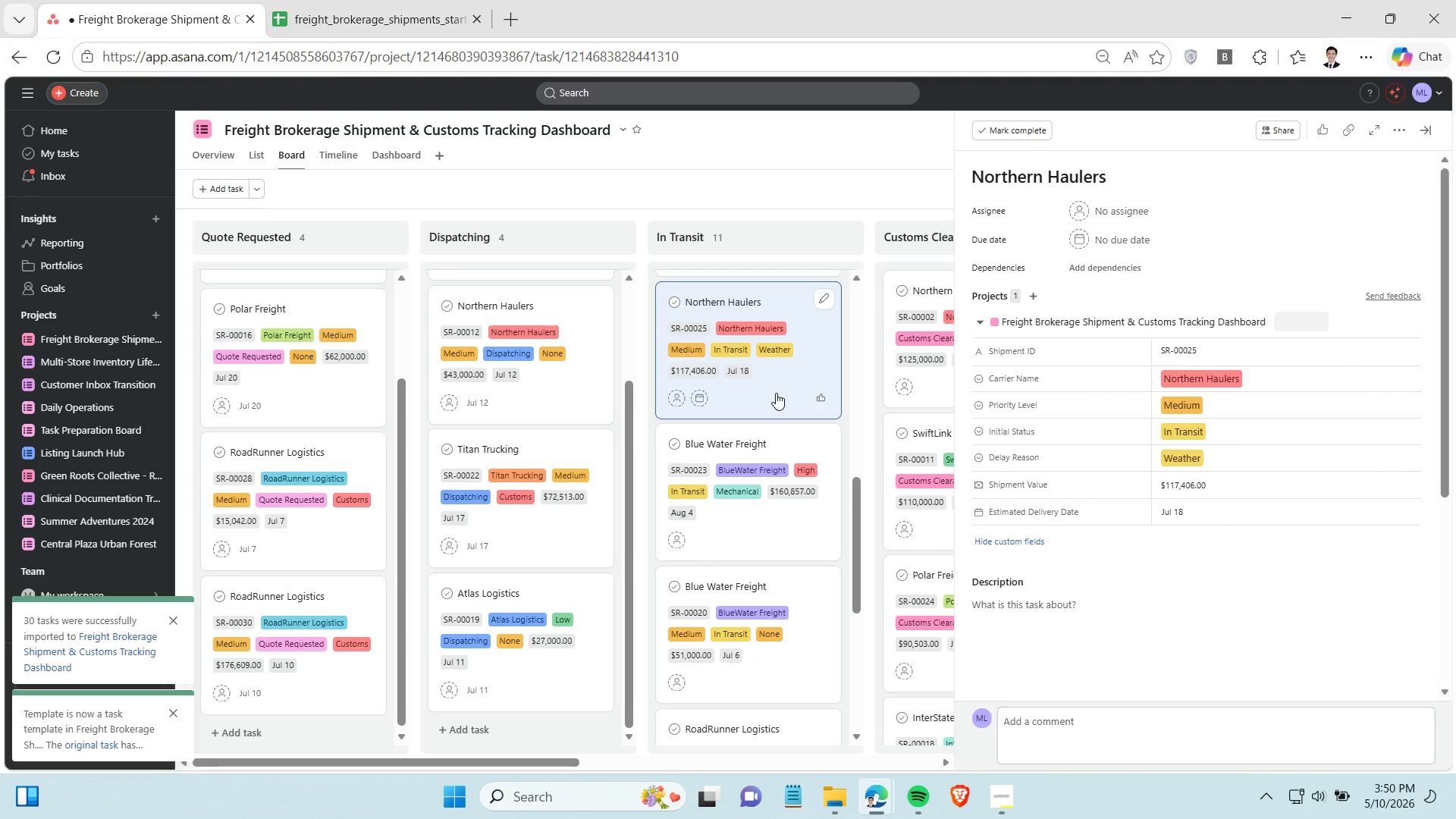 
left_click([1190, 512])
 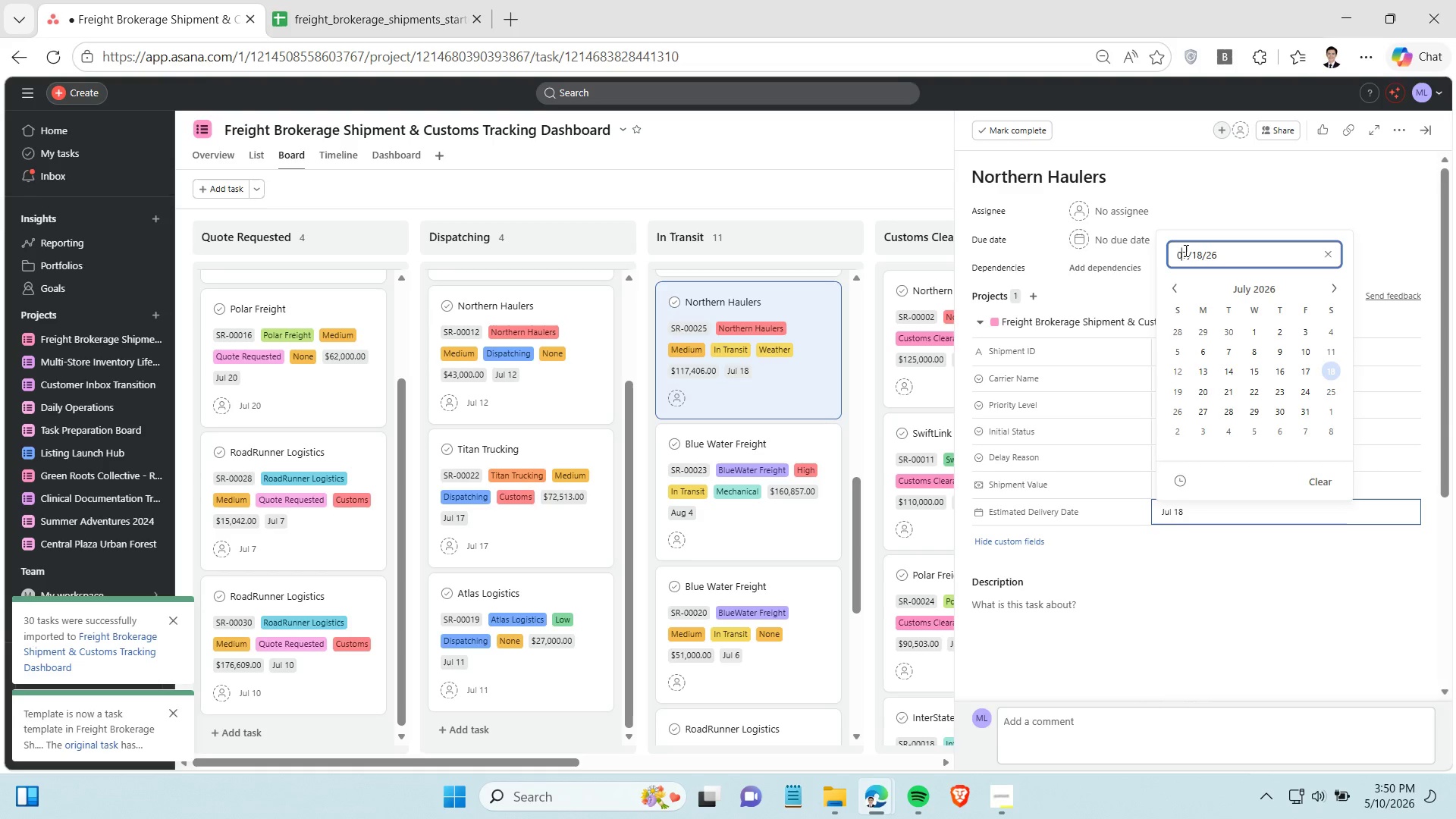 
double_click([1185, 250])
 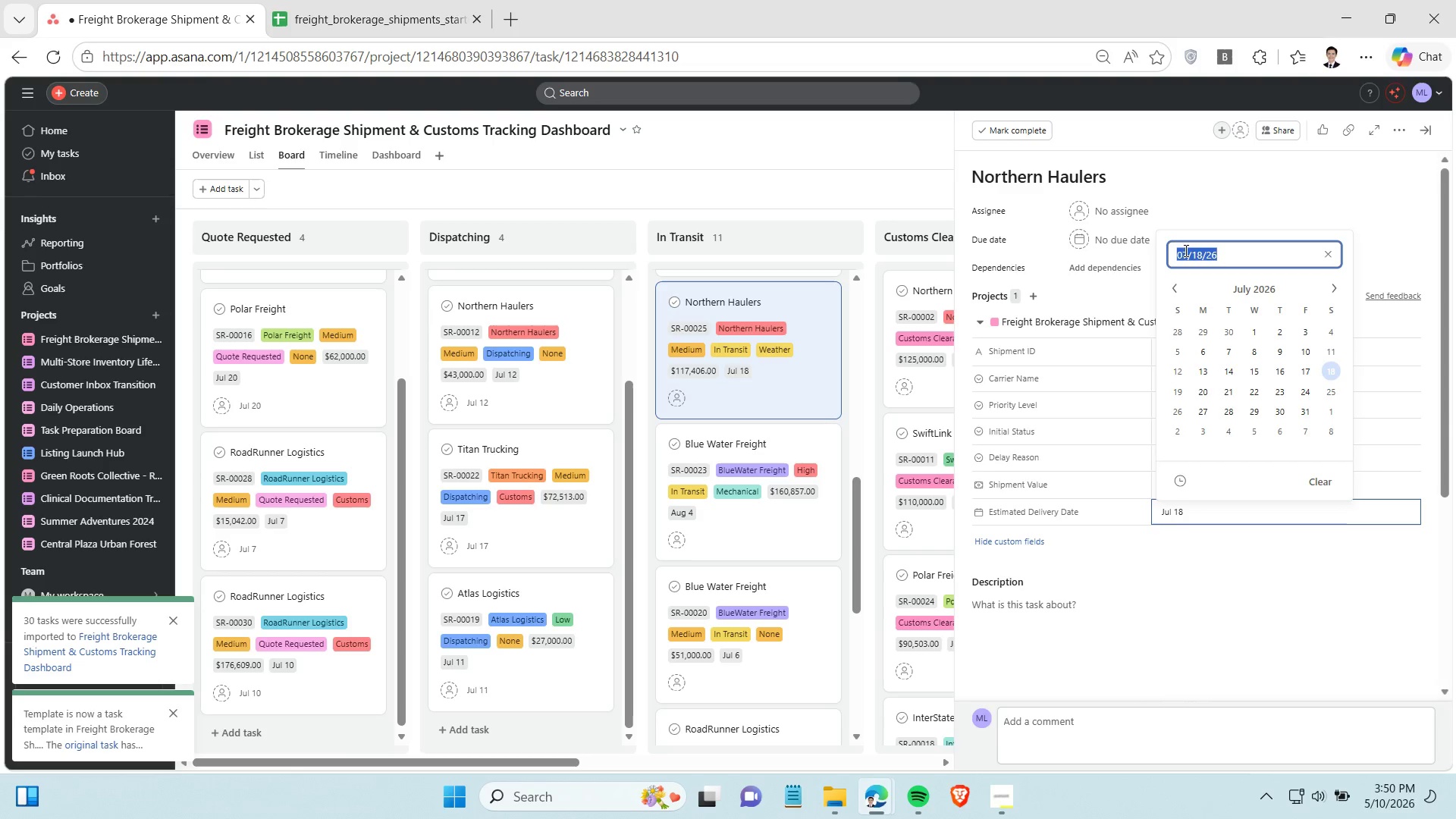 
triple_click([1185, 250])
 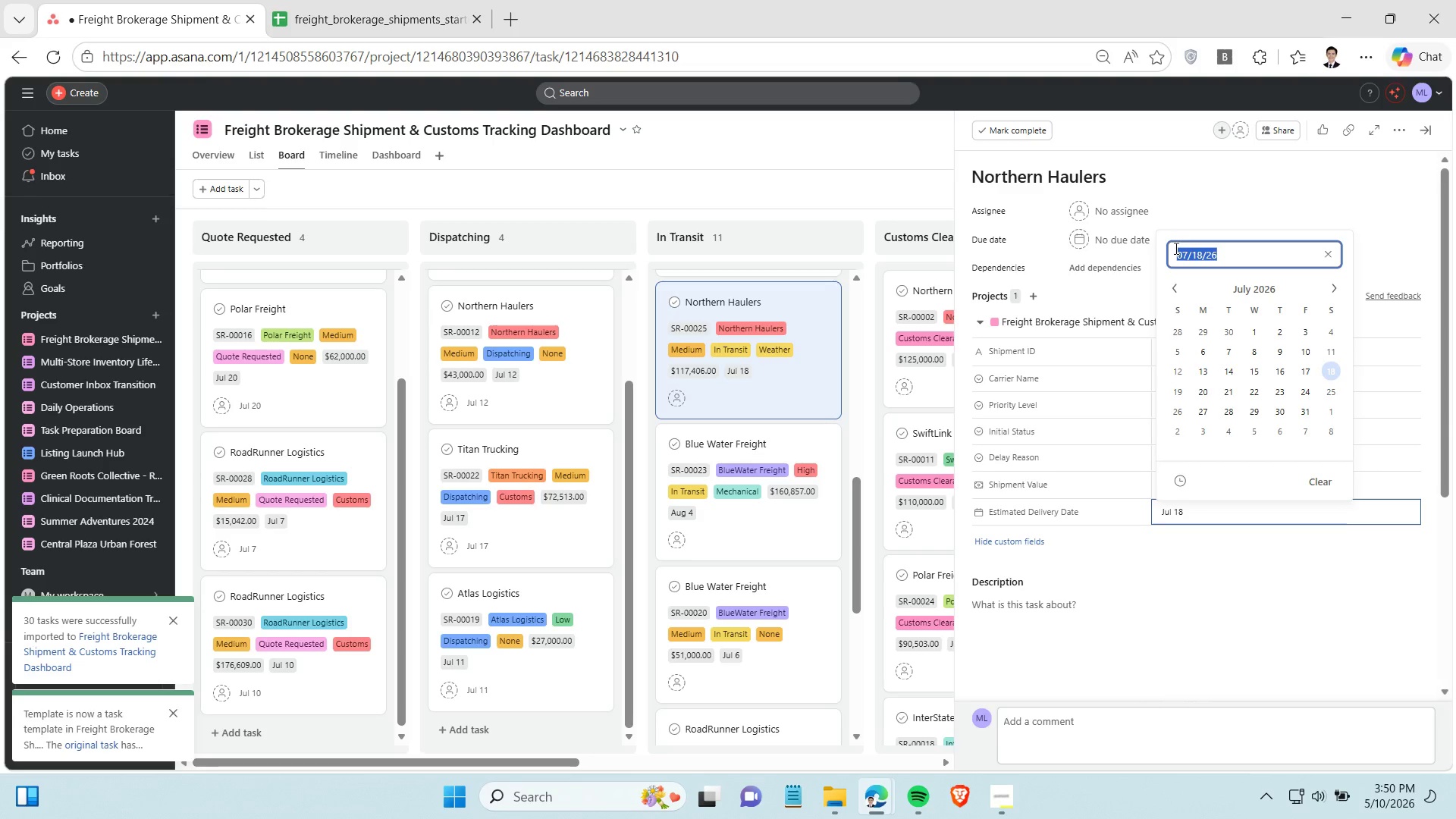 
key(Control+C)
 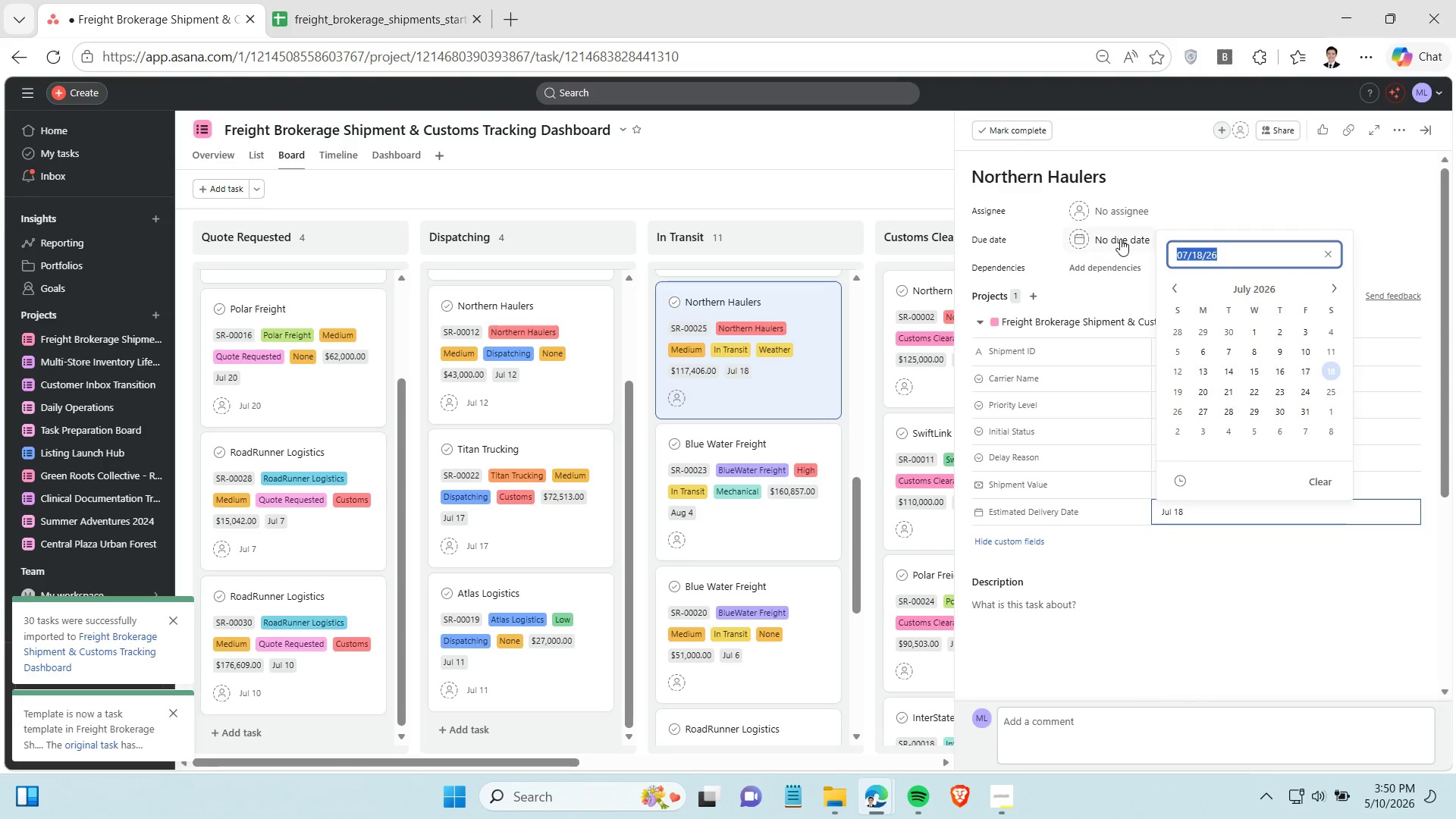 
left_click([1120, 239])
 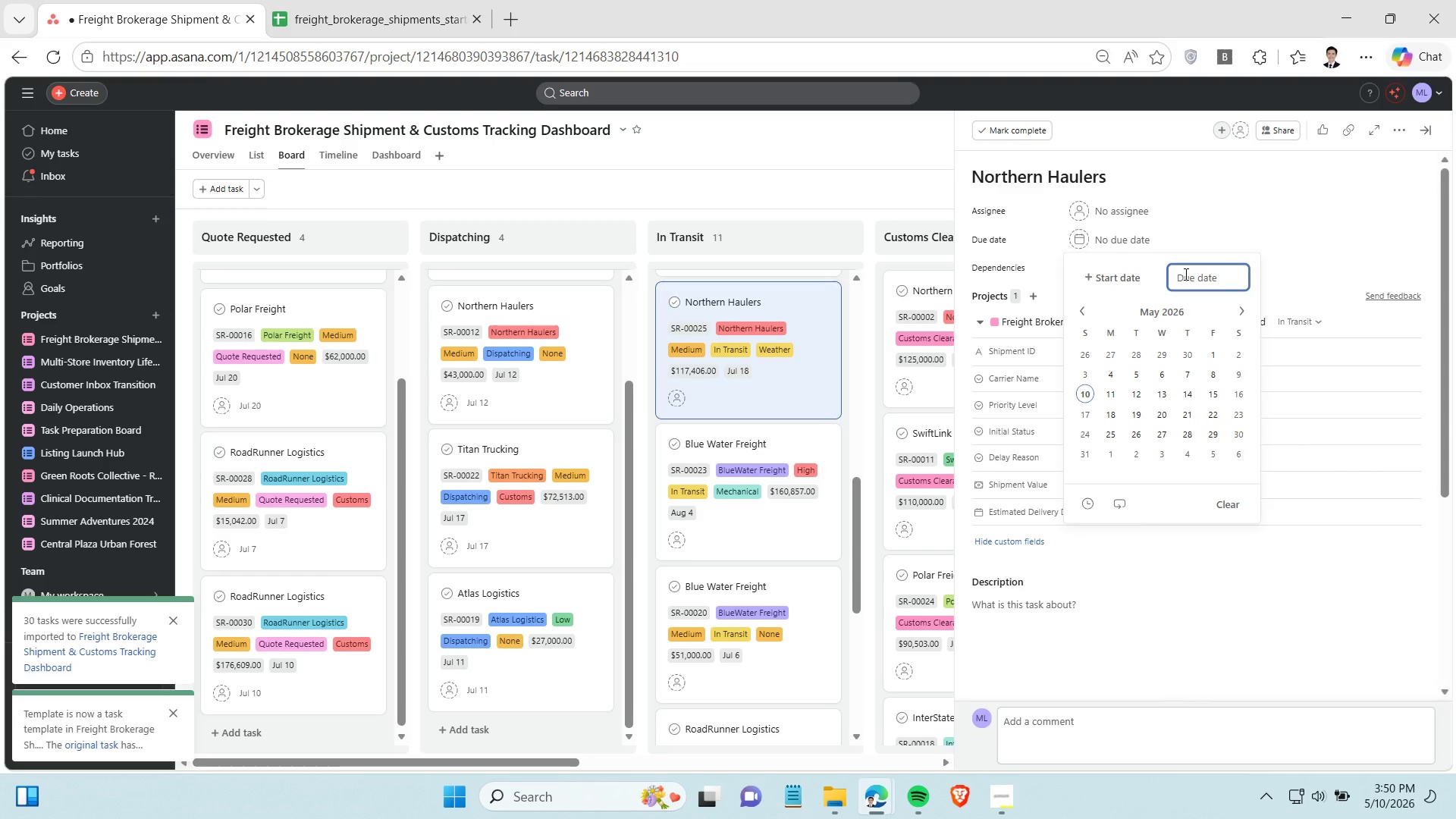 
key(Control+V)
 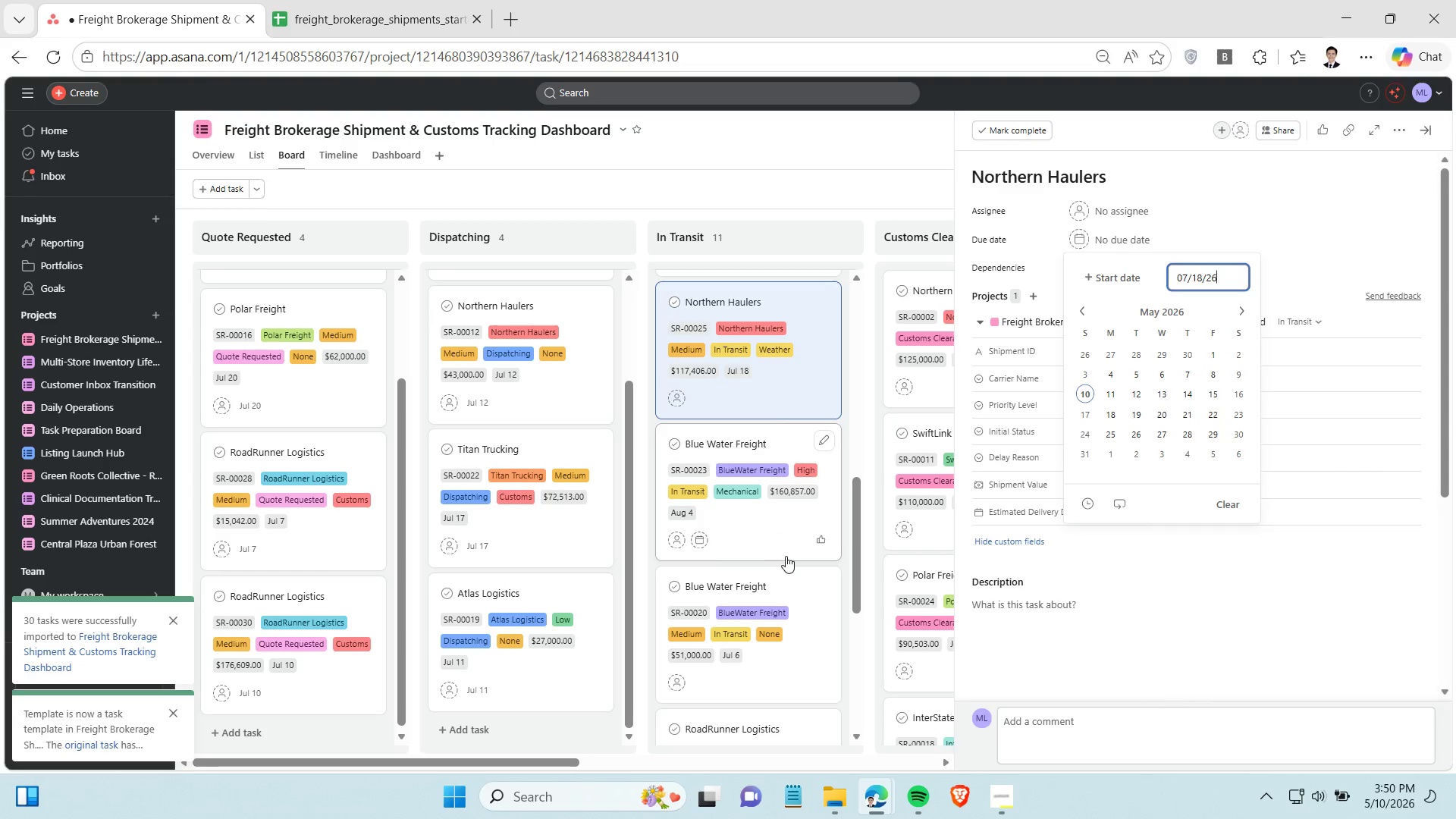 
left_click([776, 522])
 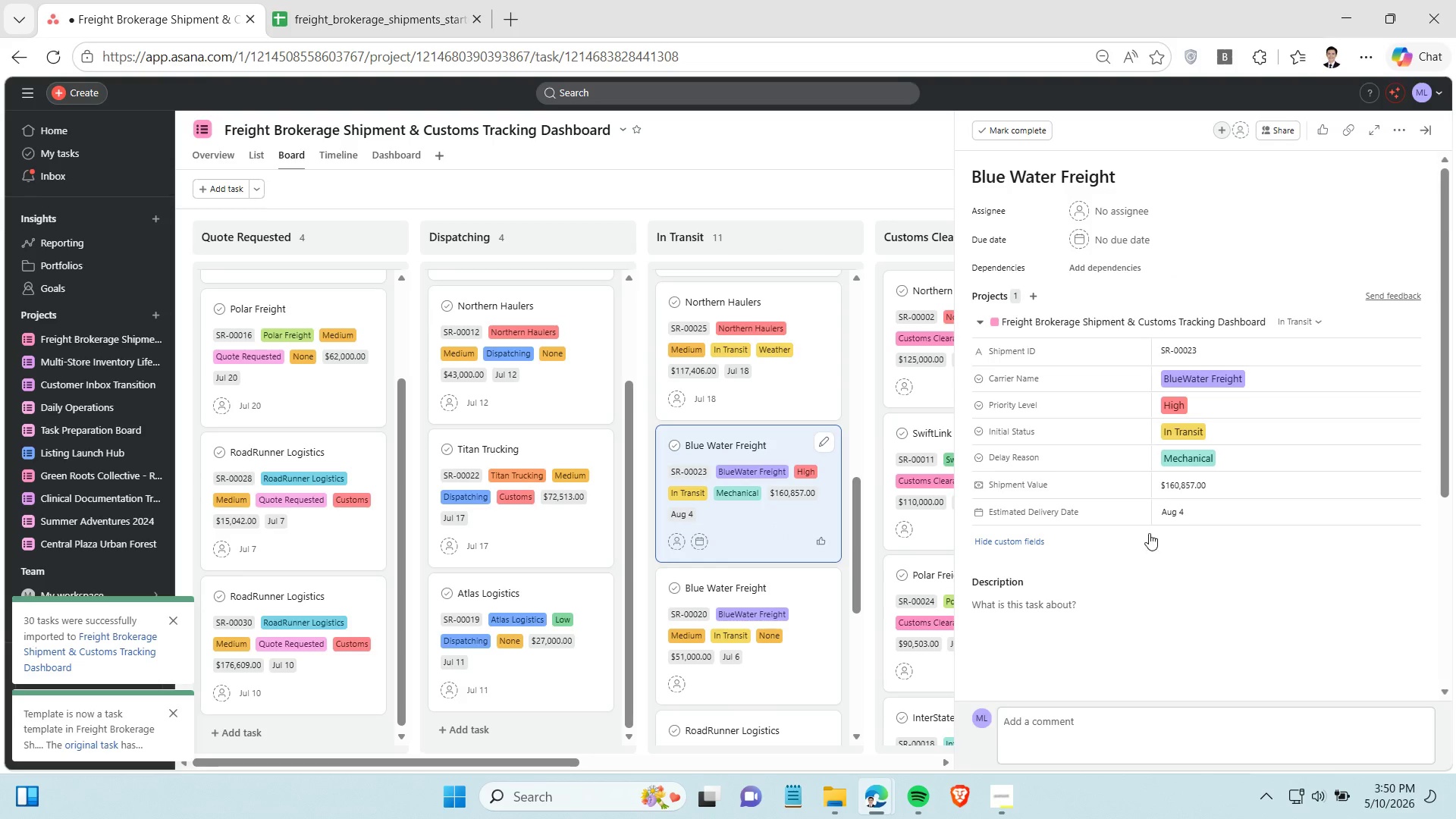 
left_click([1231, 515])
 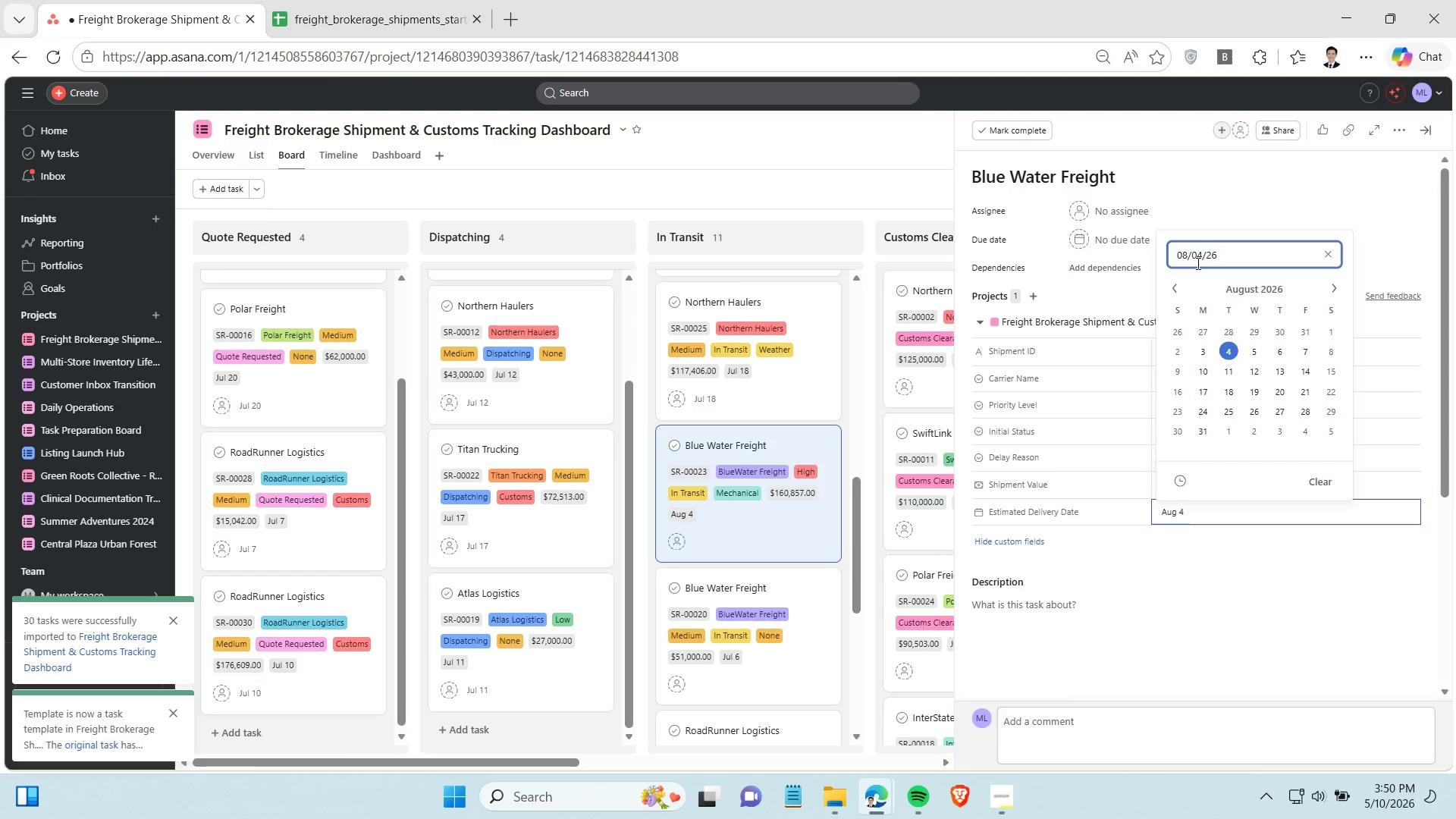 
double_click([1197, 262])
 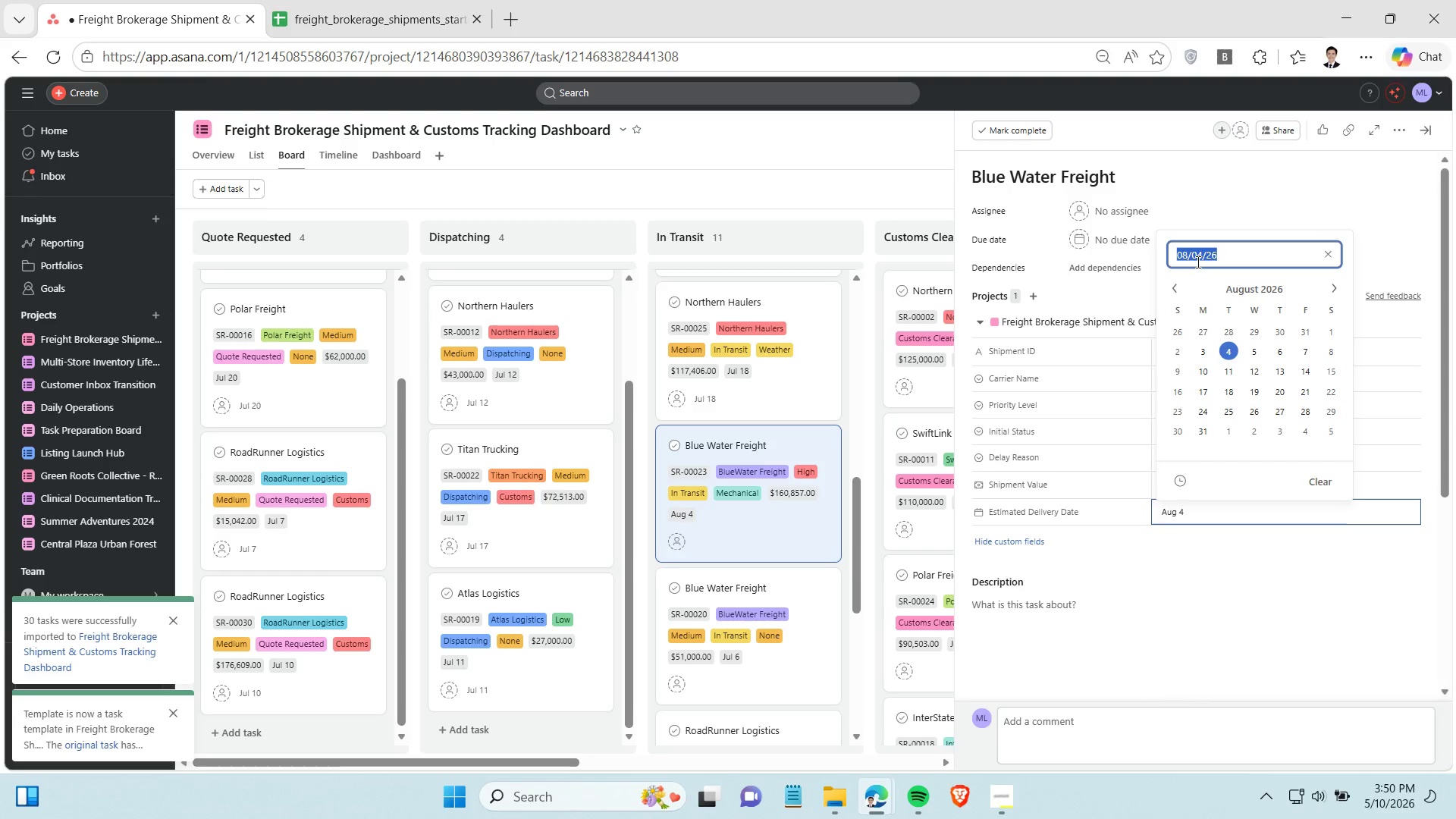 
triple_click([1197, 262])
 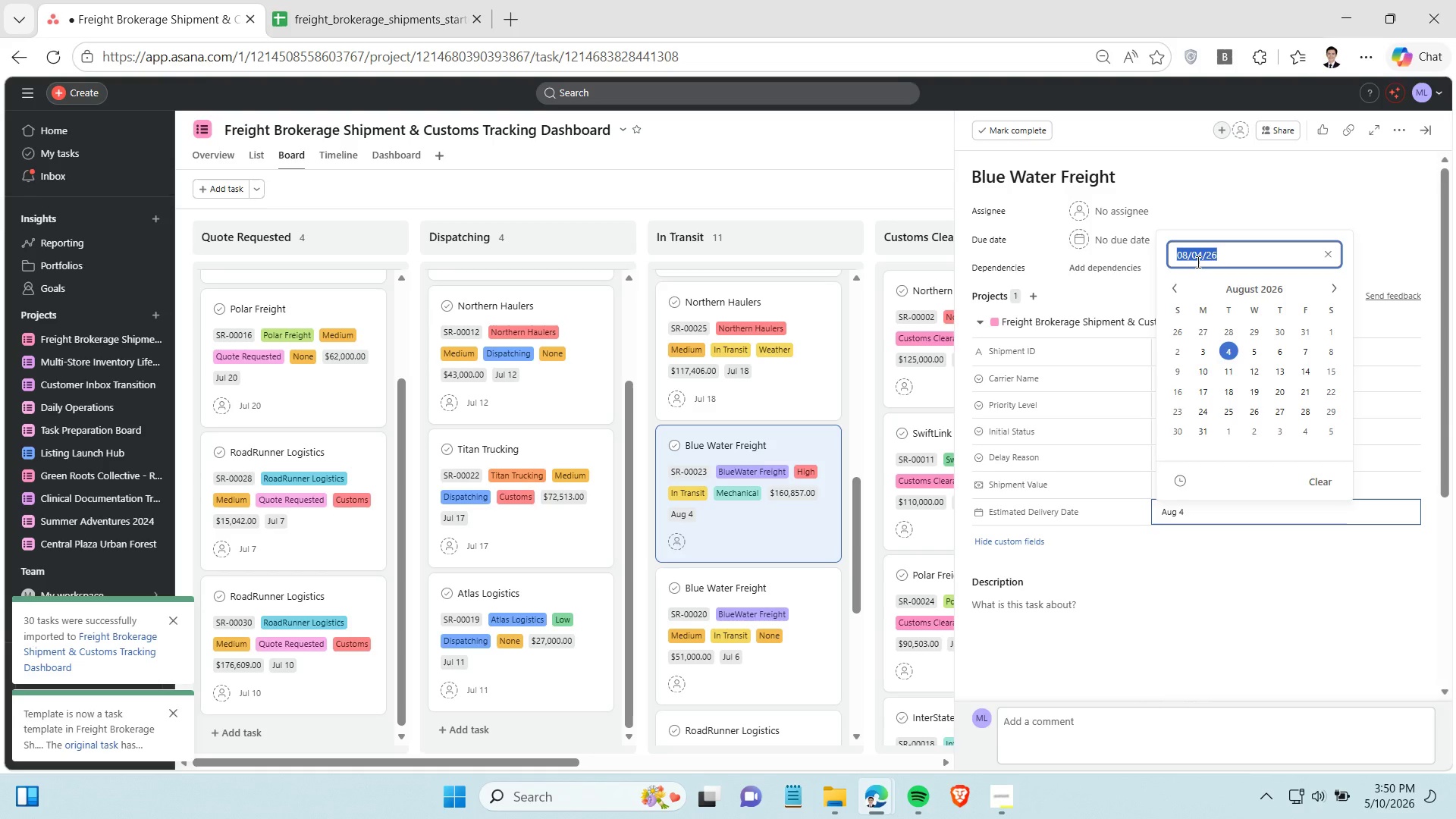 
key(Control+C)
 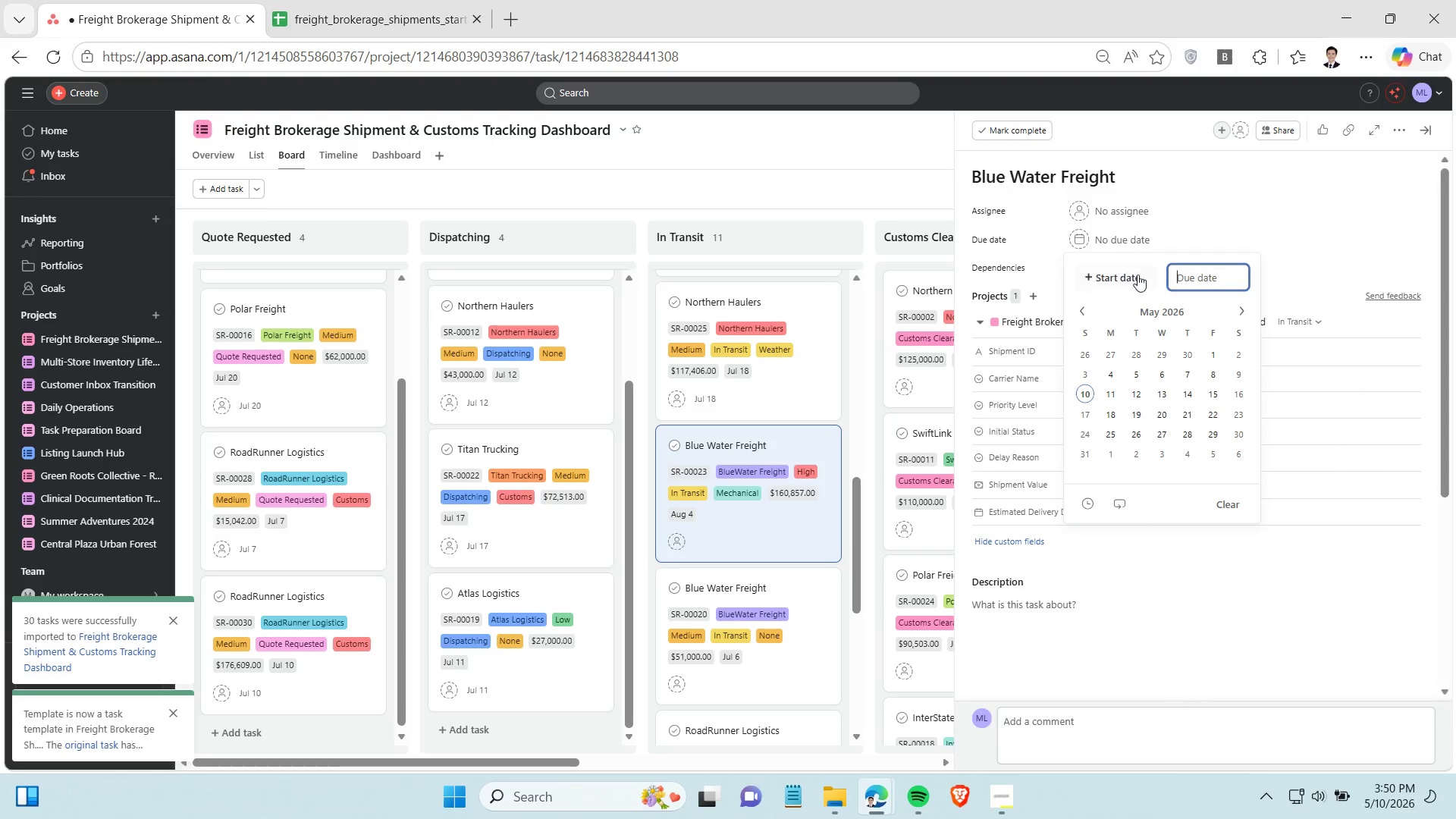 
key(Control+V)
 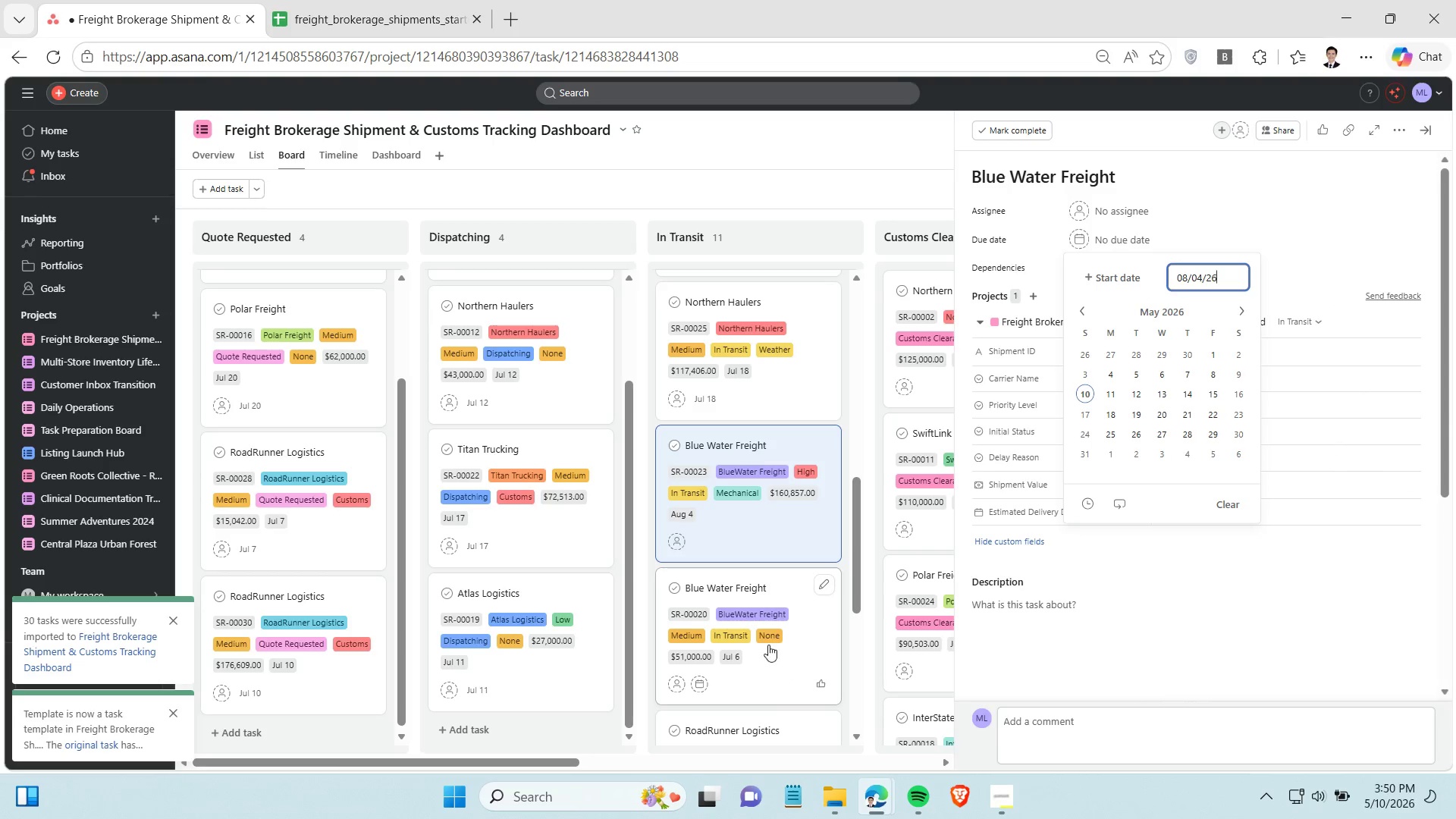 
scroll: coordinate [760, 626], scroll_direction: down, amount: 3.0
 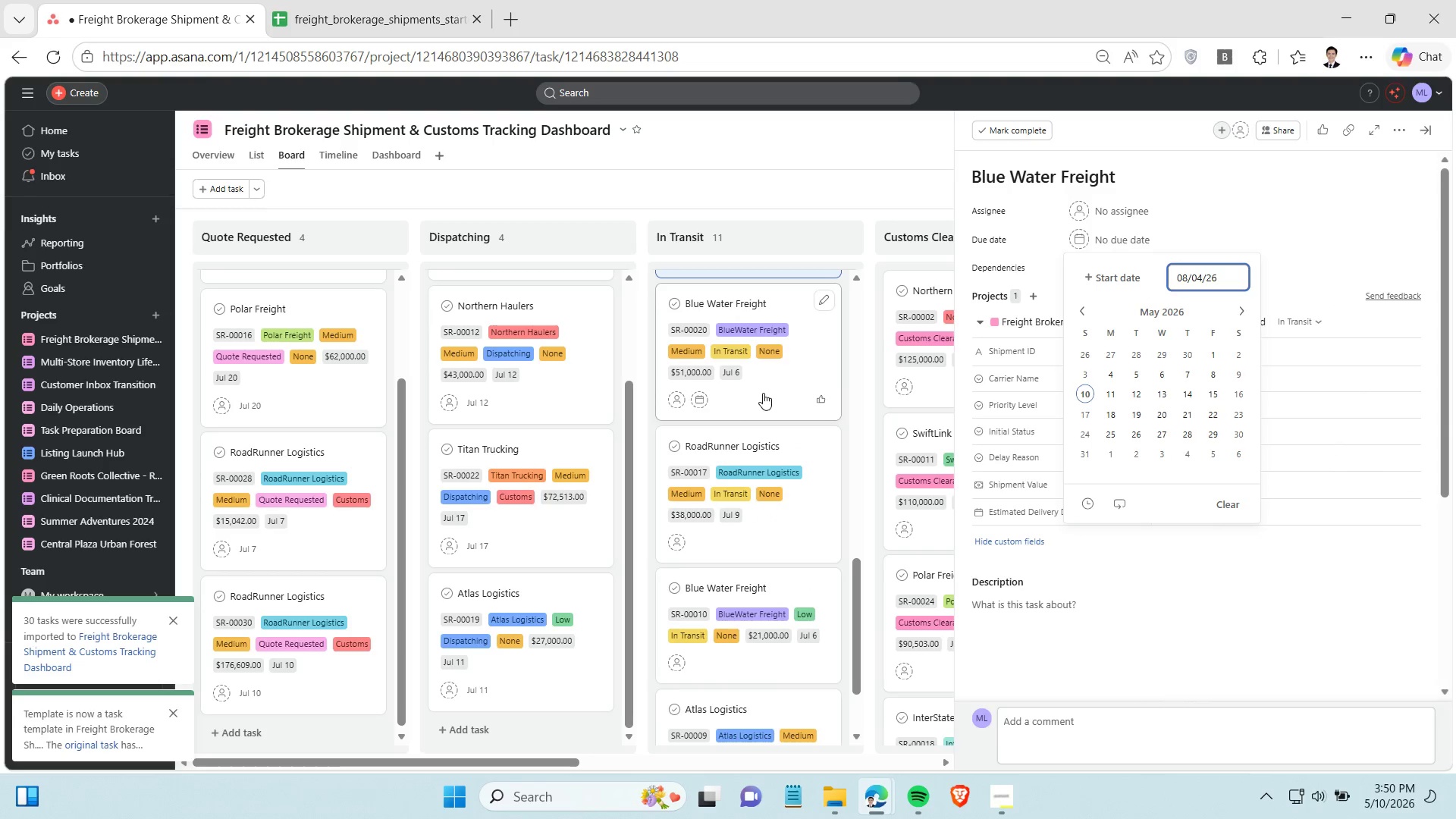 
left_click([763, 393])
 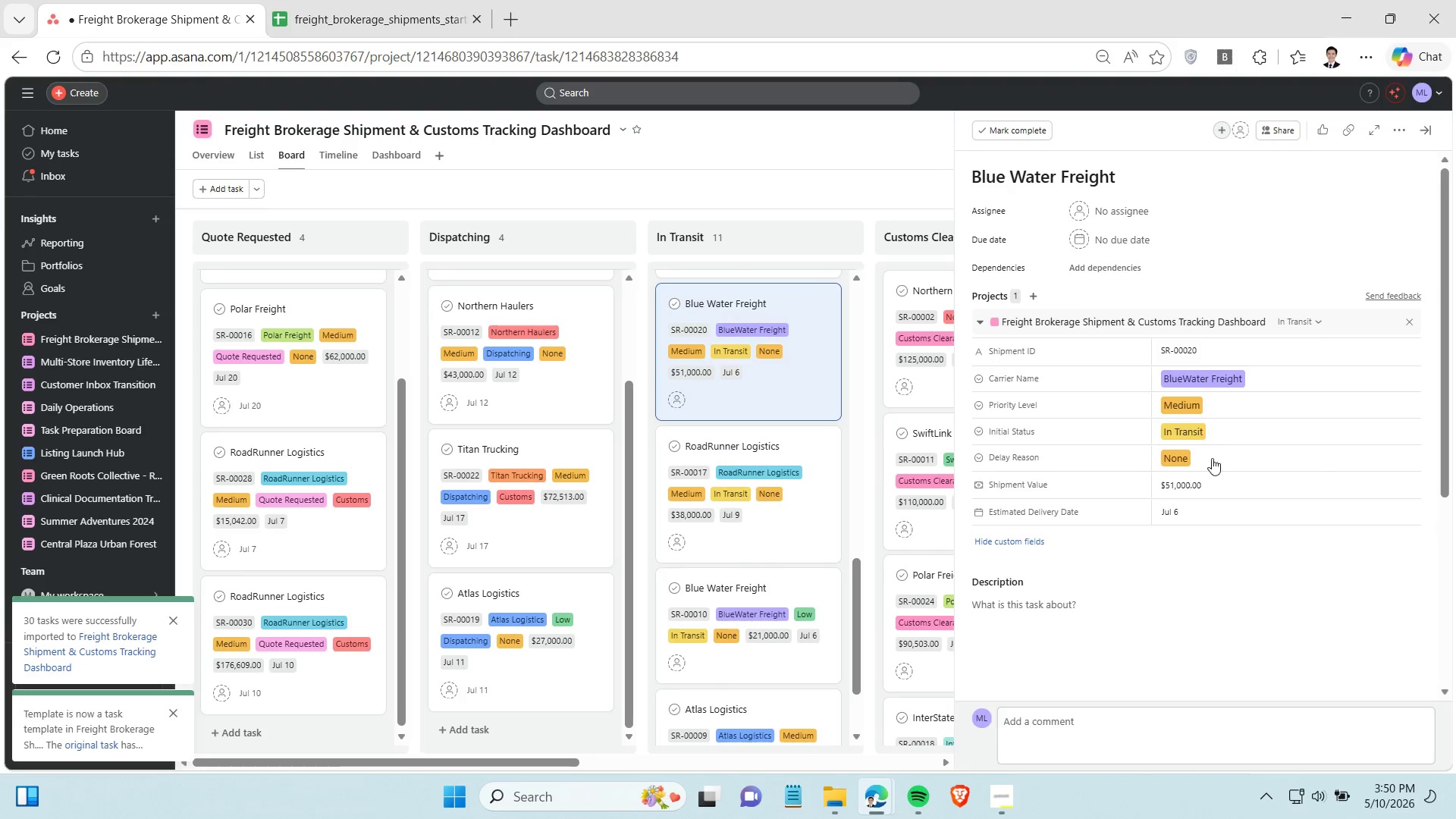 
left_click([1210, 507])
 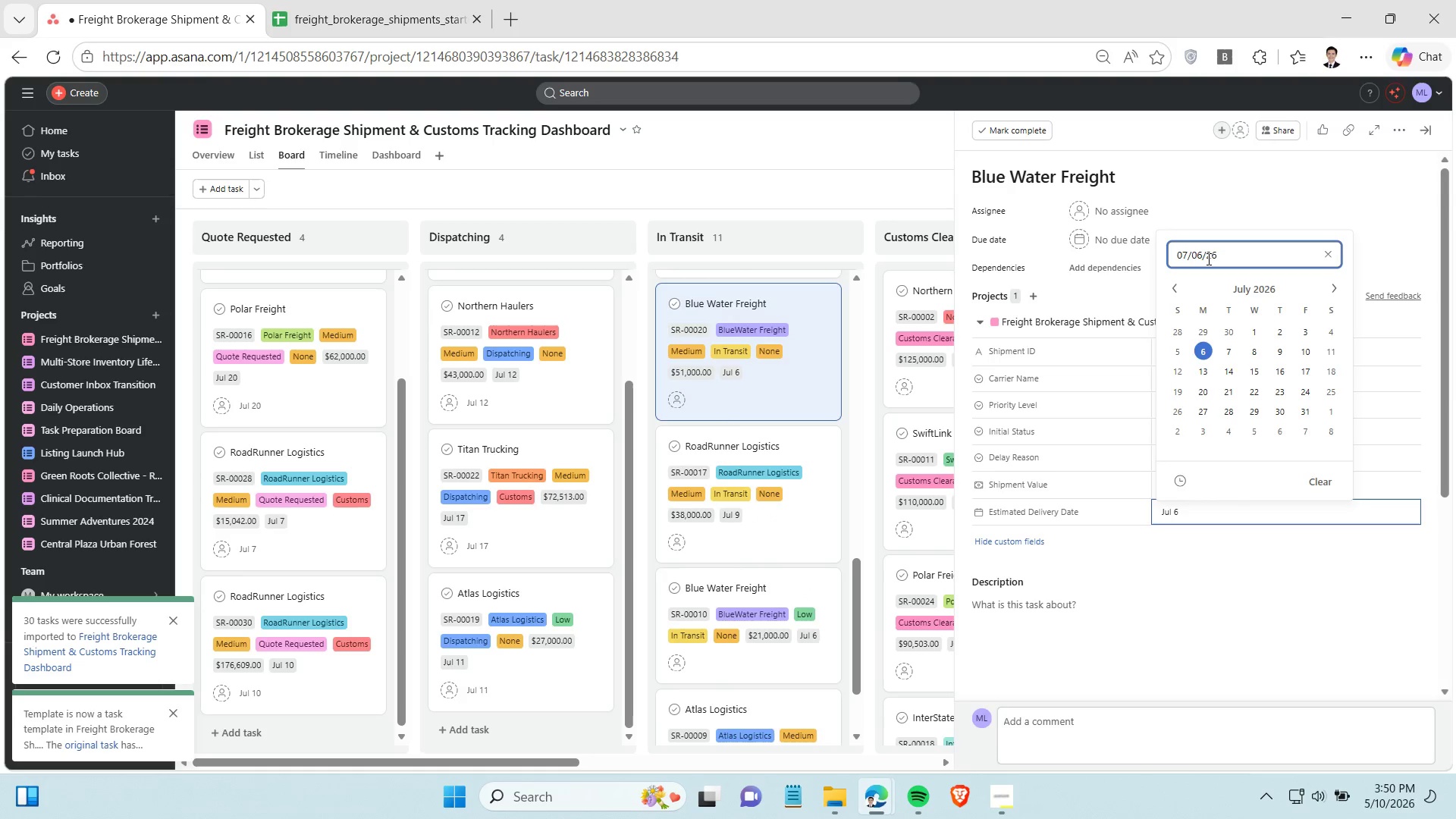 
double_click([1207, 259])
 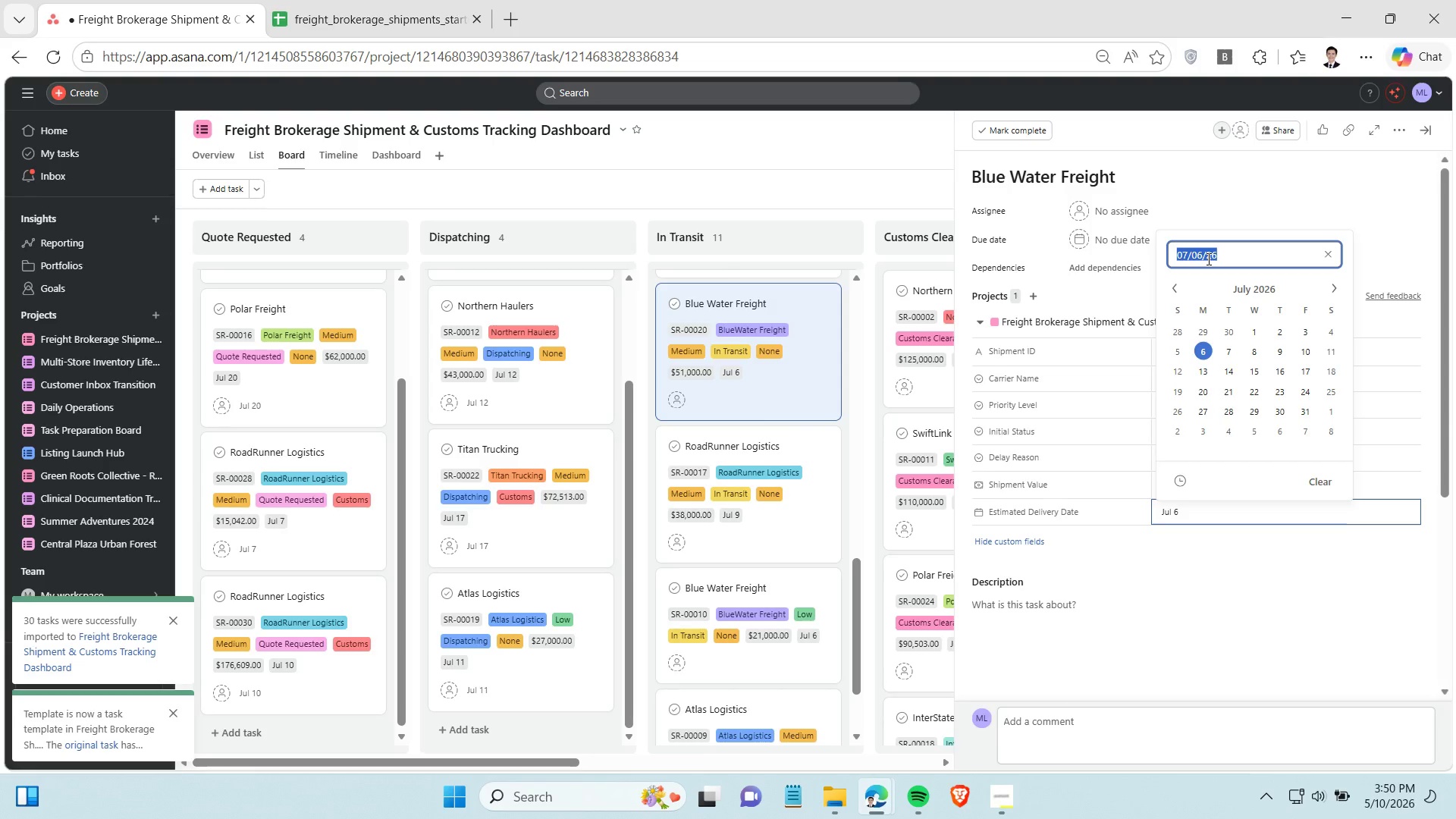 
triple_click([1207, 259])
 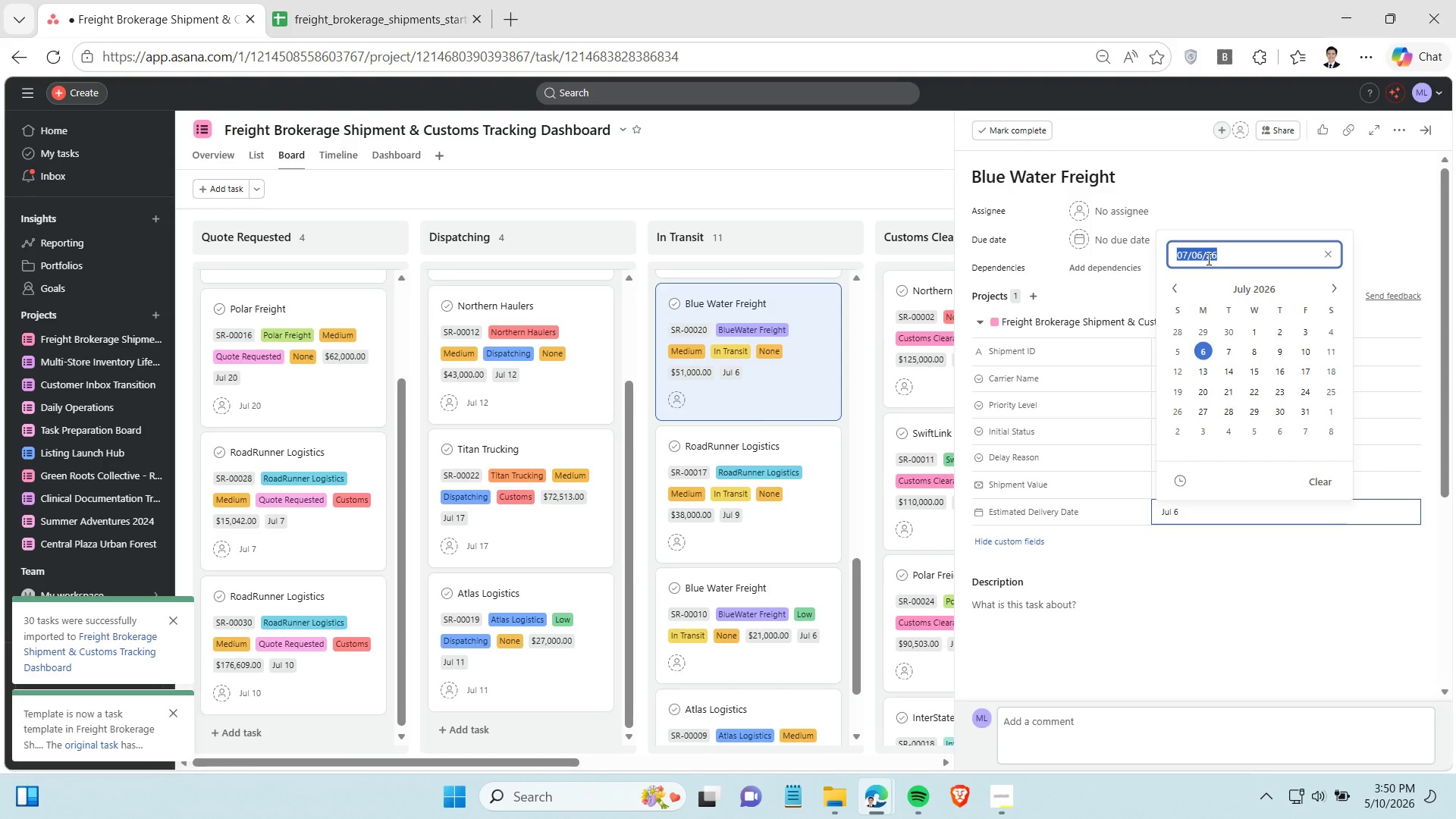 
key(Control+C)
 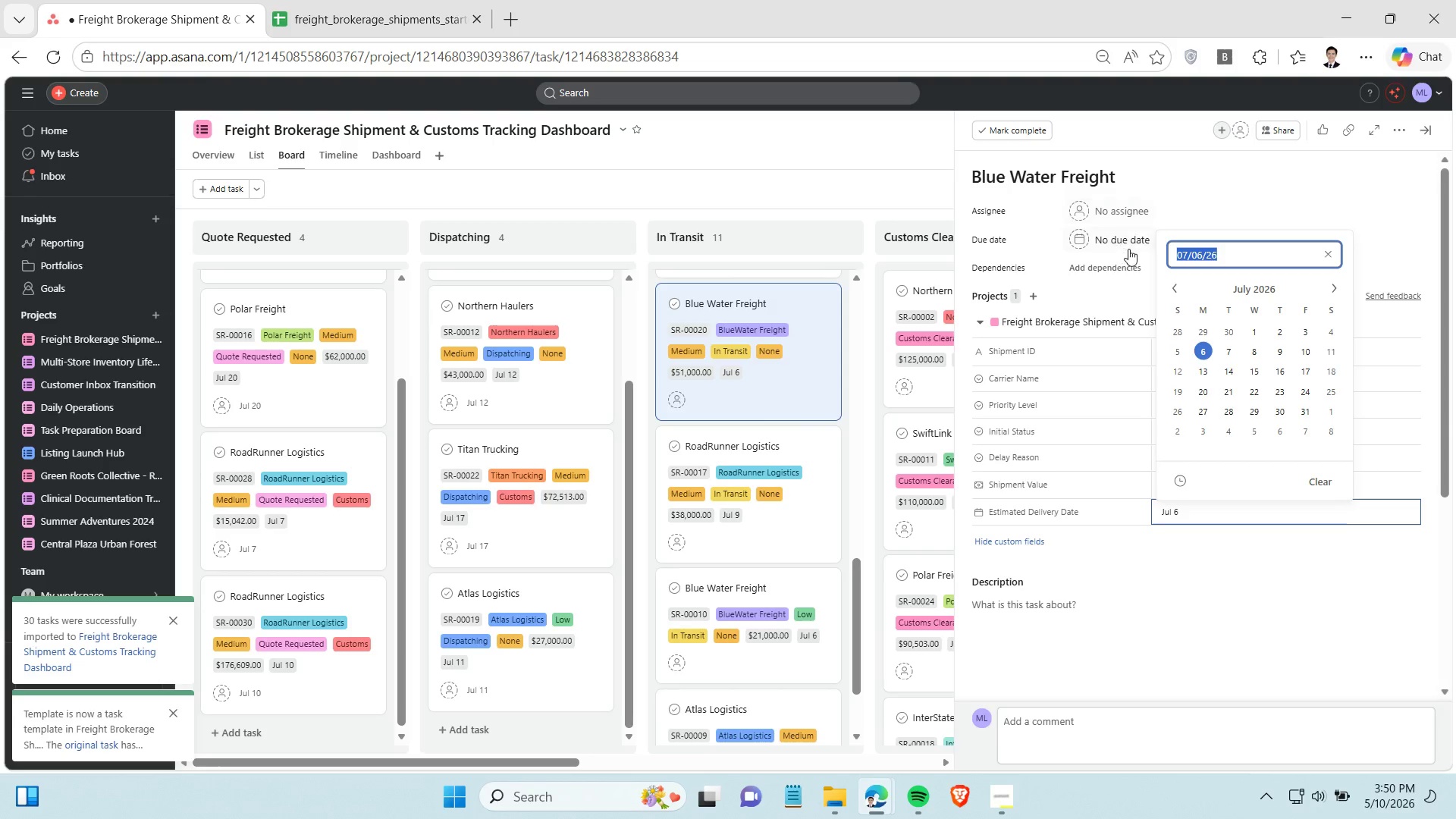 
left_click([1132, 239])
 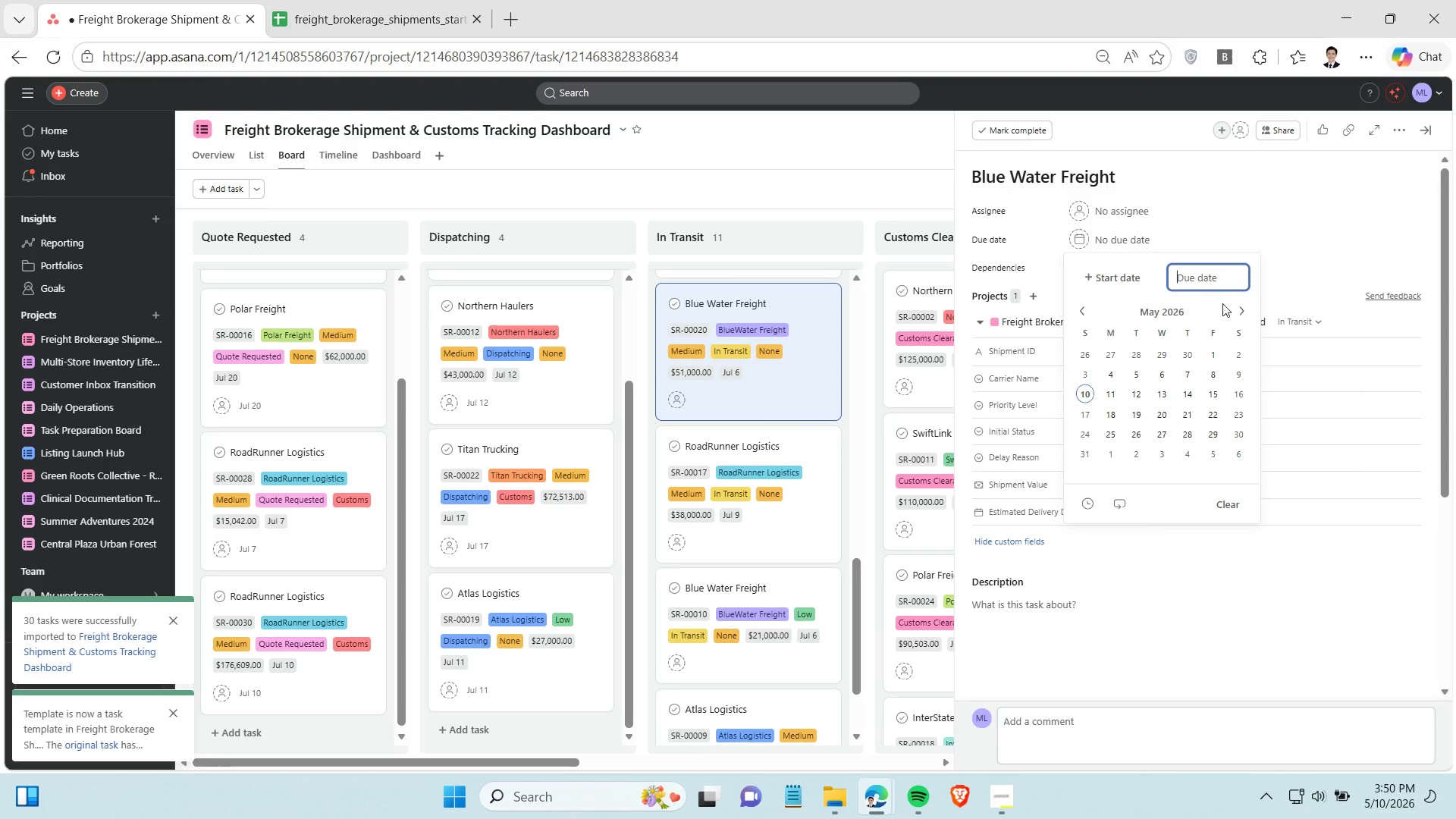 
key(Control+V)
 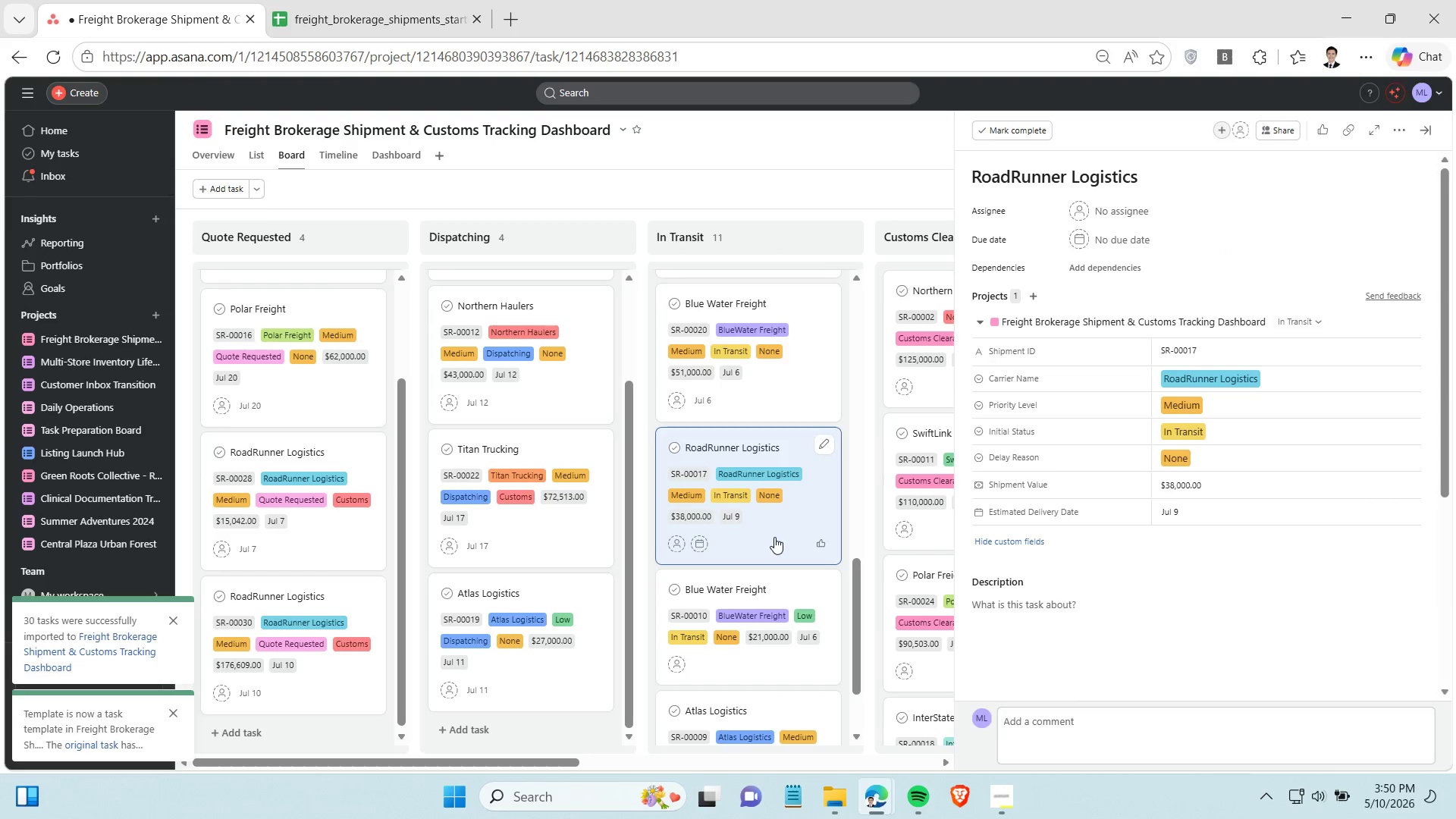 
mouse_move([1164, 495])
 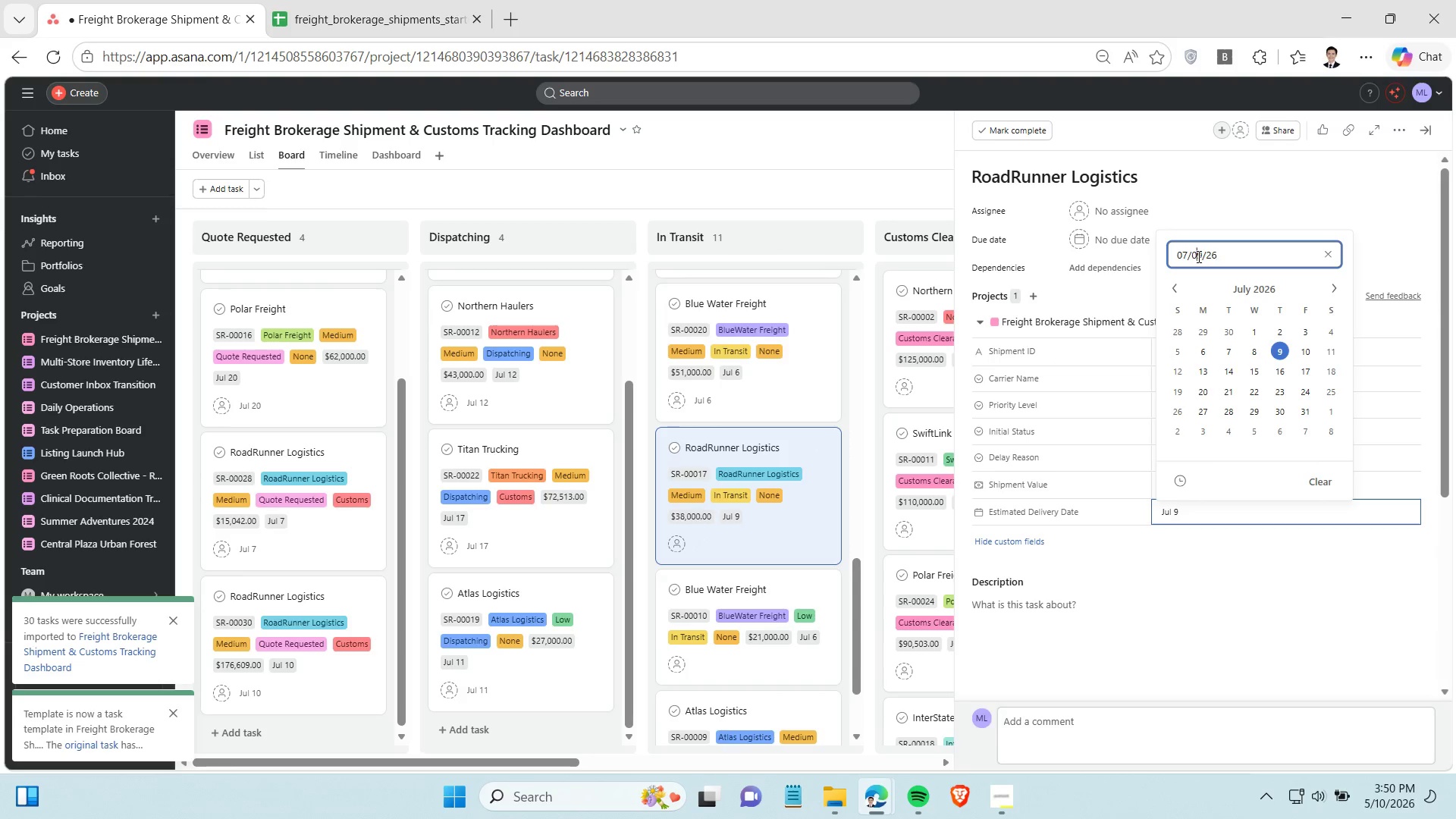 
double_click([1197, 256])
 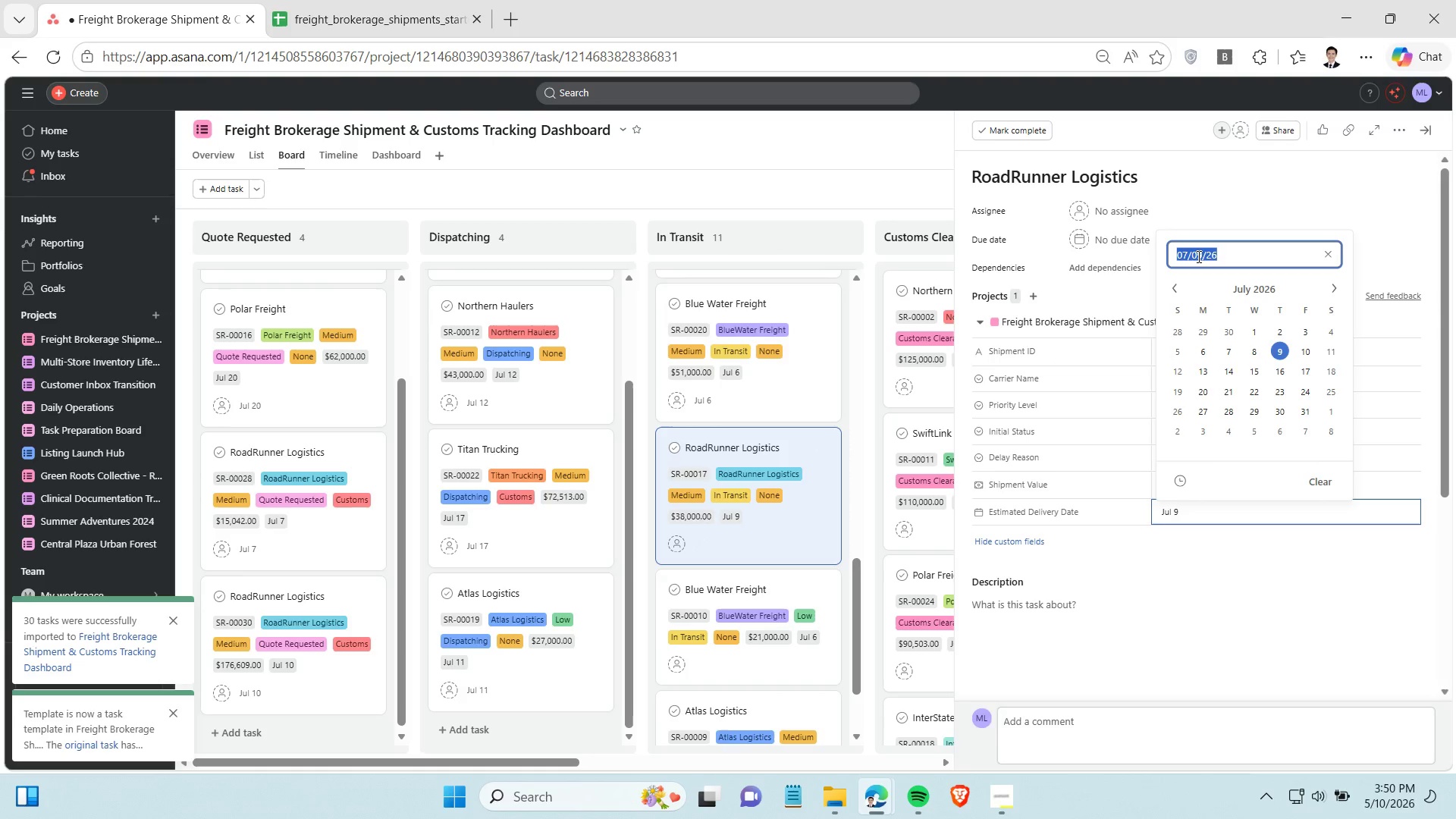 
triple_click([1197, 256])
 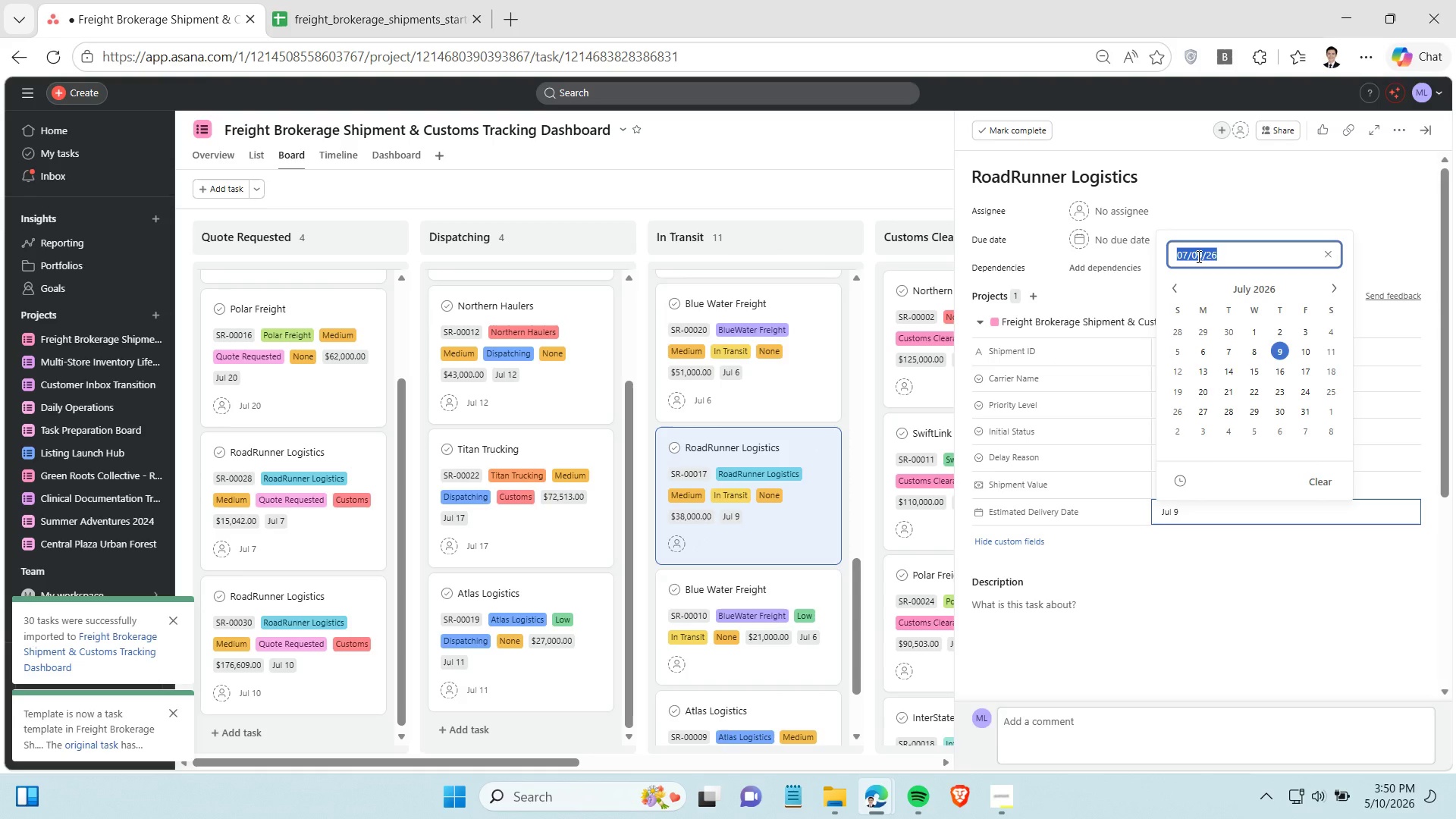 
key(Control+C)
 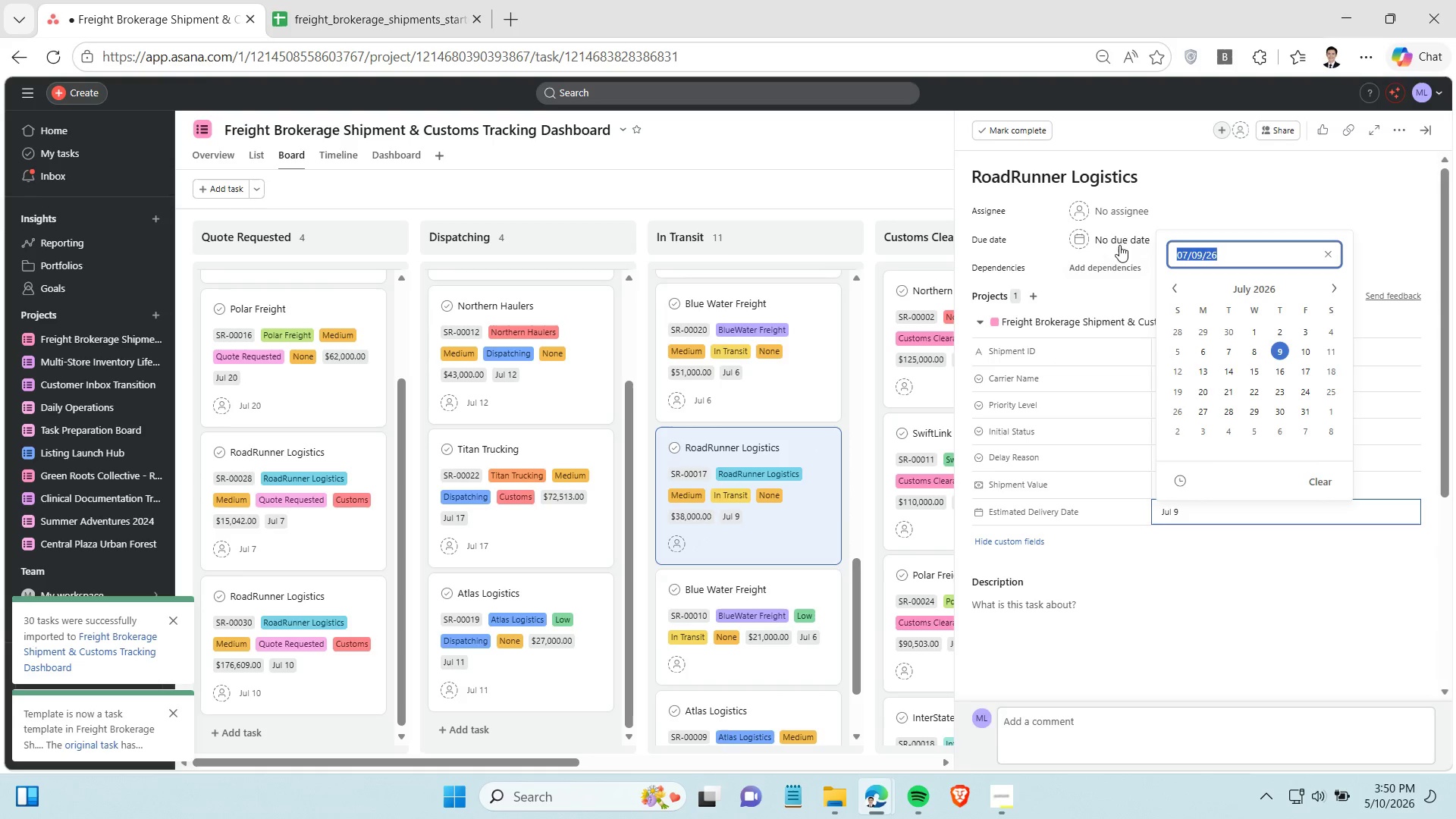 
left_click([1119, 233])
 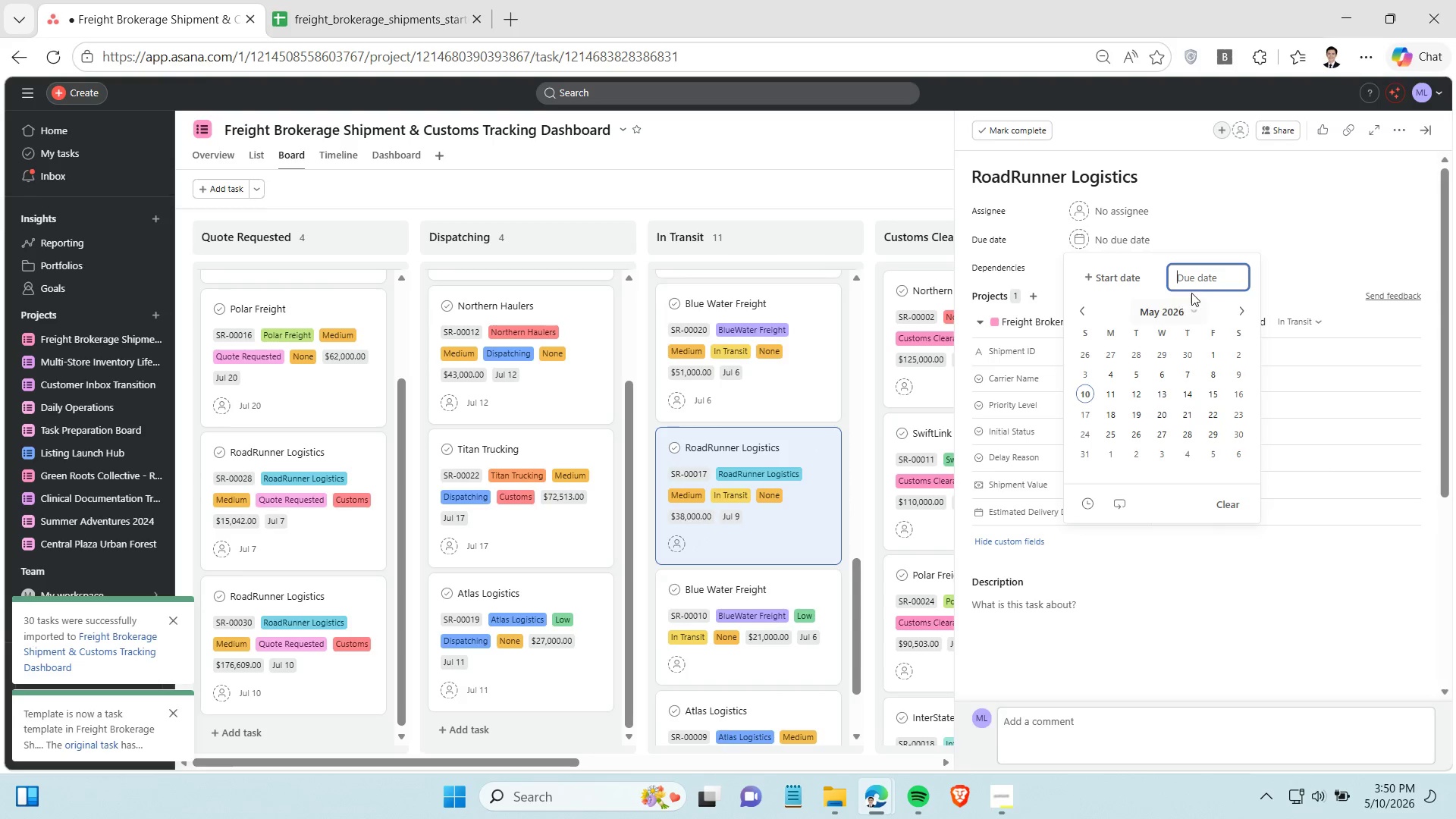 
key(Control+V)
 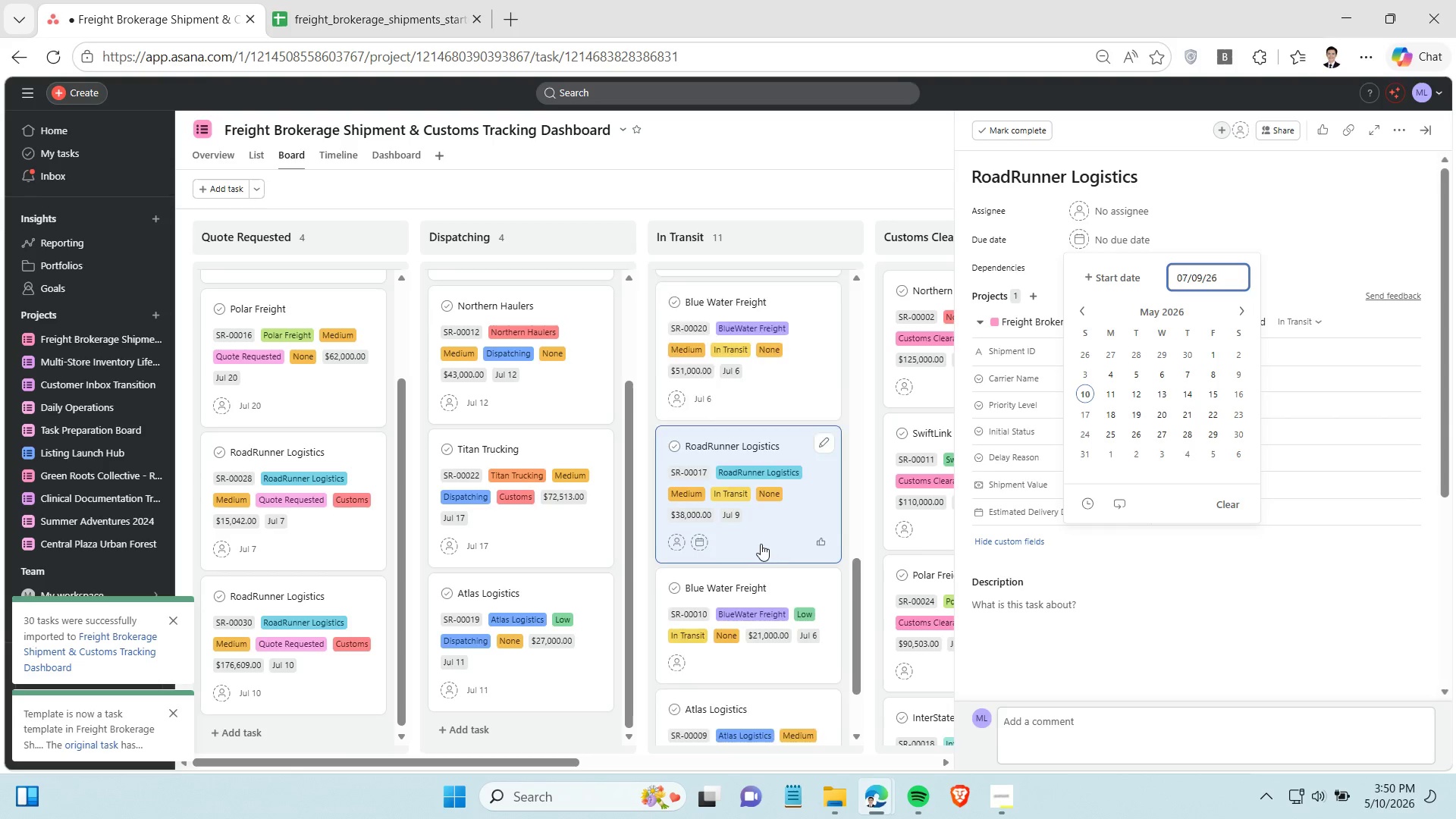 
scroll: coordinate [761, 544], scroll_direction: down, amount: 3.0
 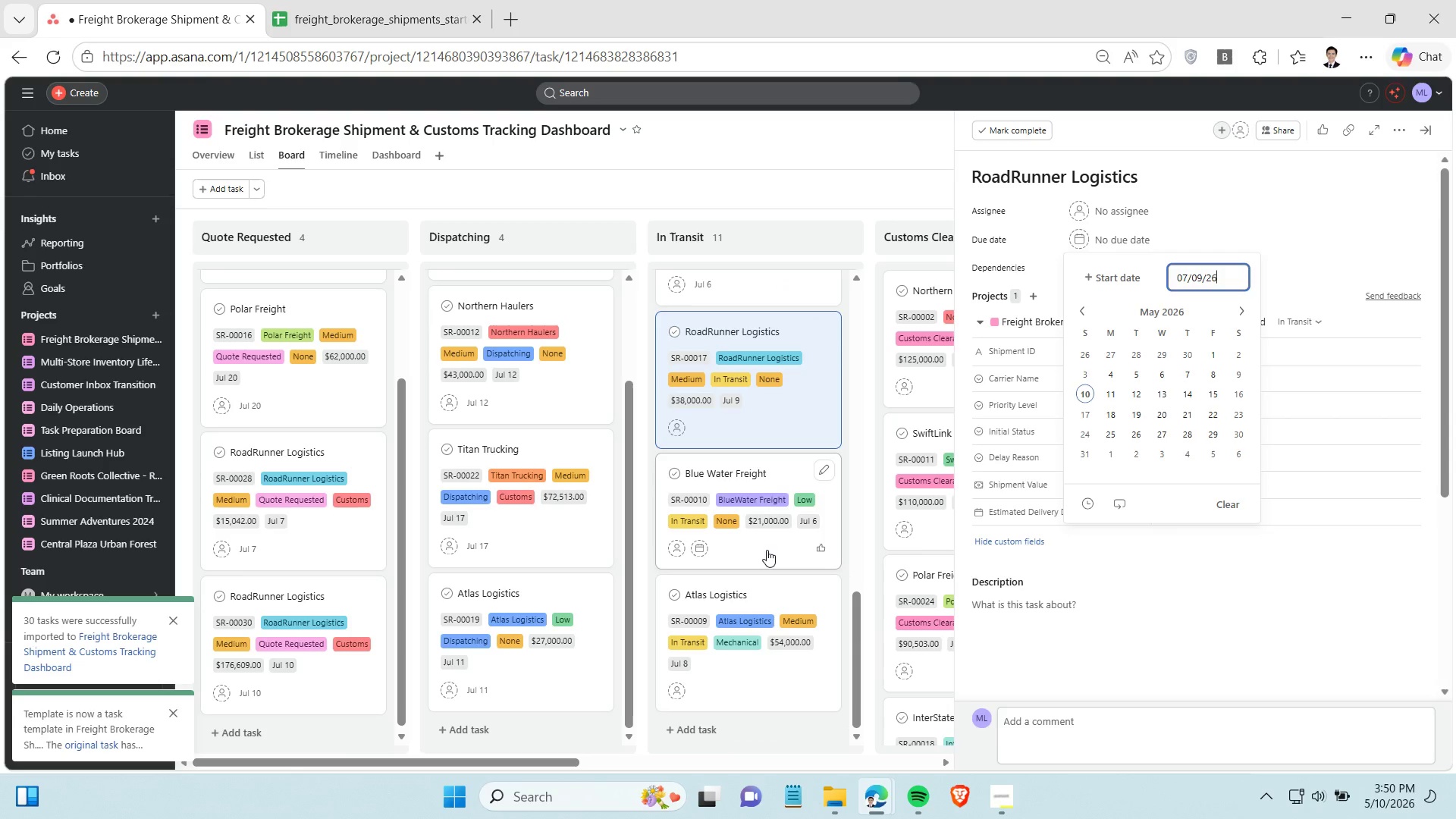 
left_click([767, 550])
 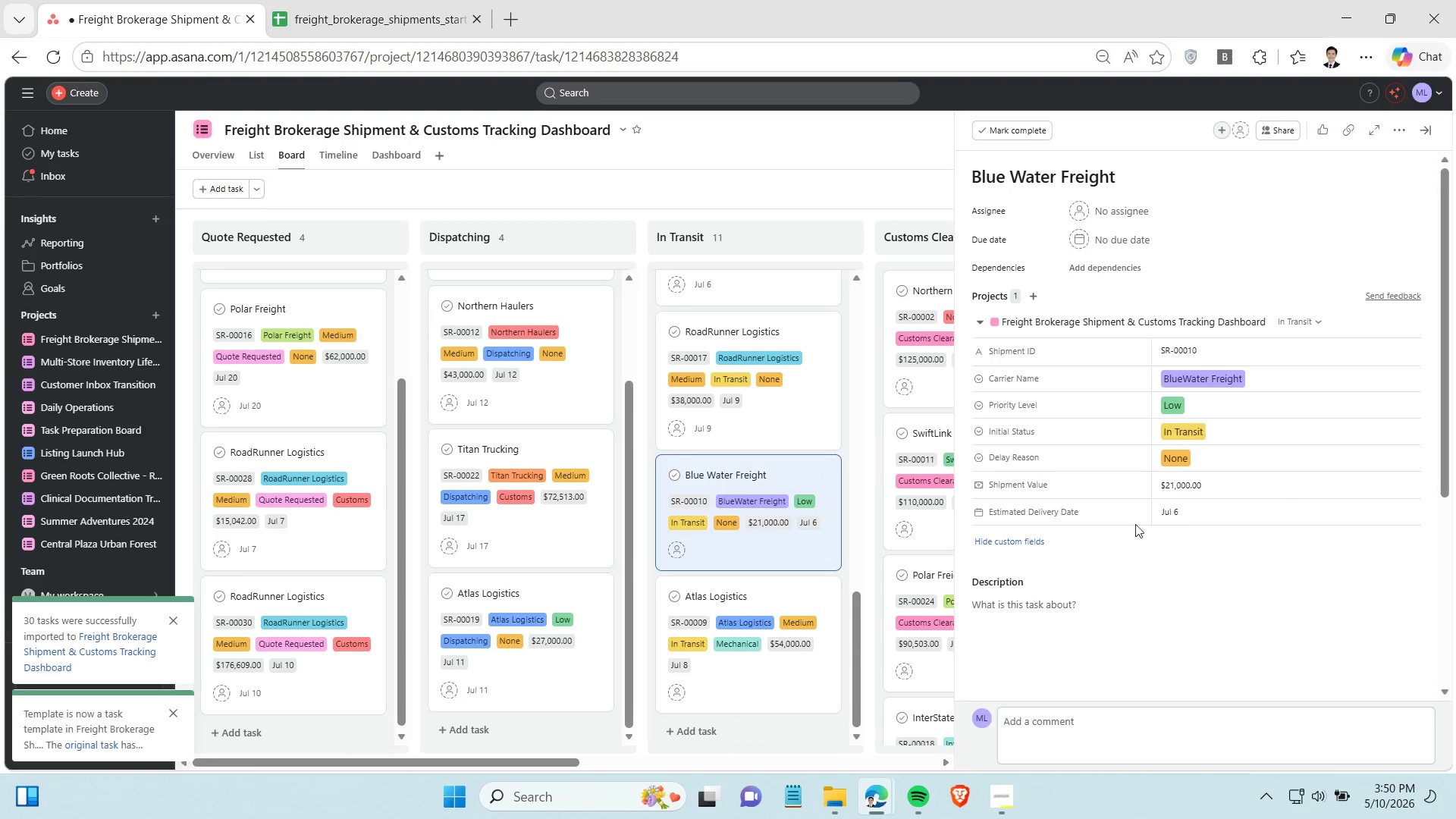 
left_click([1179, 511])
 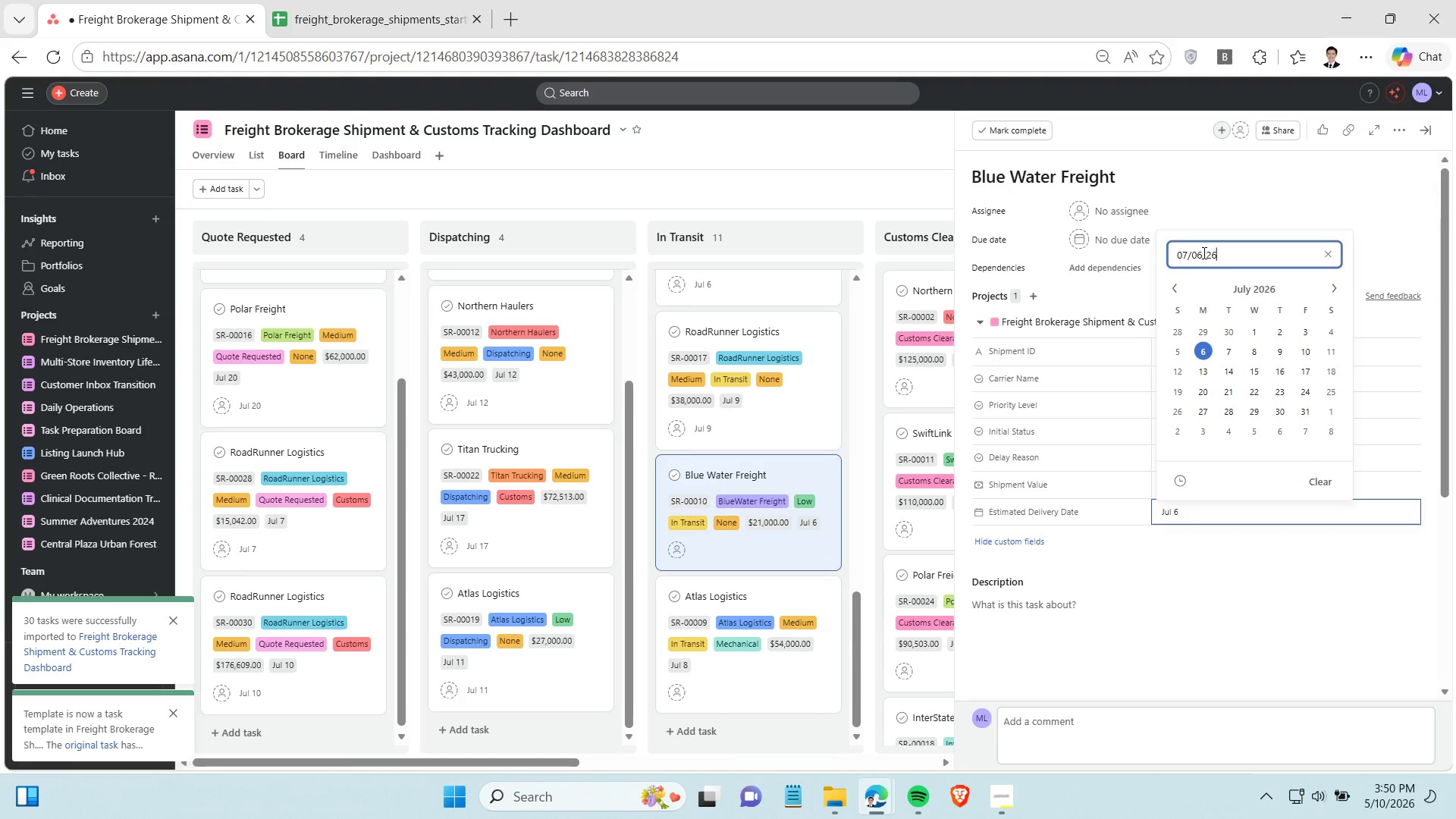 
double_click([1203, 253])
 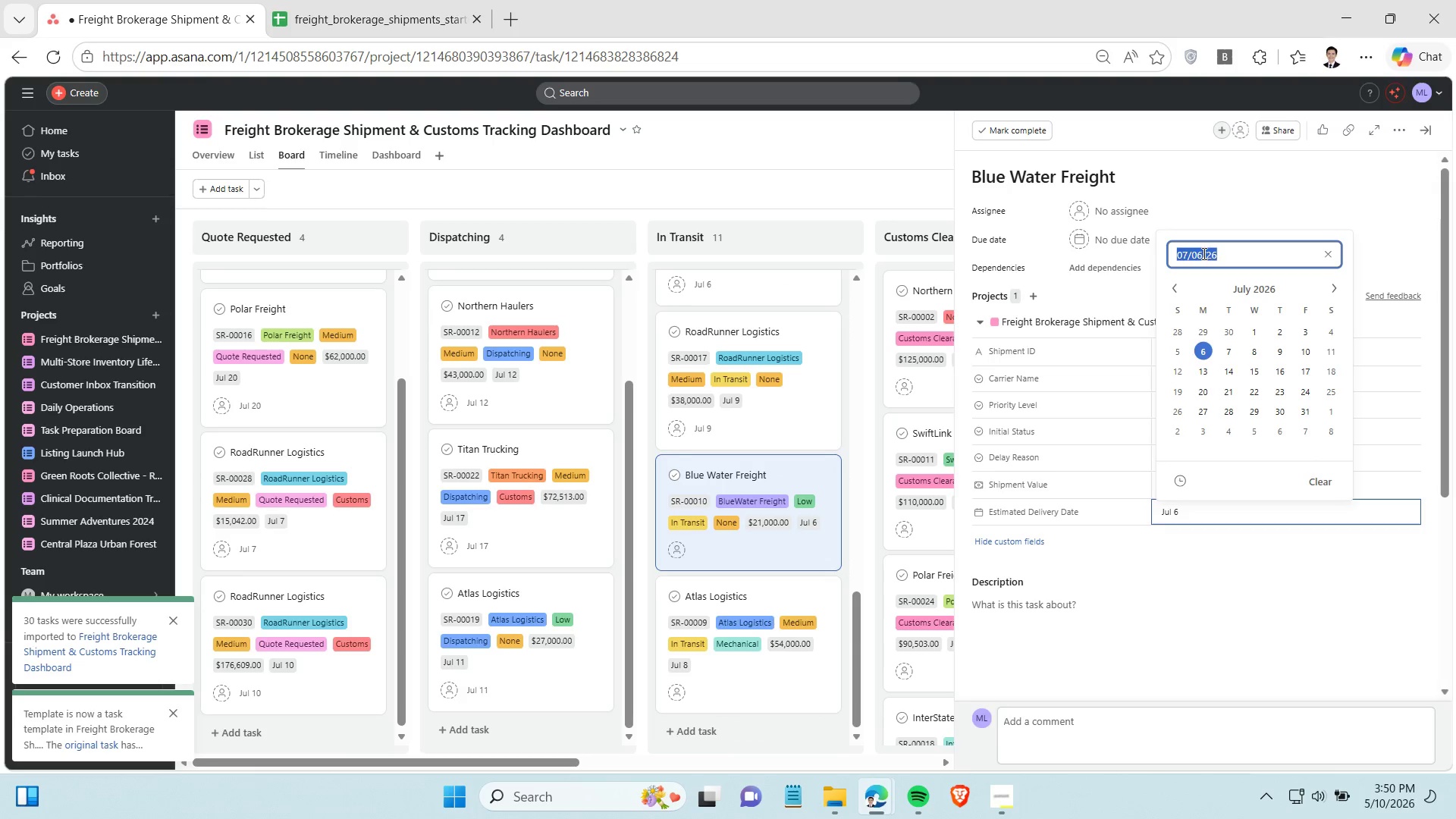 
triple_click([1203, 253])
 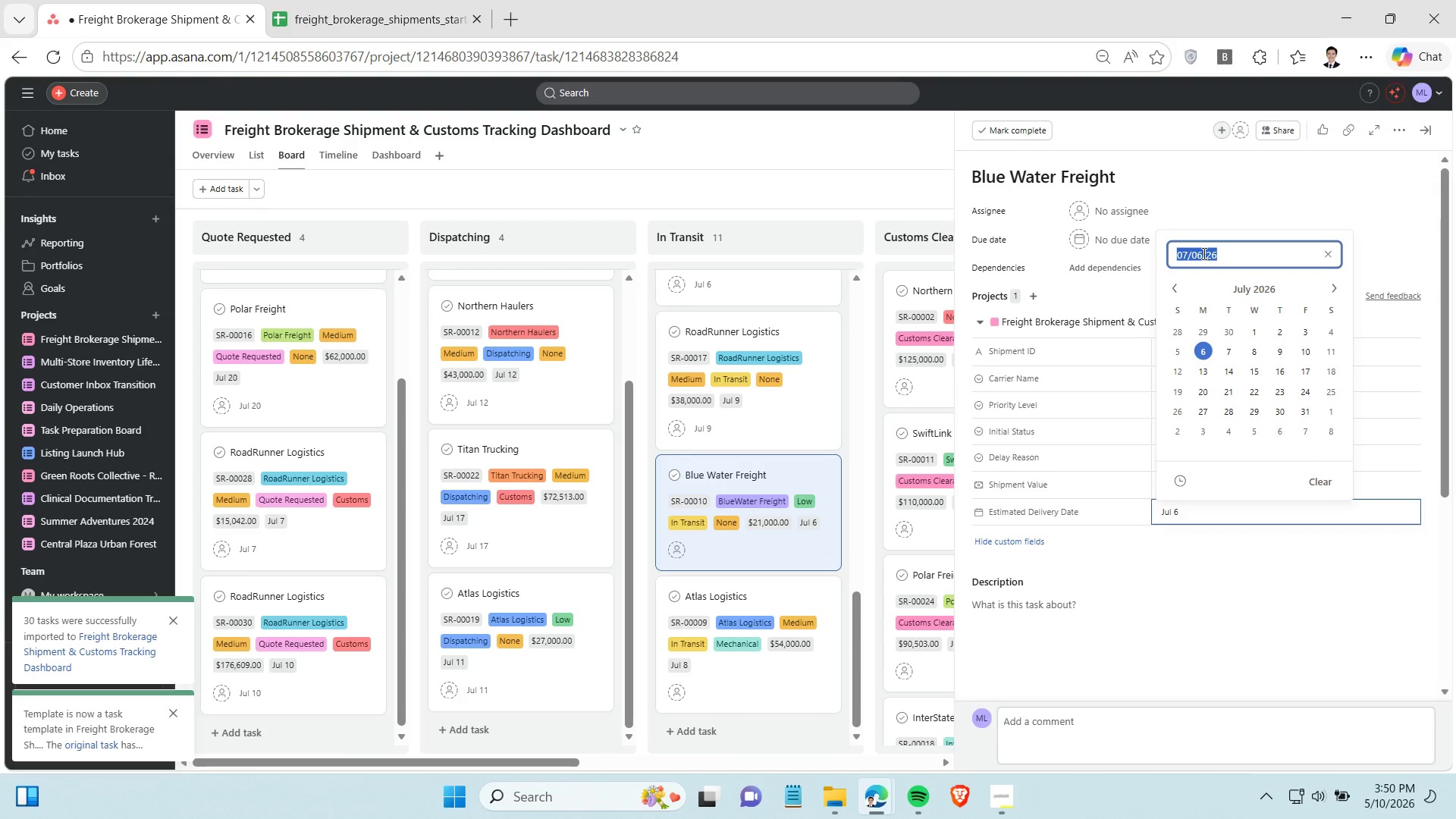 
key(Control+C)
 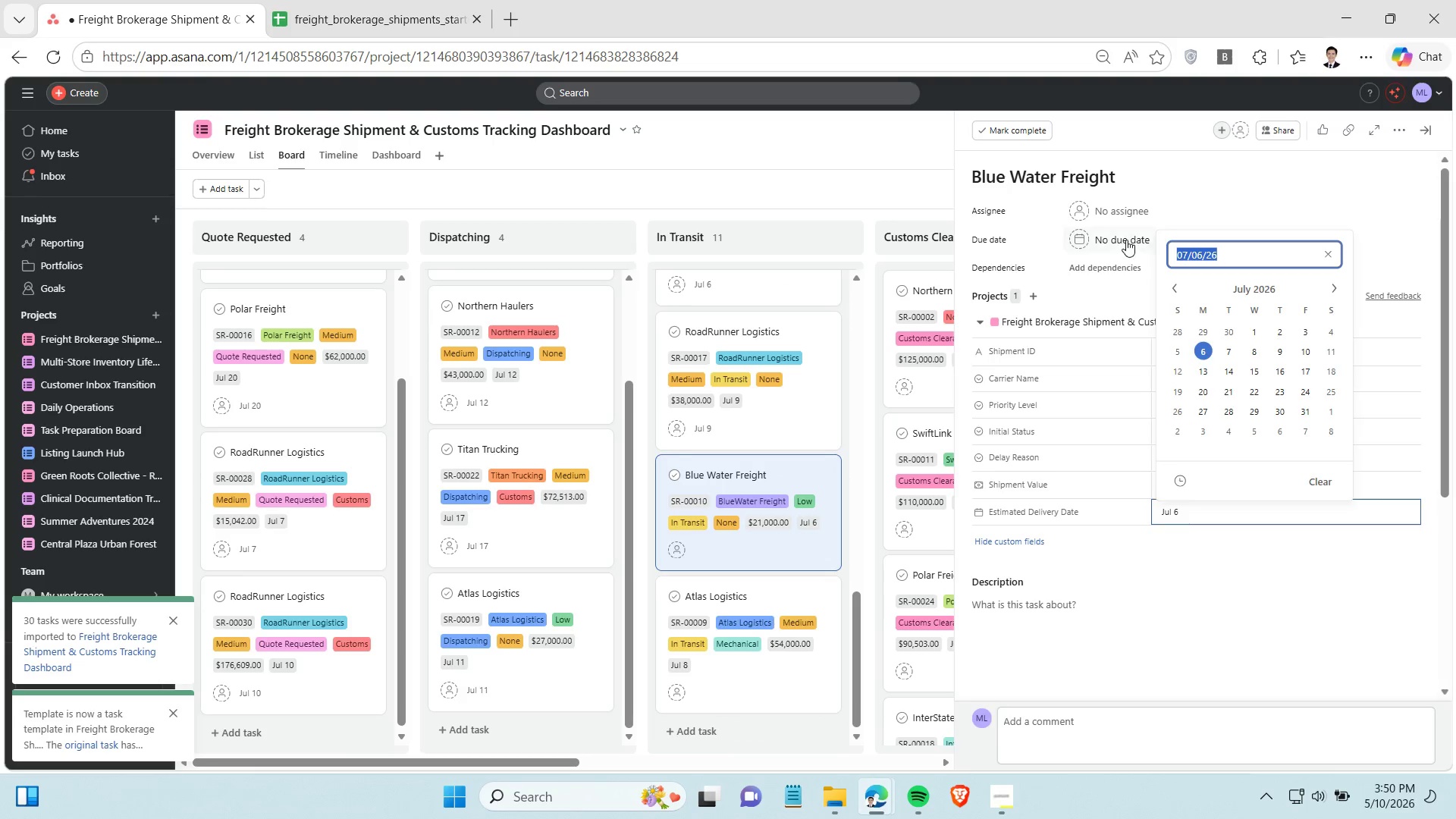 
left_click([1126, 240])
 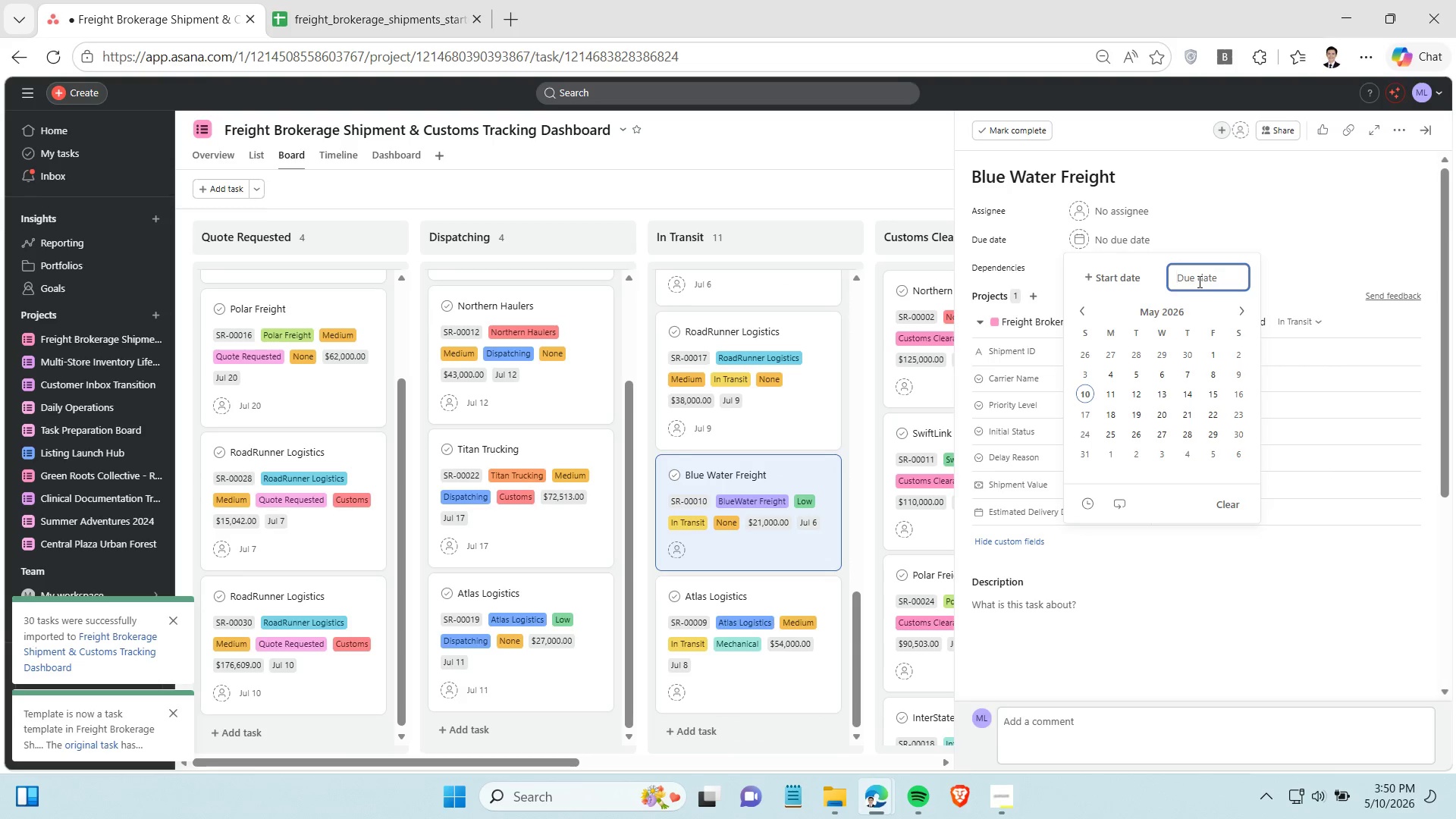 
key(Control+V)
 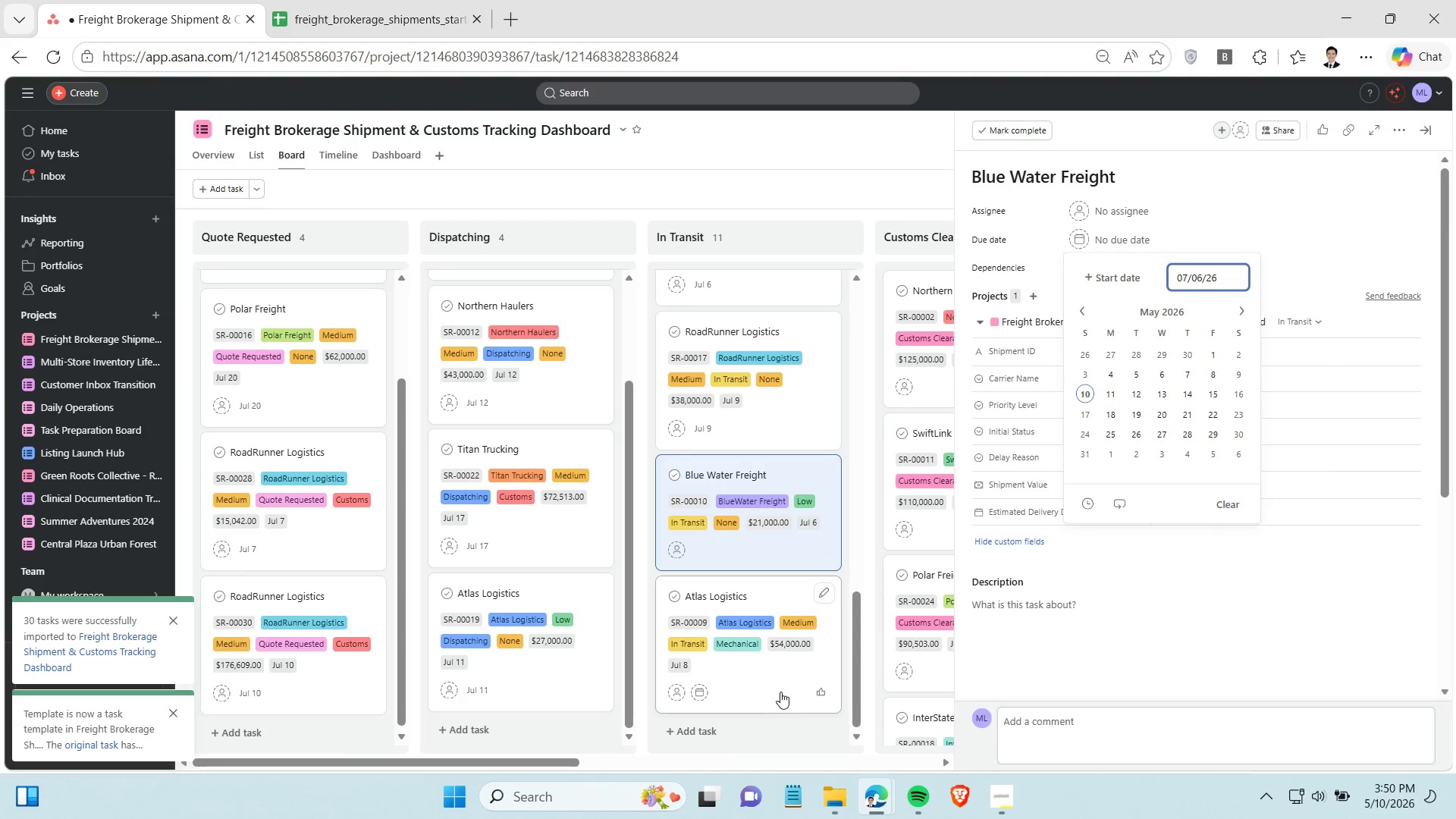 
left_click([781, 690])
 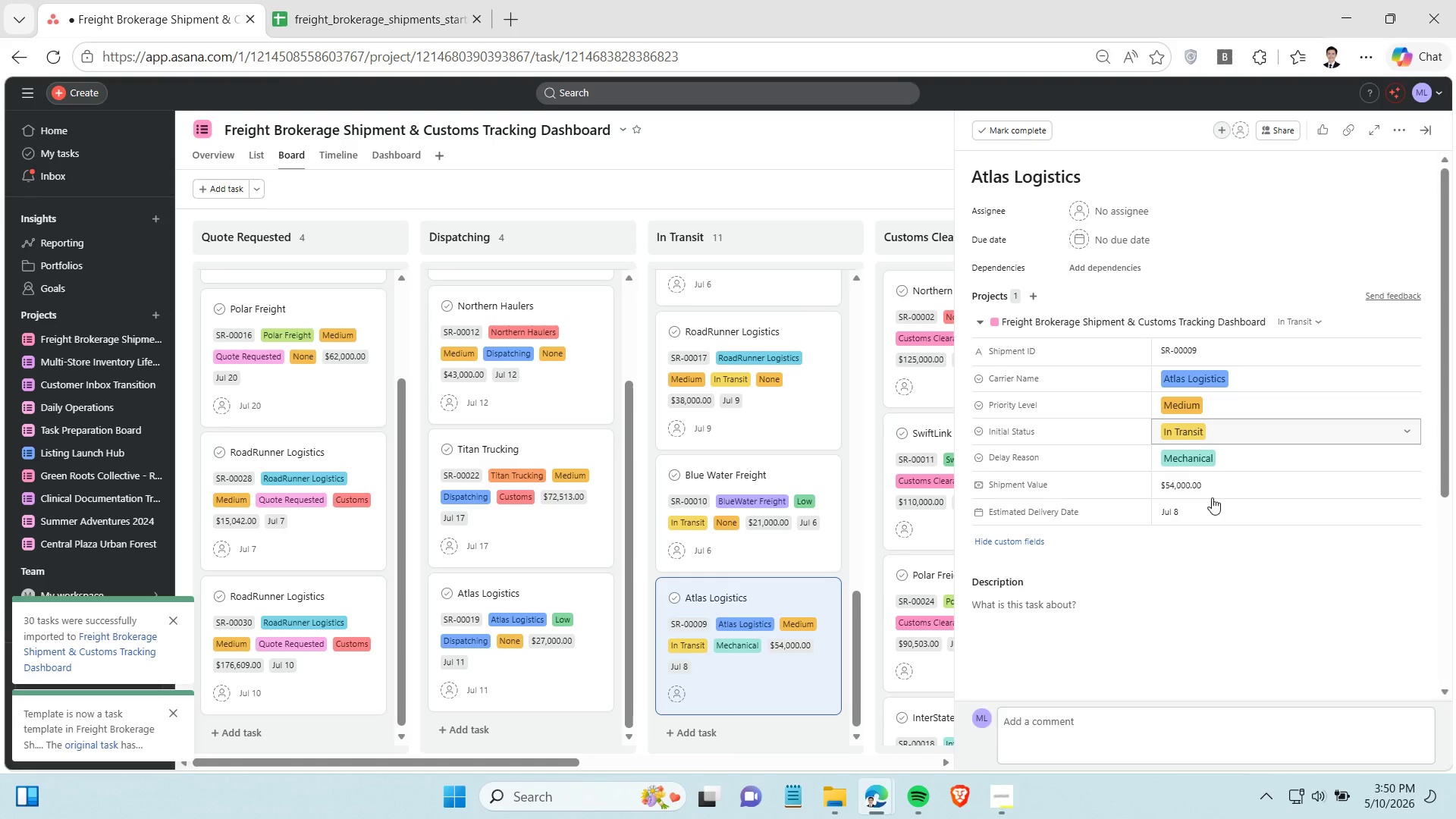 
left_click([1208, 508])
 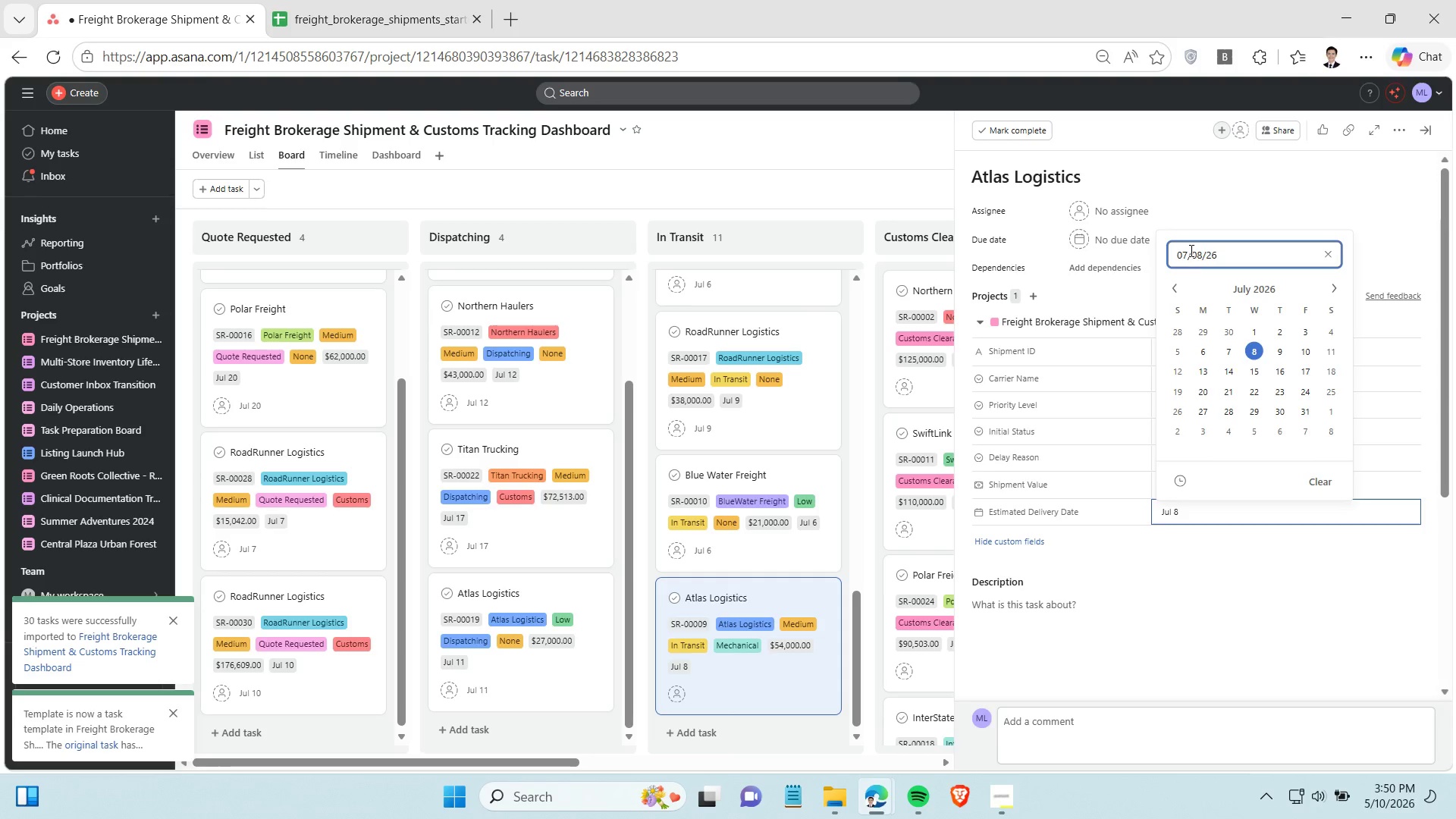 
double_click([1190, 249])
 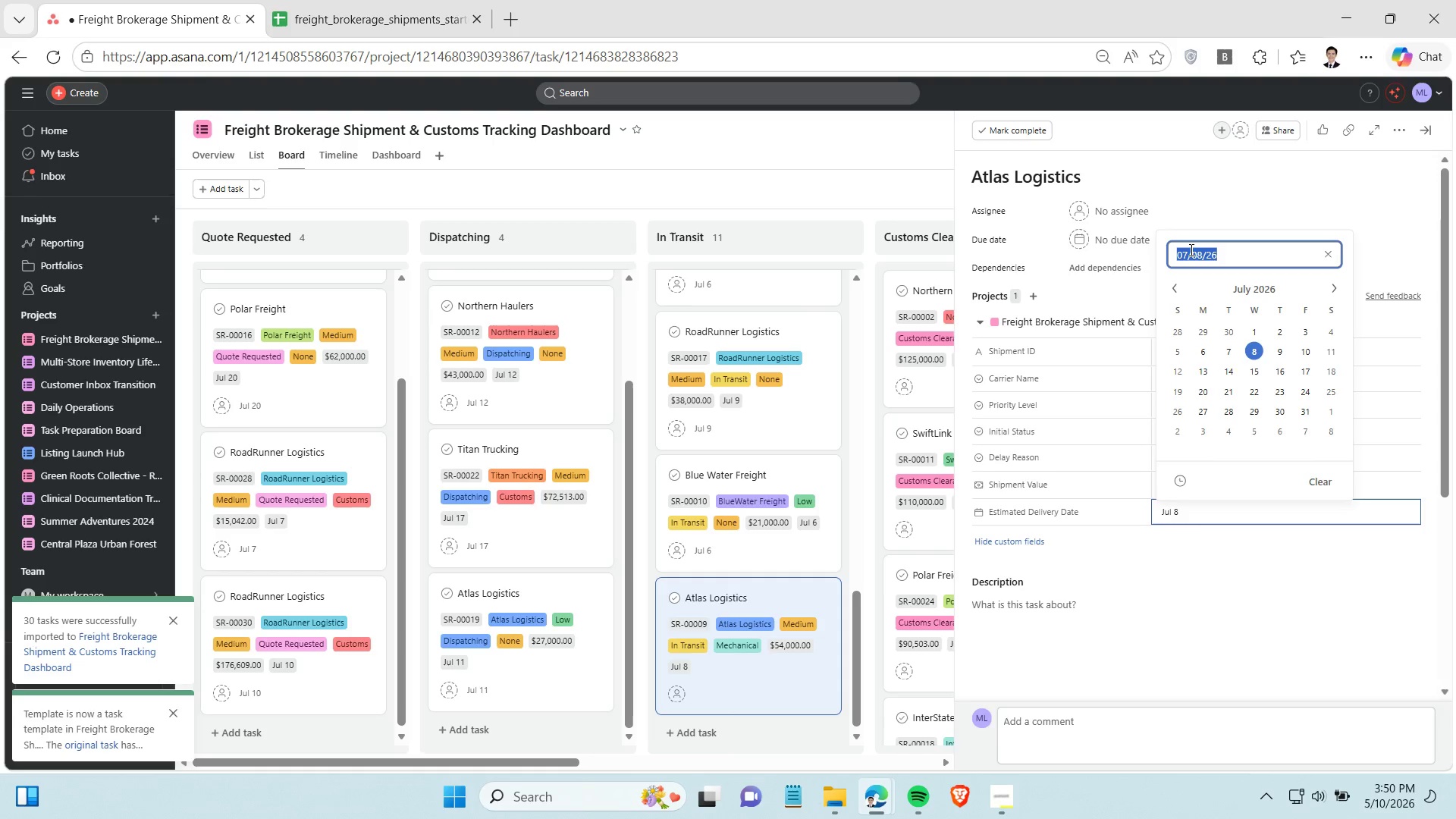 
triple_click([1190, 249])
 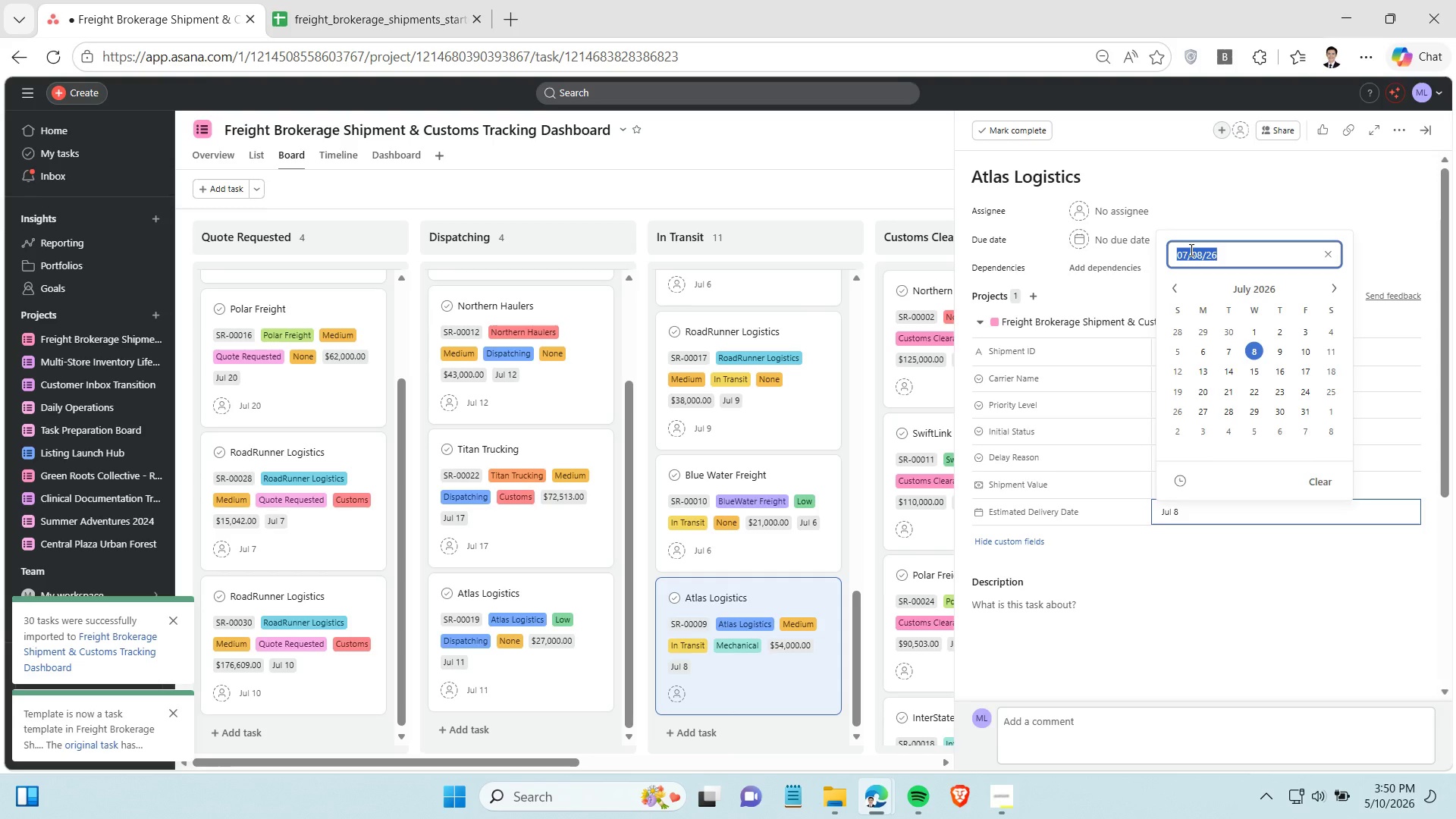 
key(Control+C)
 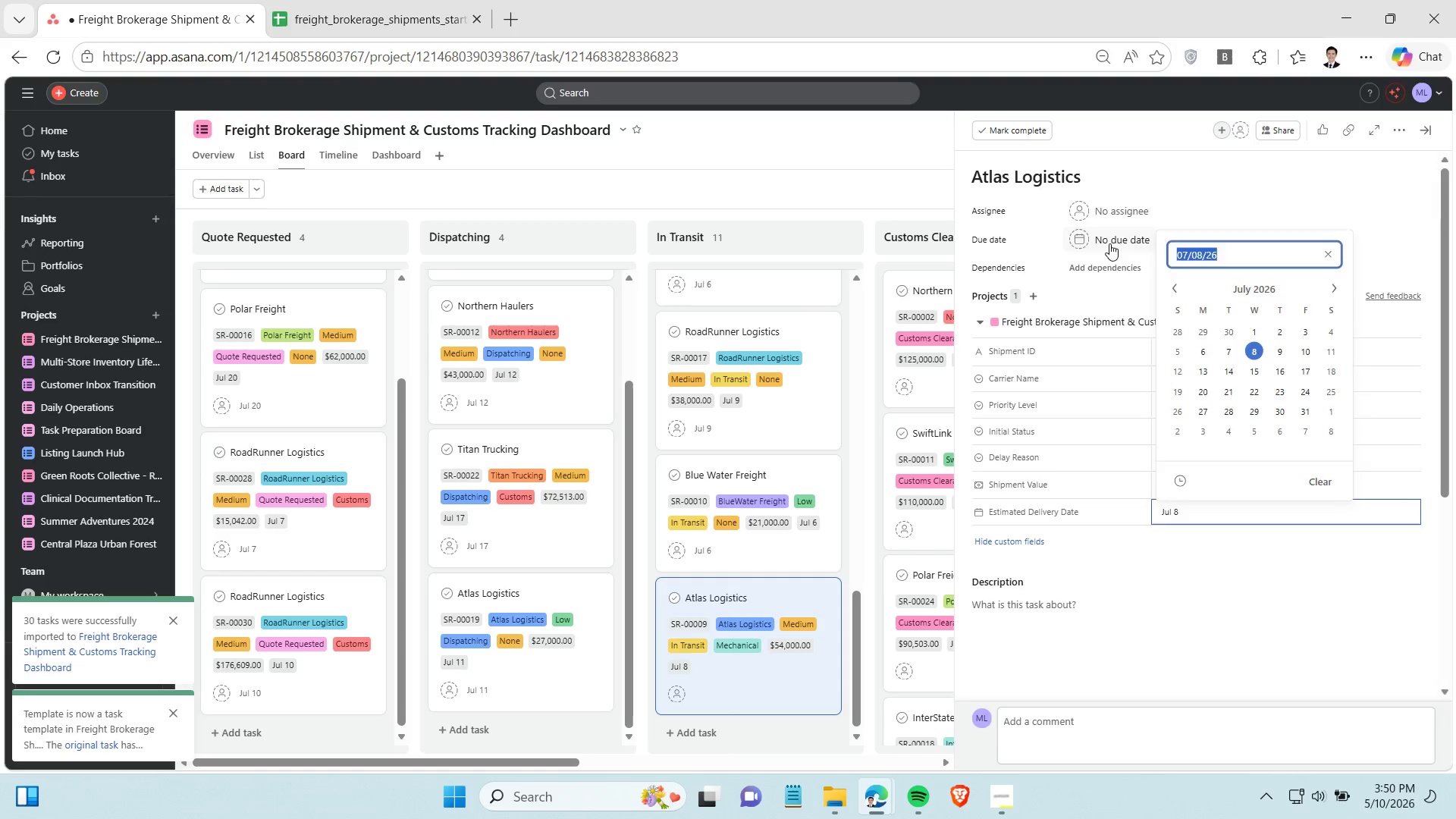 
left_click([1109, 243])
 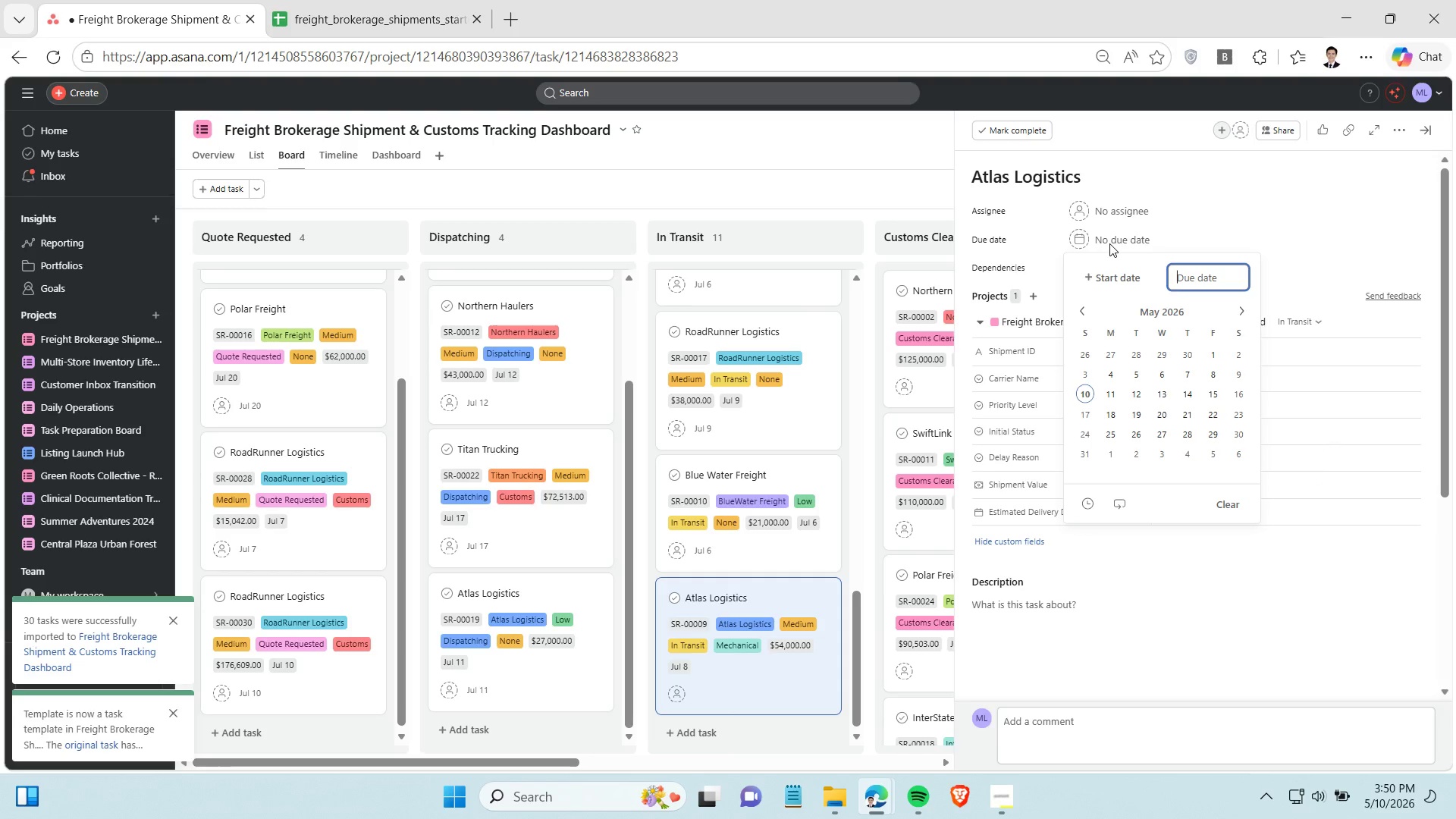 
key(Control+V)
 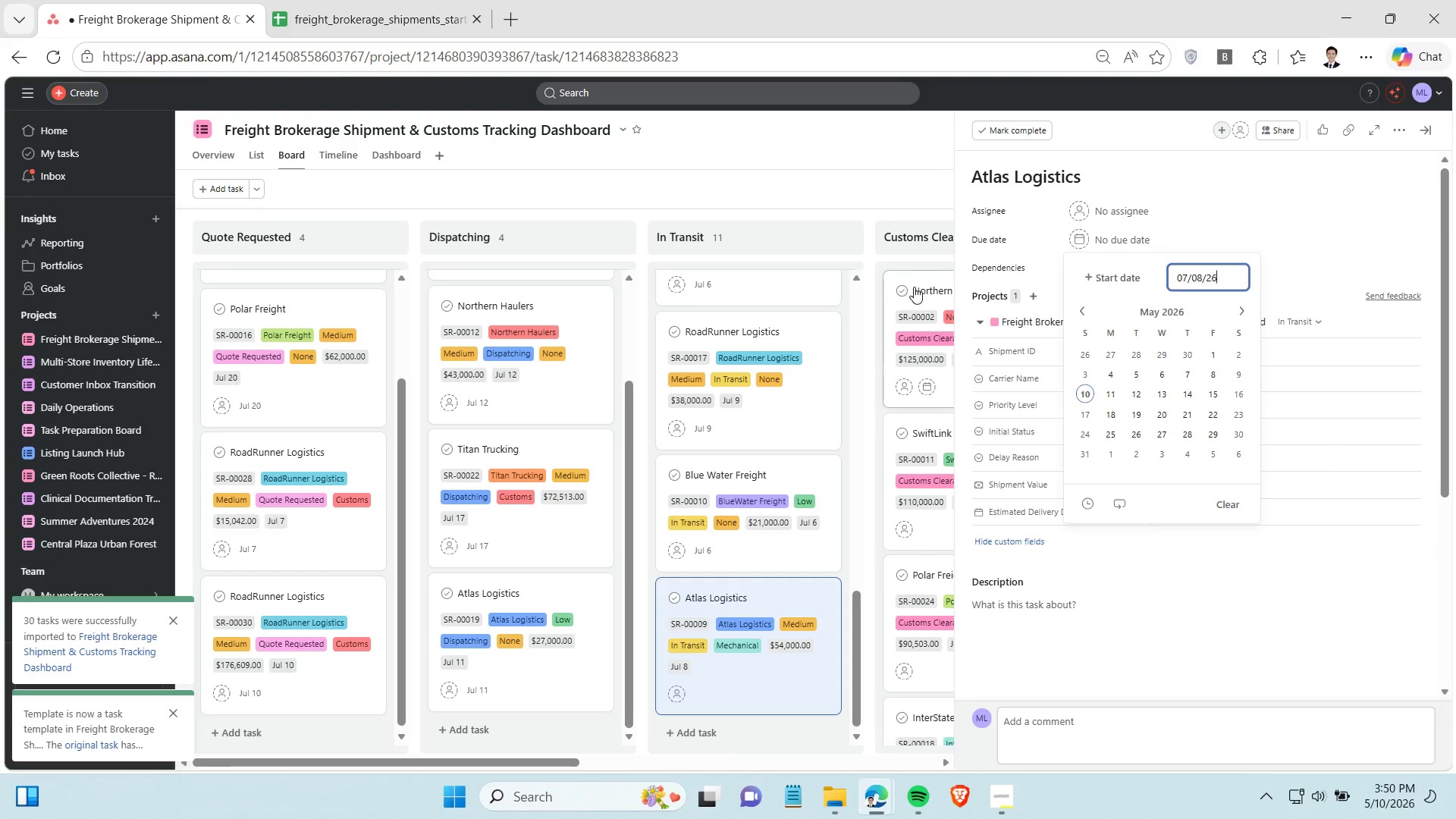 
left_click([919, 281])
 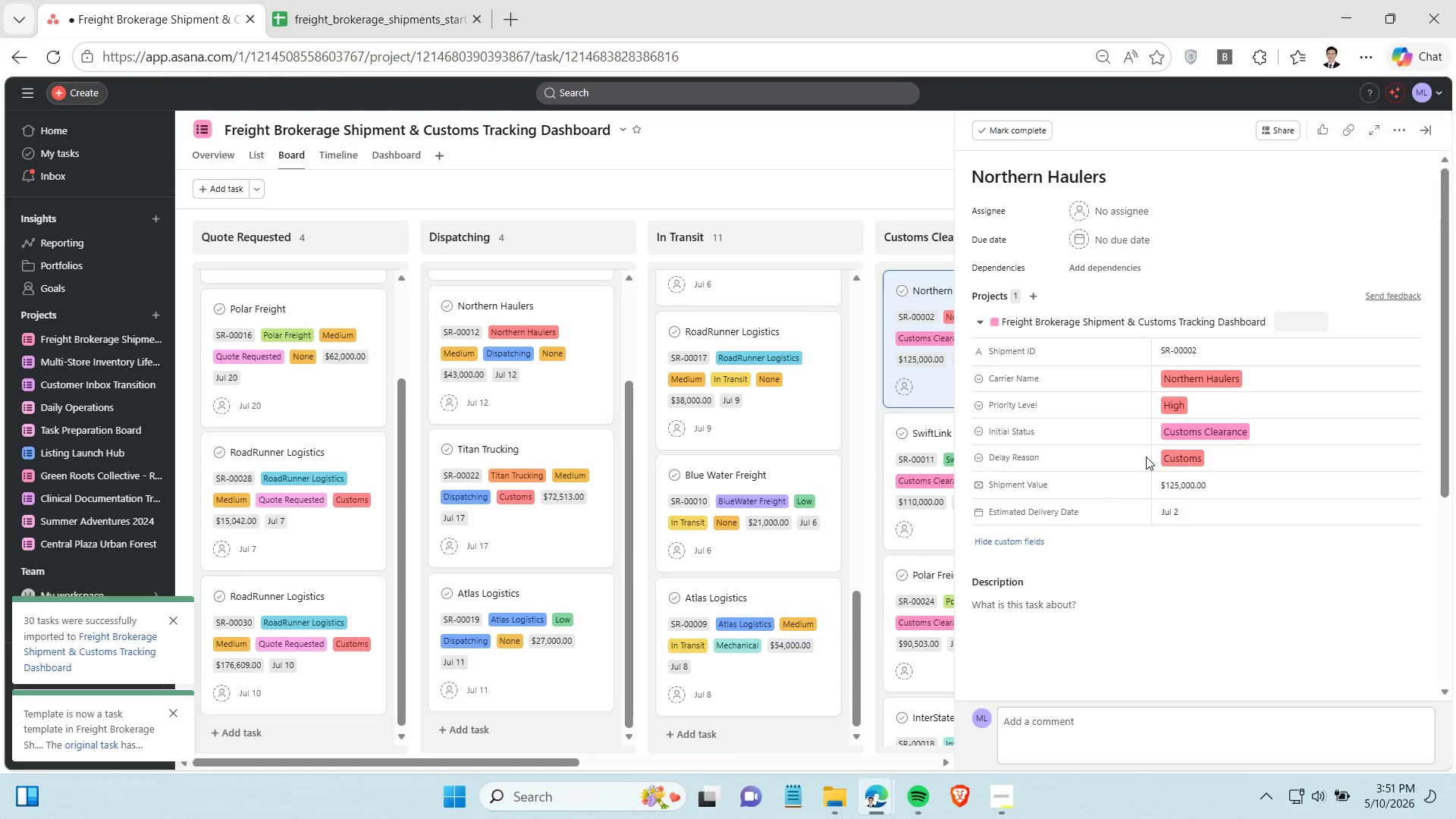 
left_click([1194, 509])
 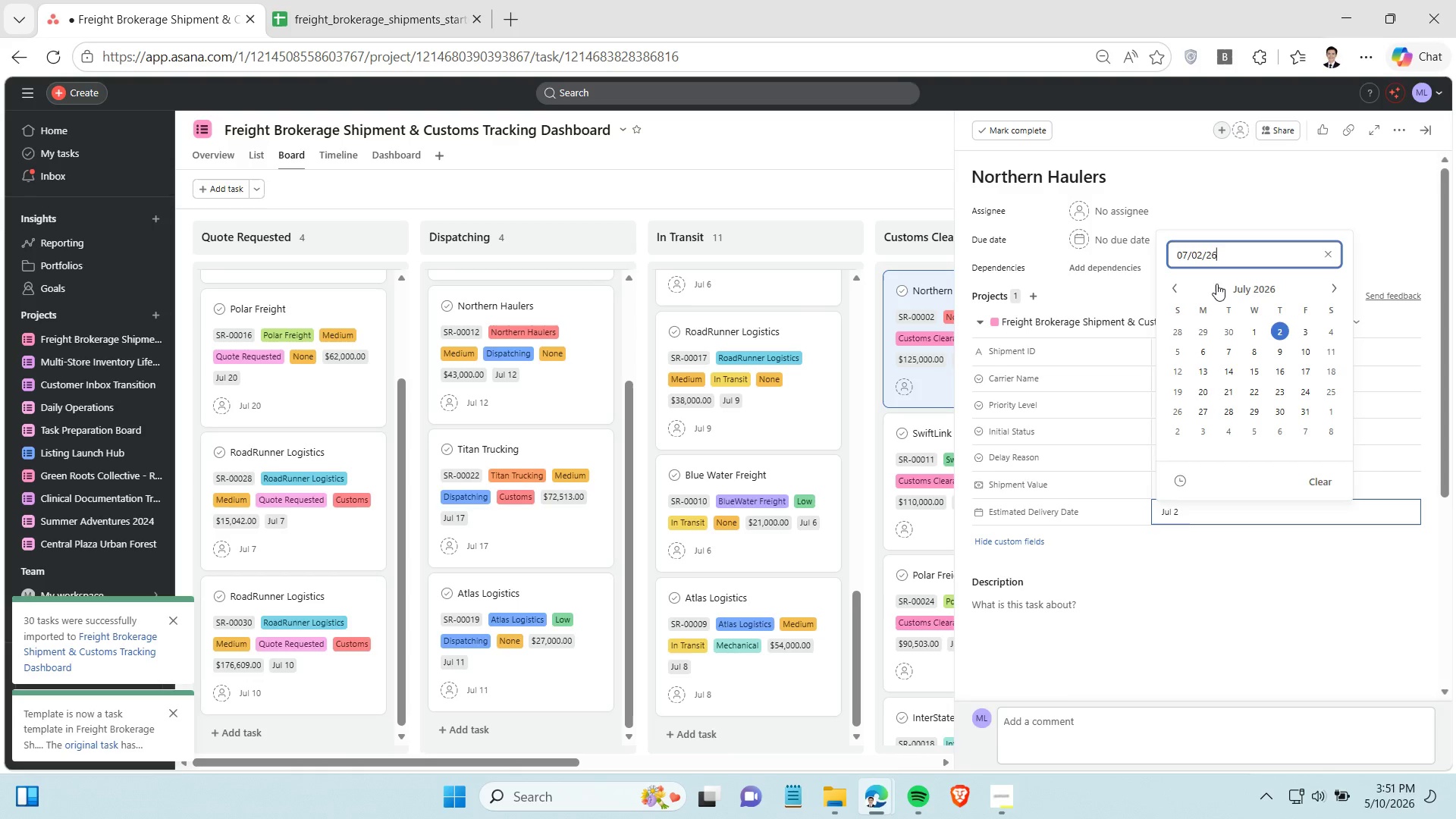 
double_click([1215, 256])
 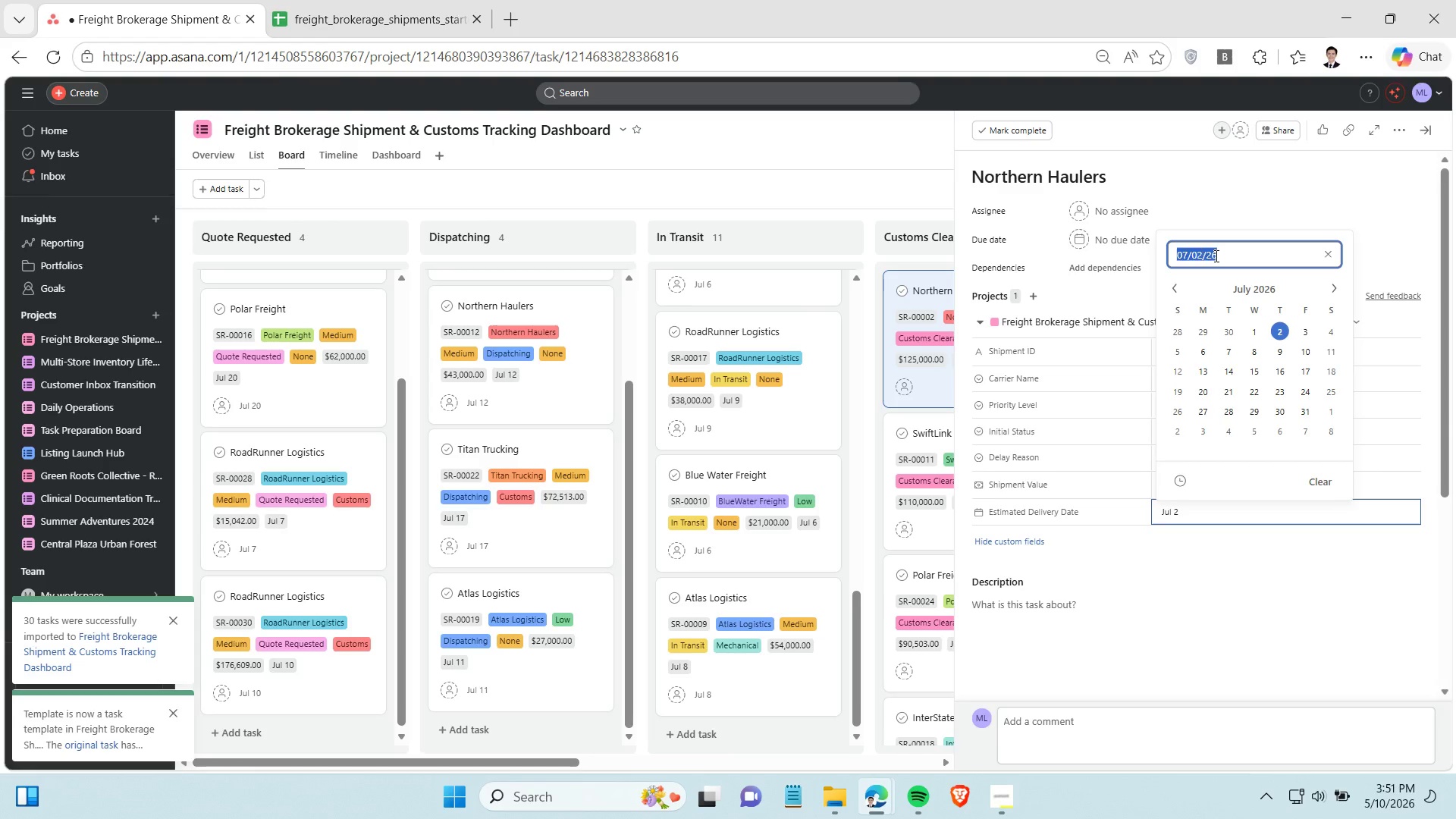 
triple_click([1215, 256])
 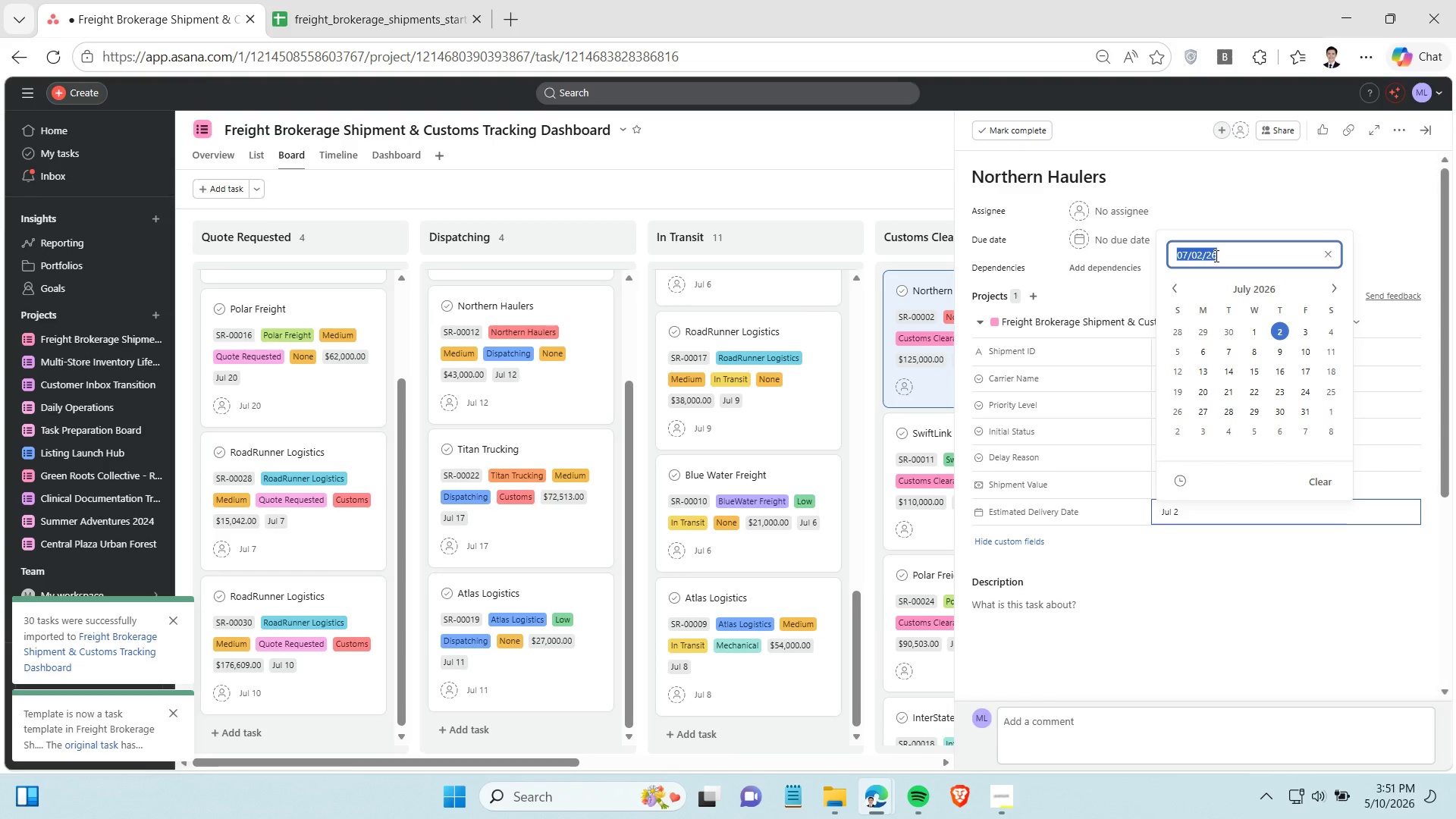 
key(Control+C)
 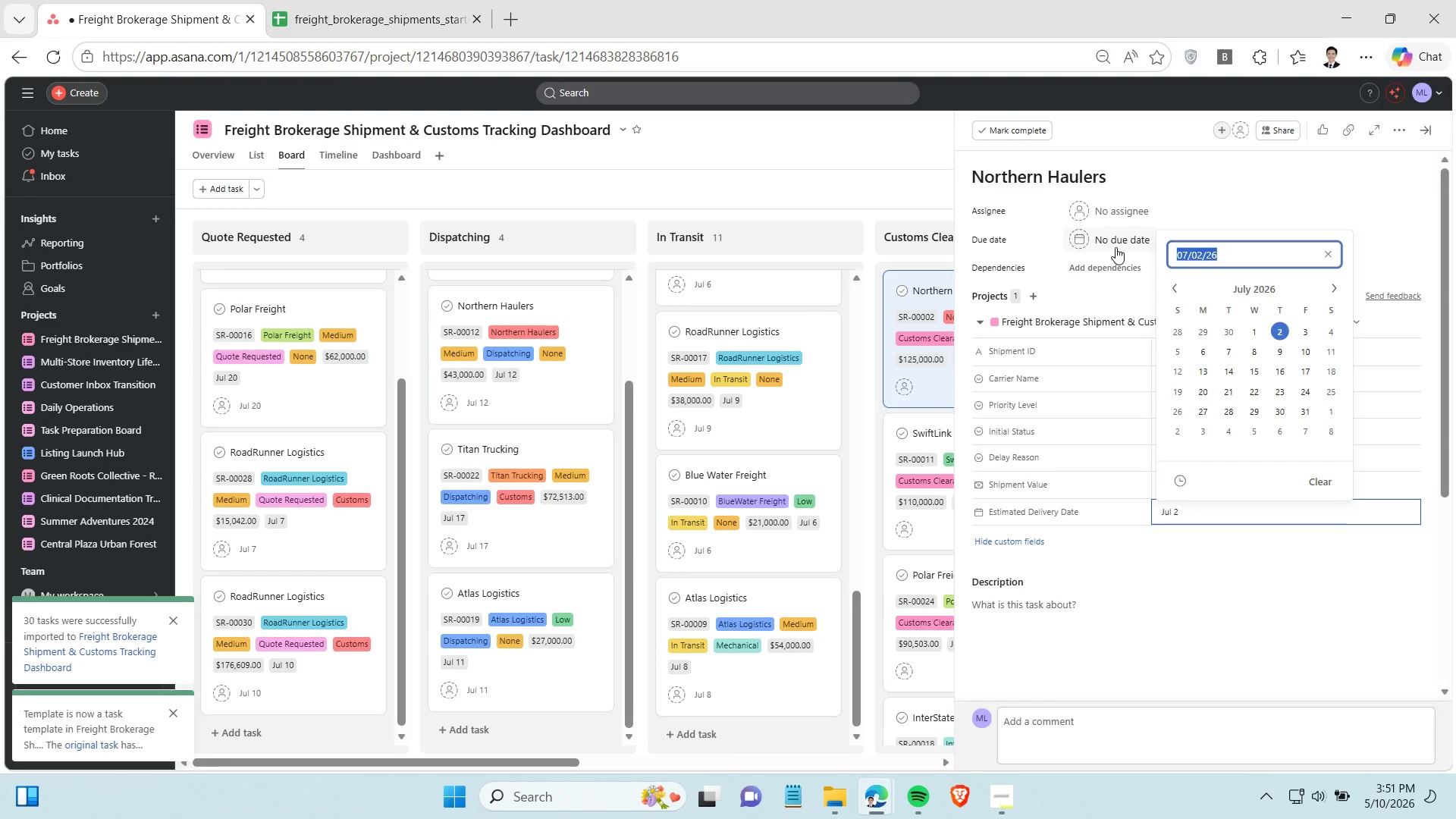 
left_click([1116, 247])
 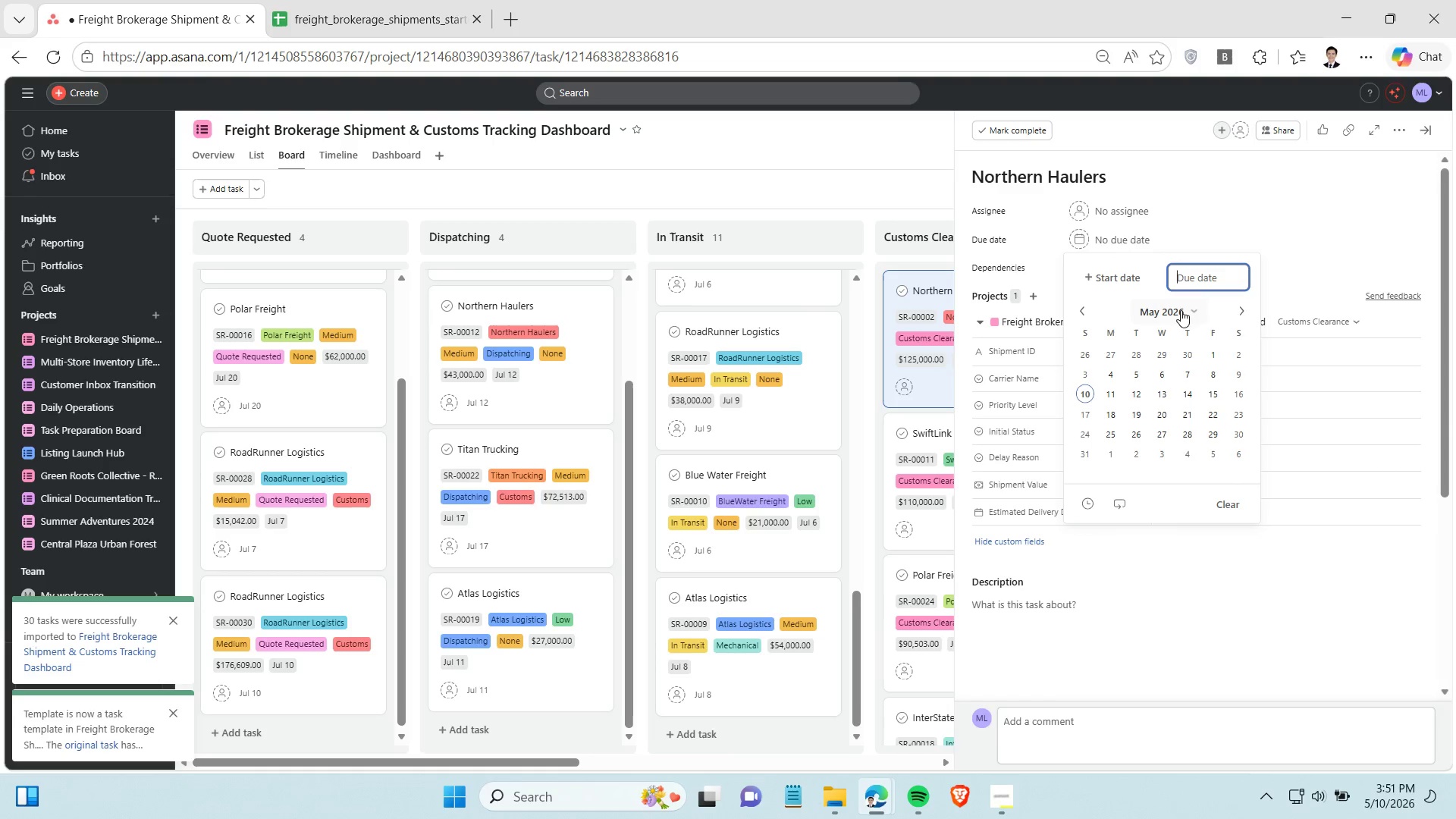 
key(Control+V)
 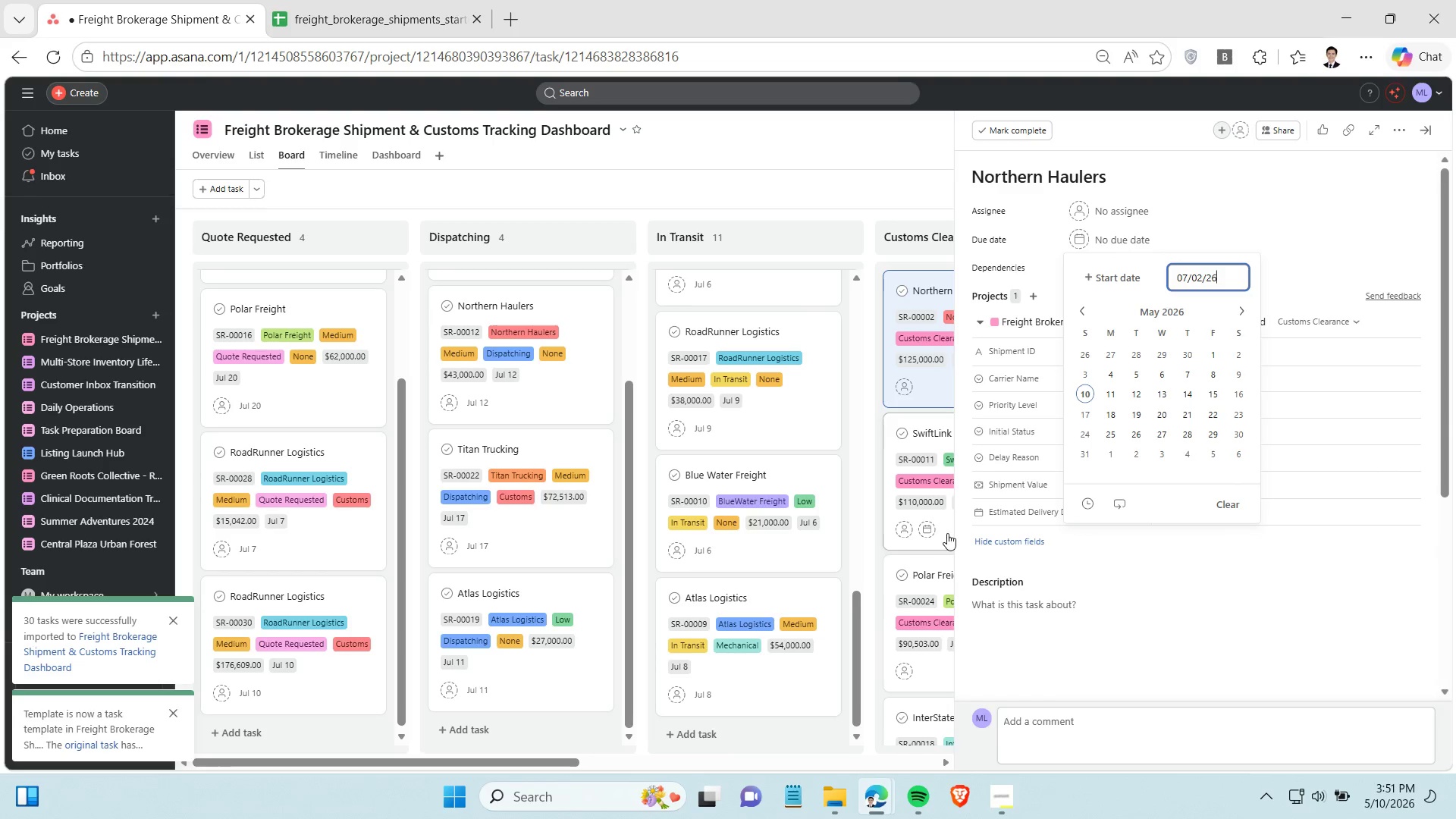 
left_click([947, 533])
 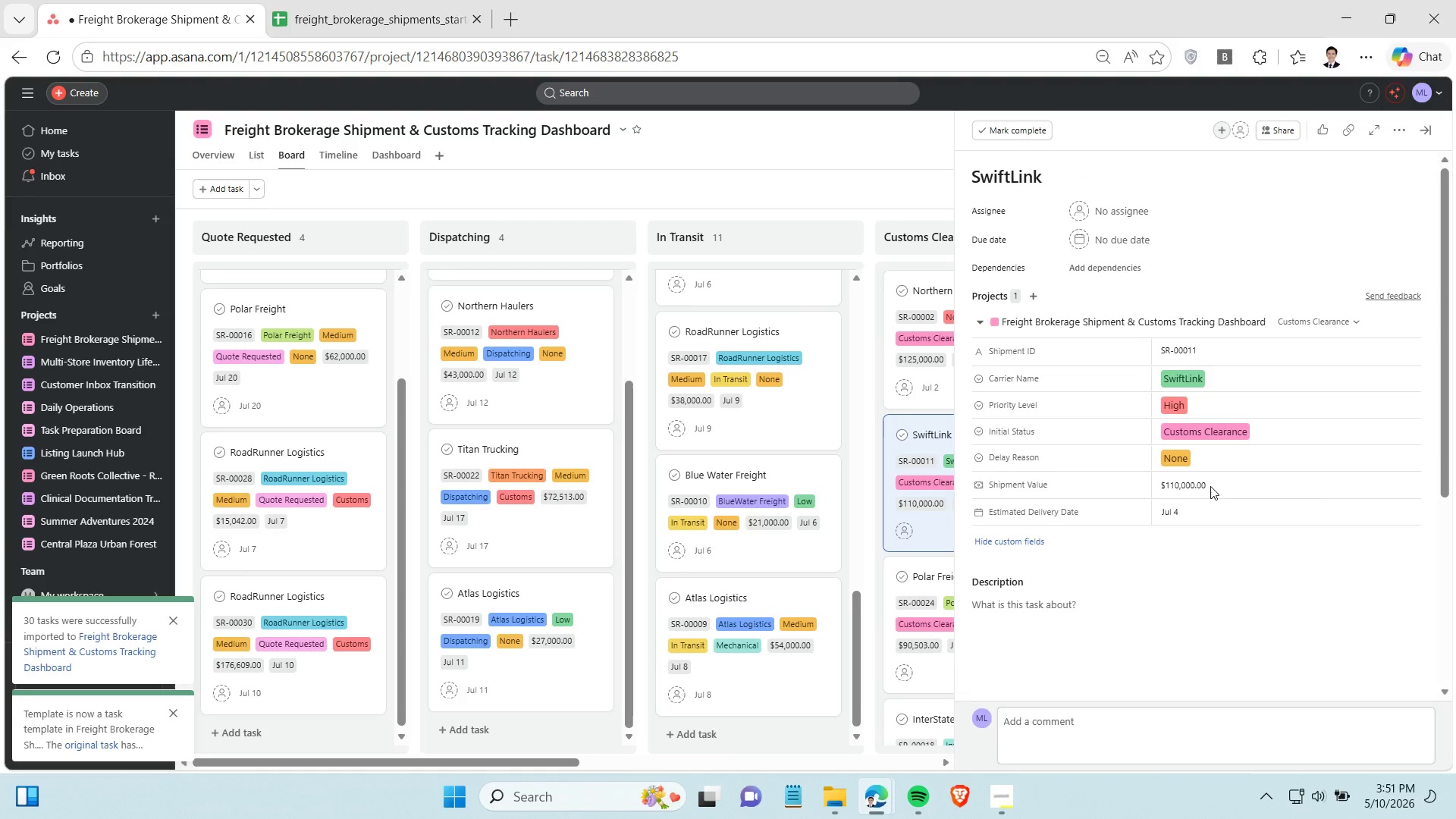 
left_click_drag(start_coordinate=[1211, 516], to_coordinate=[1210, 532])
 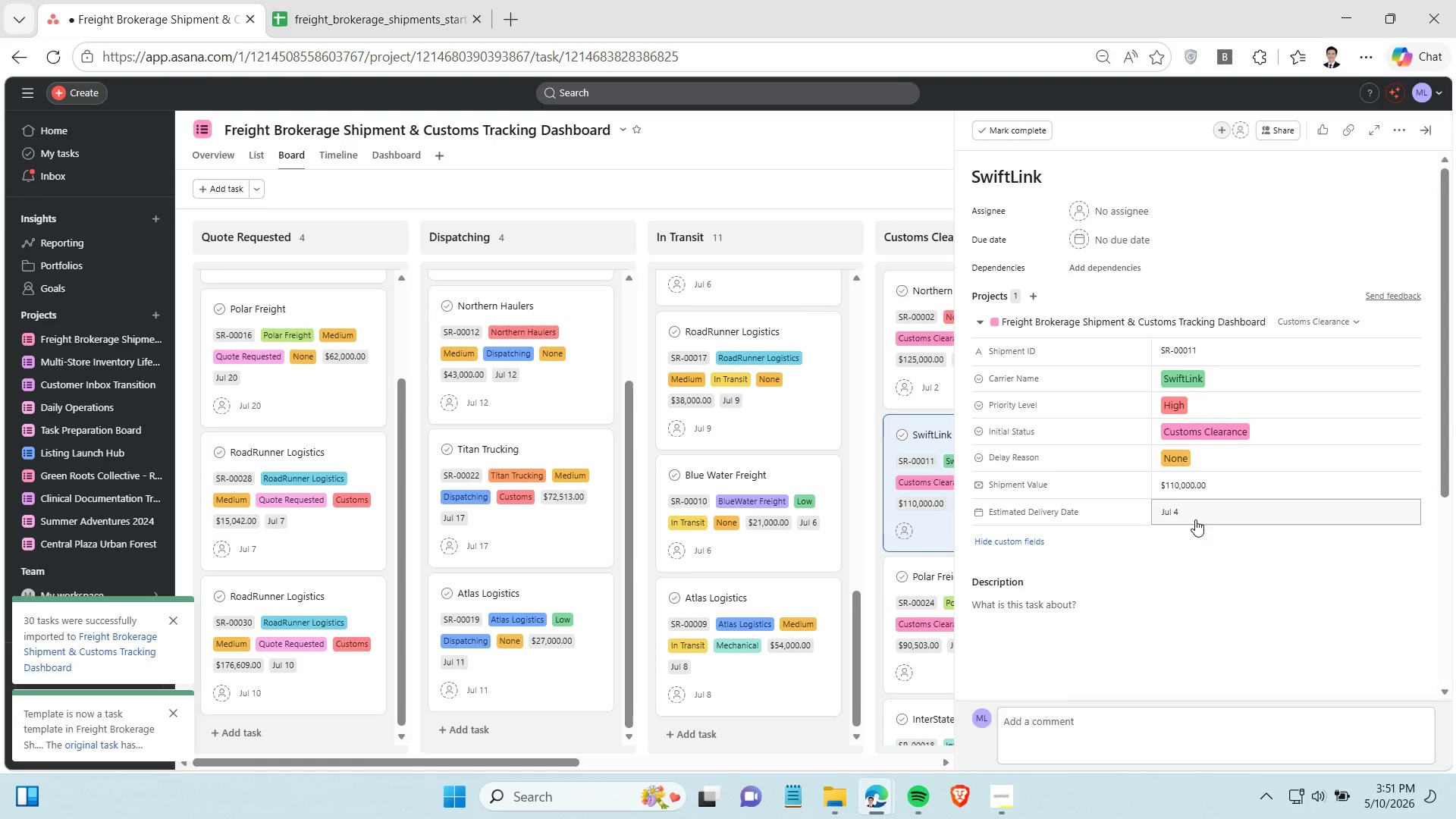 
left_click([1190, 514])
 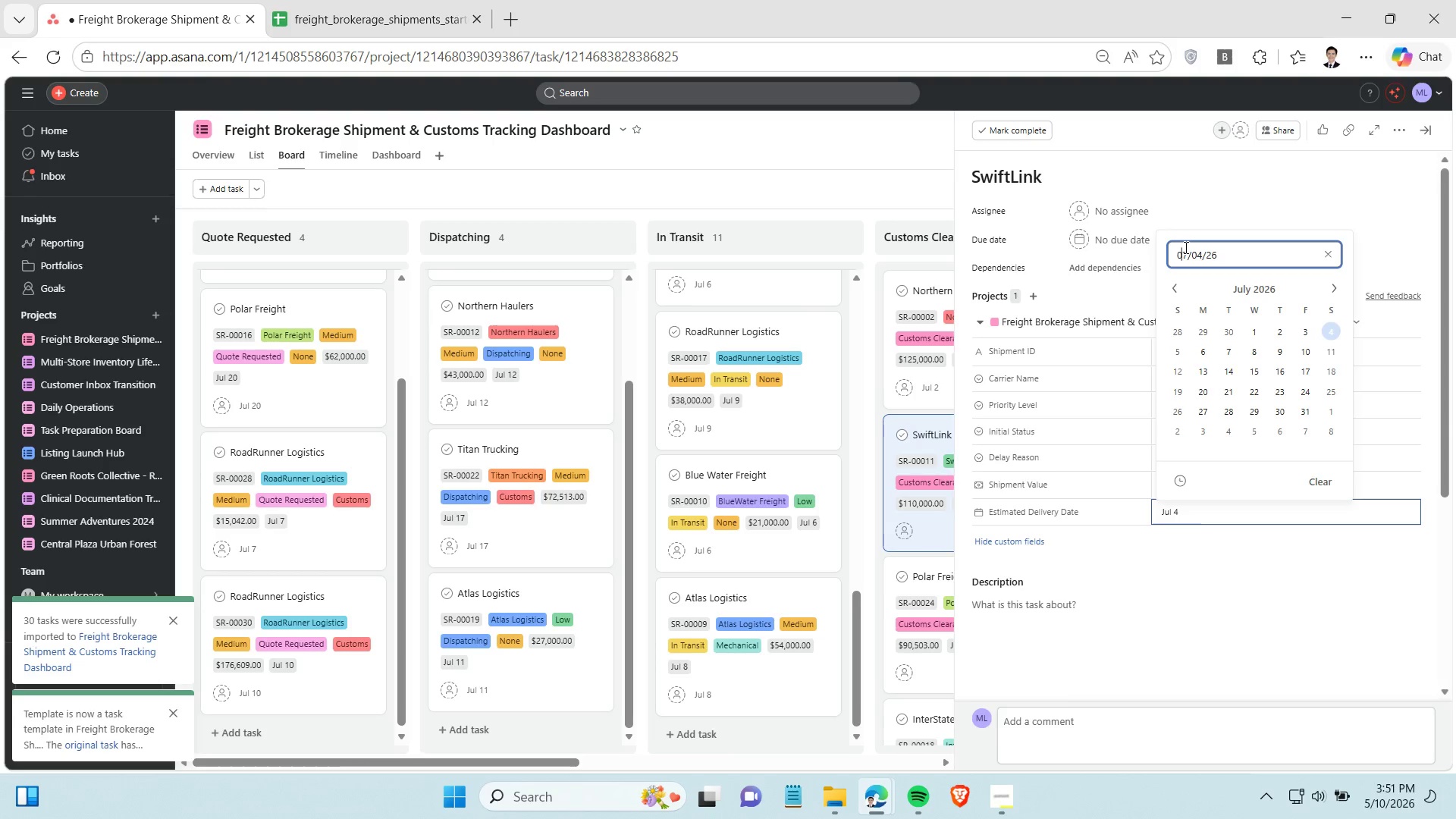 
double_click([1185, 247])
 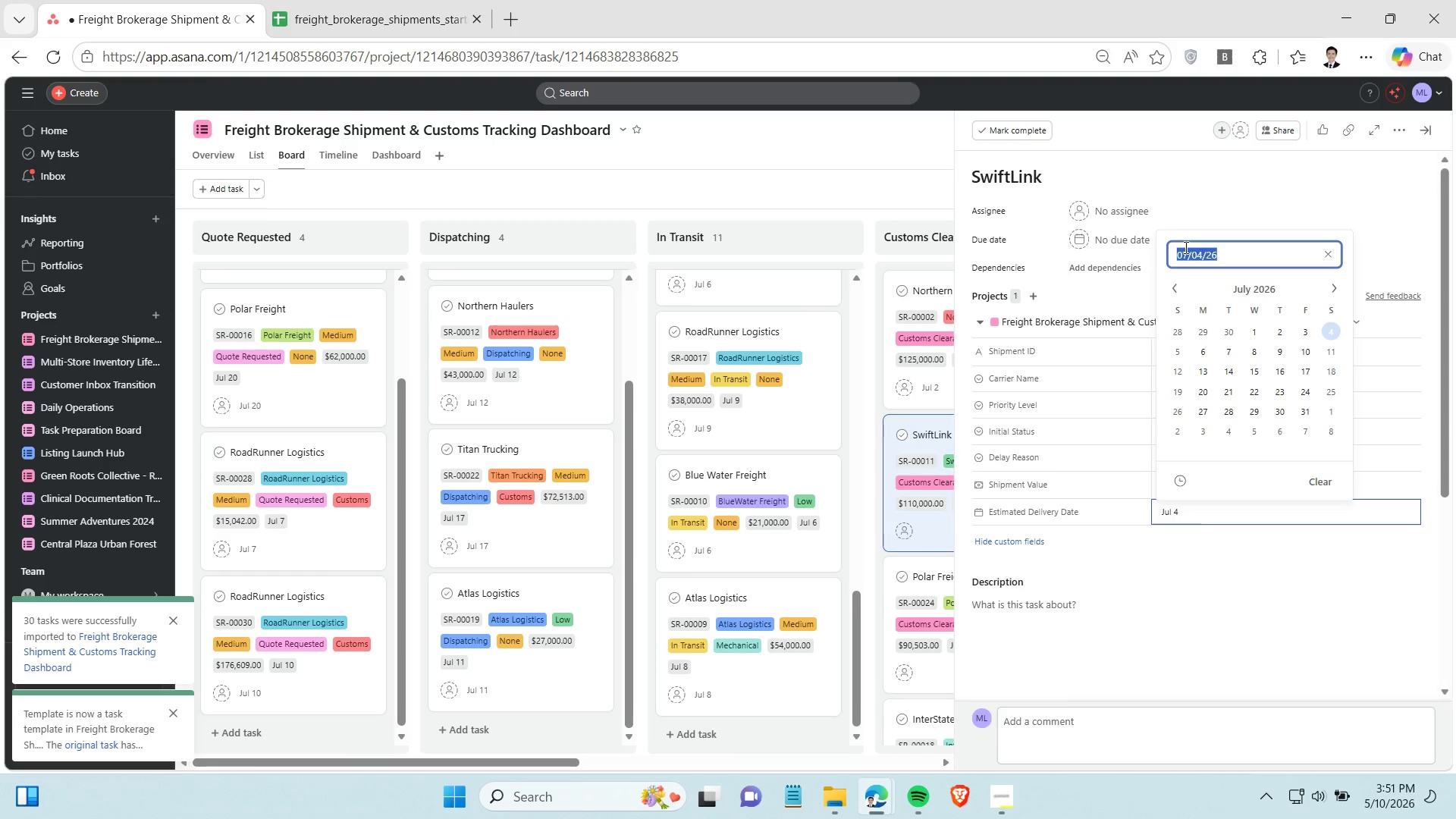 
triple_click([1185, 247])
 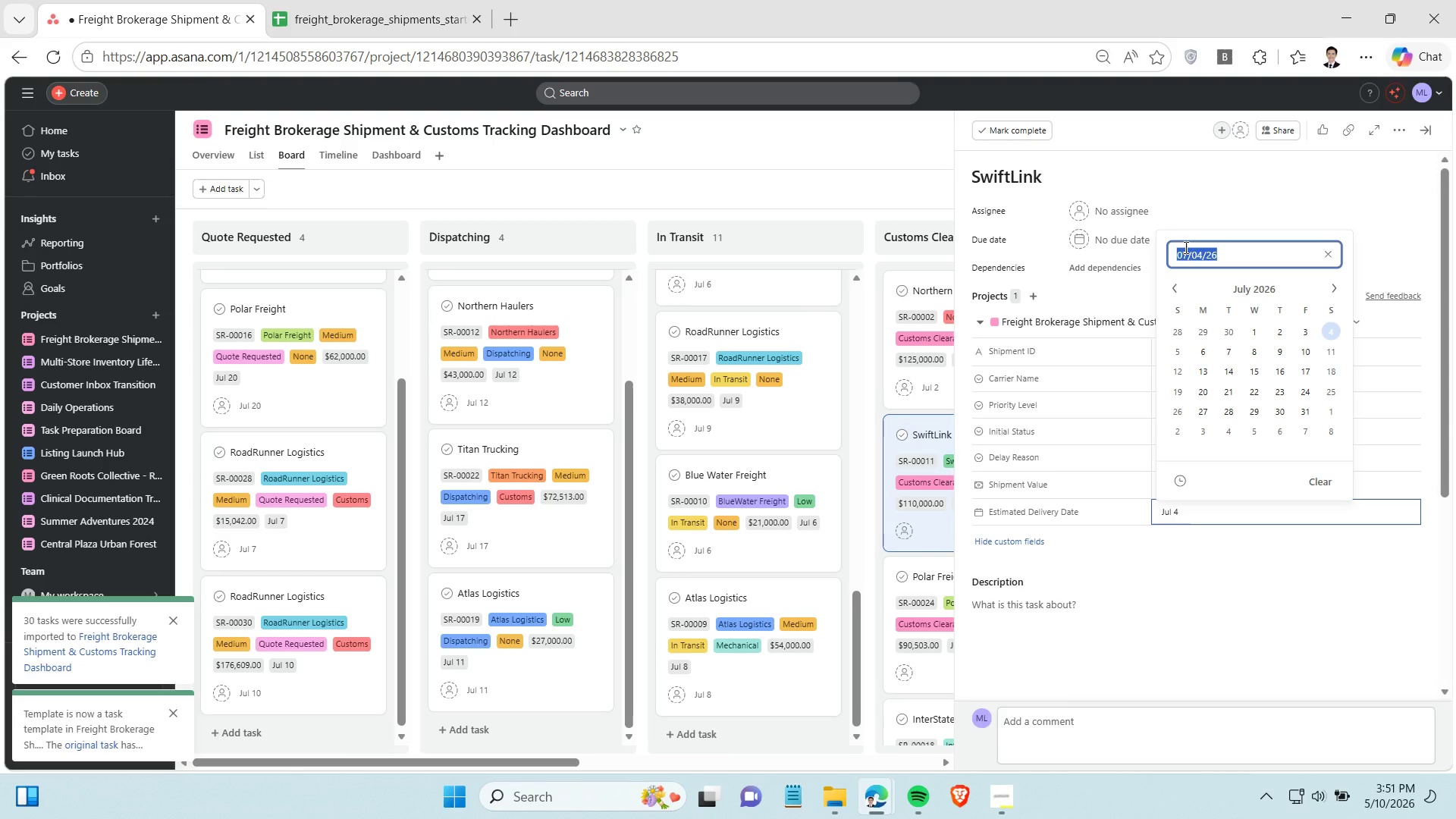 
triple_click([1185, 247])
 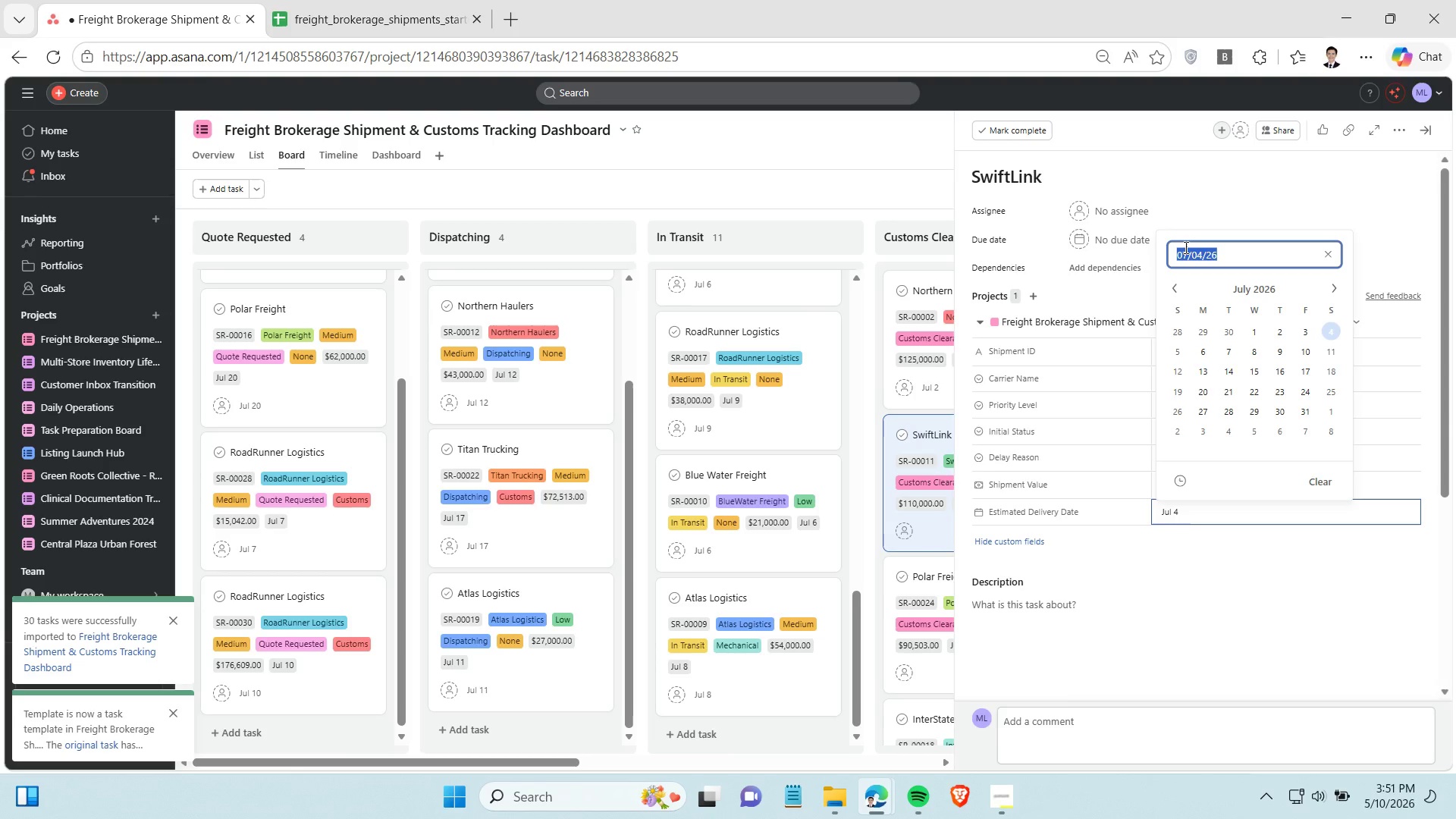 
key(Control+C)
 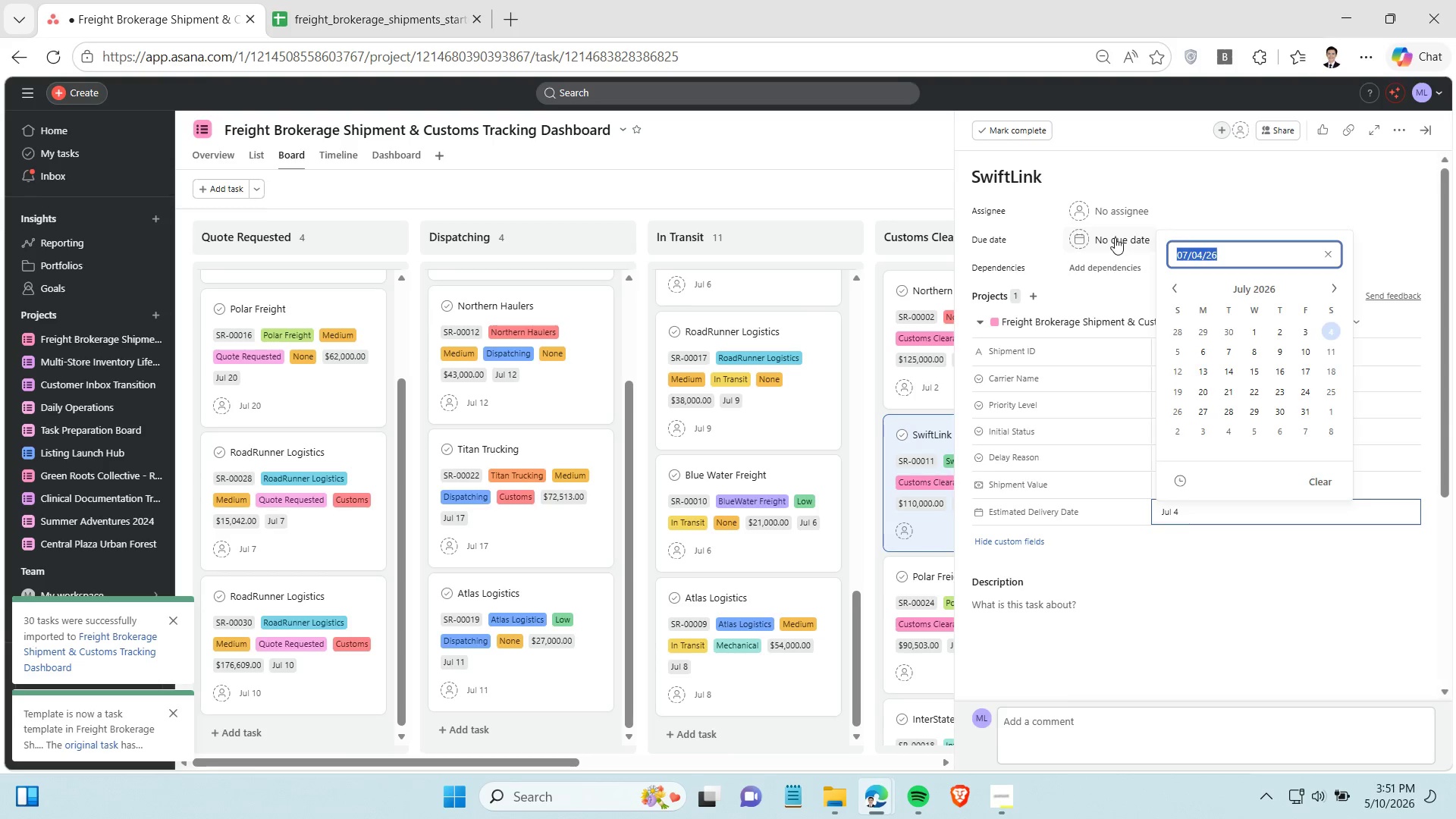 
left_click([1115, 237])
 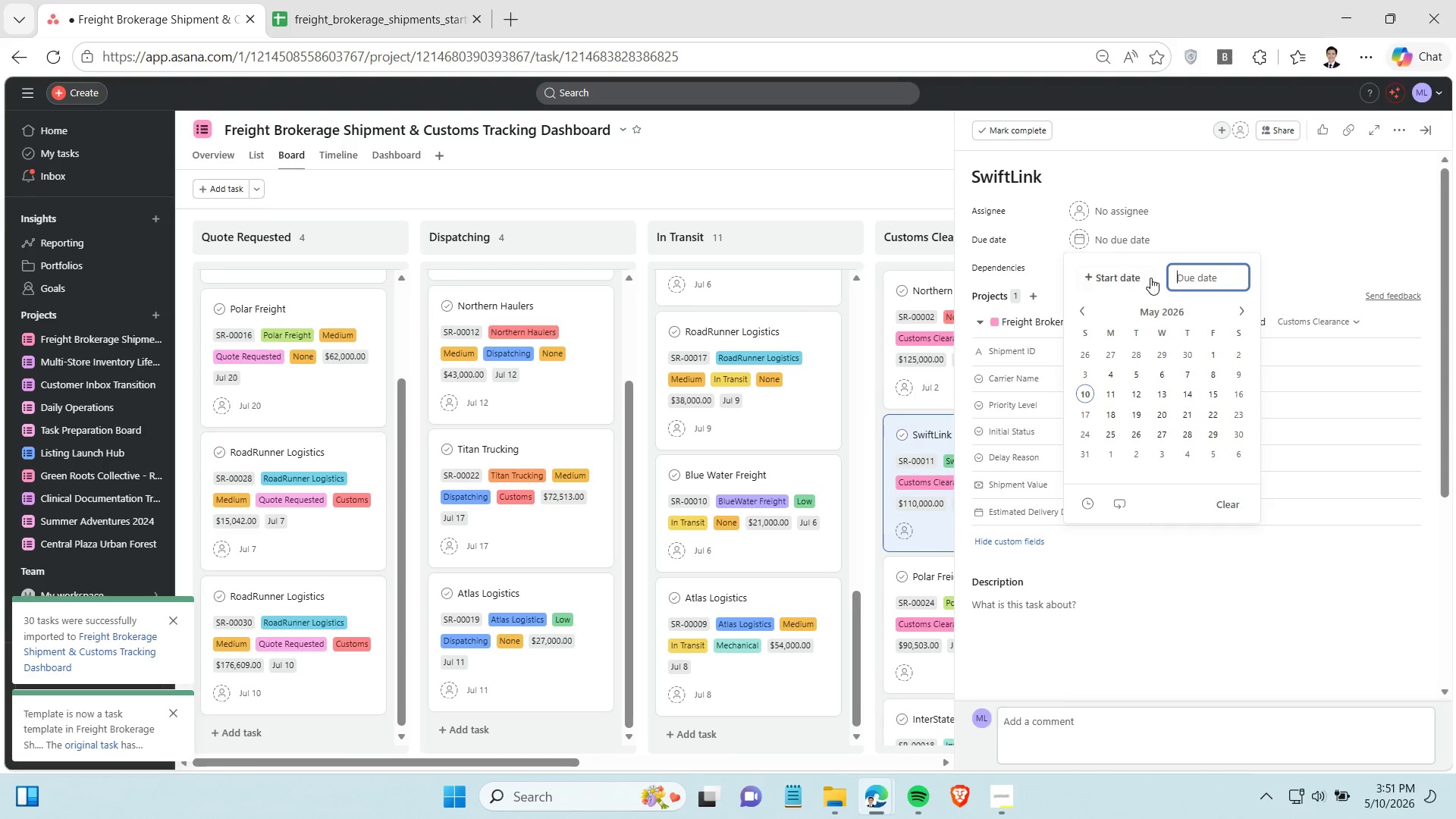 
key(Control+V)
 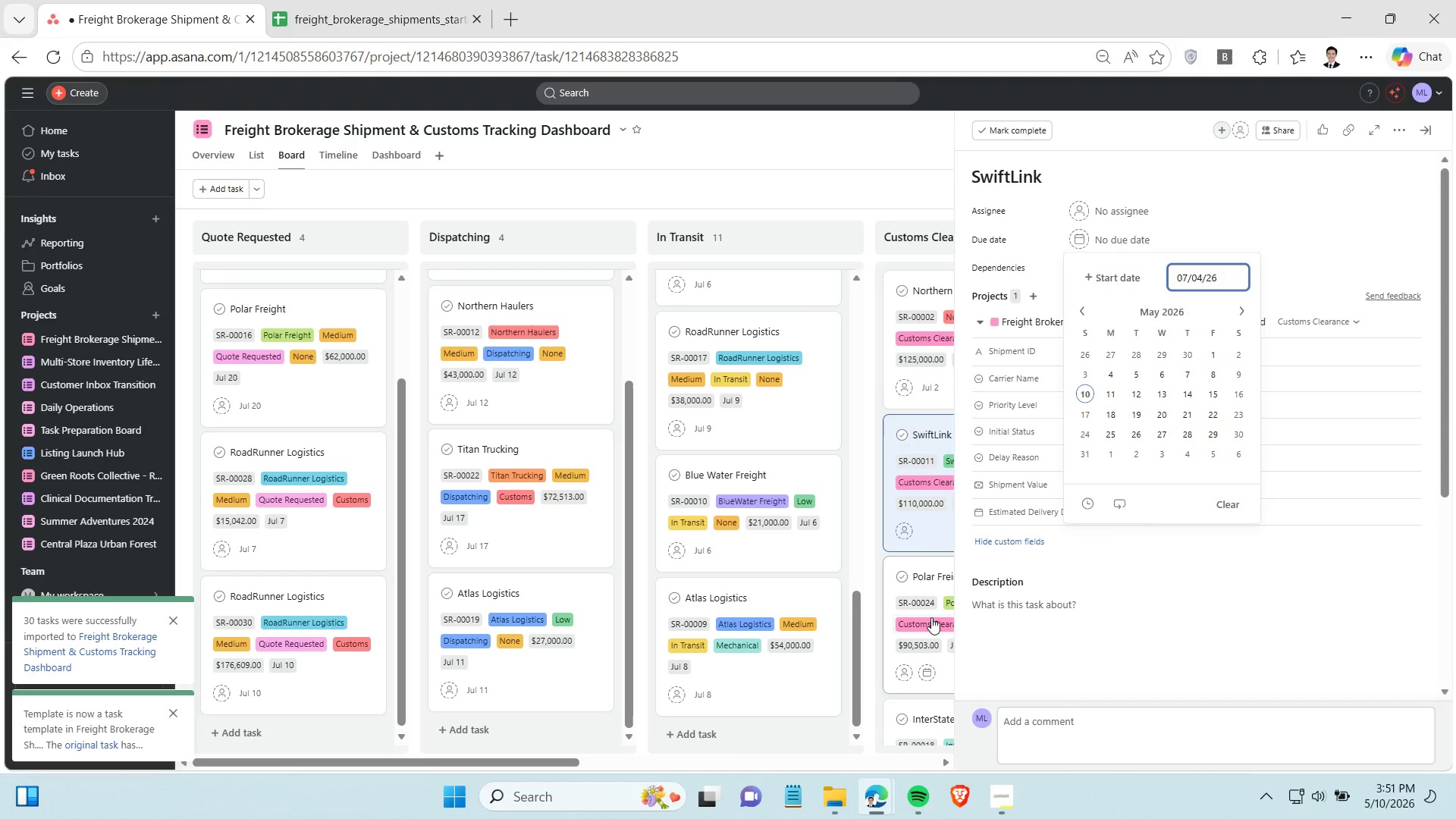 
scroll: coordinate [924, 609], scroll_direction: down, amount: 2.0
 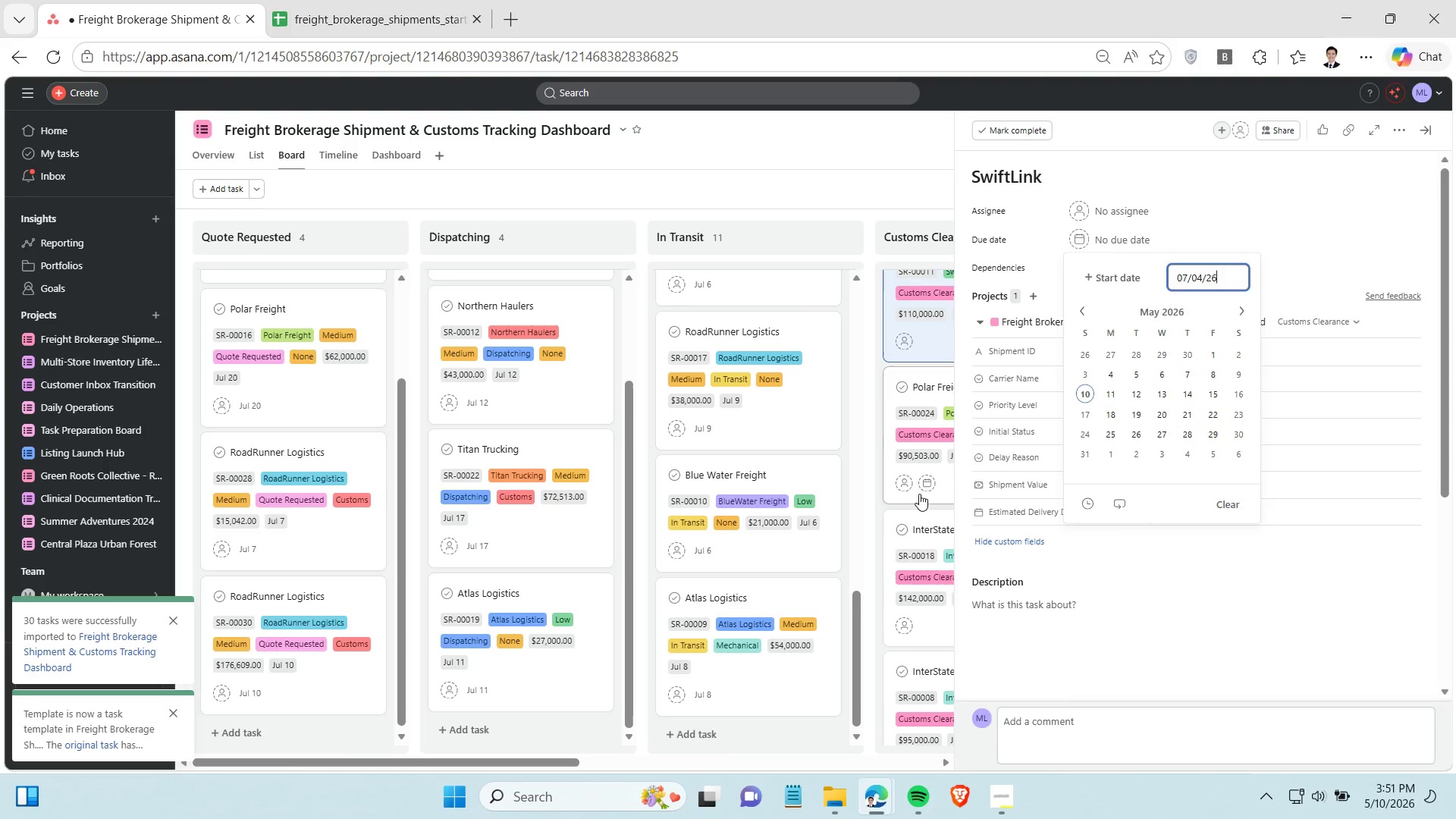 
left_click([918, 494])
 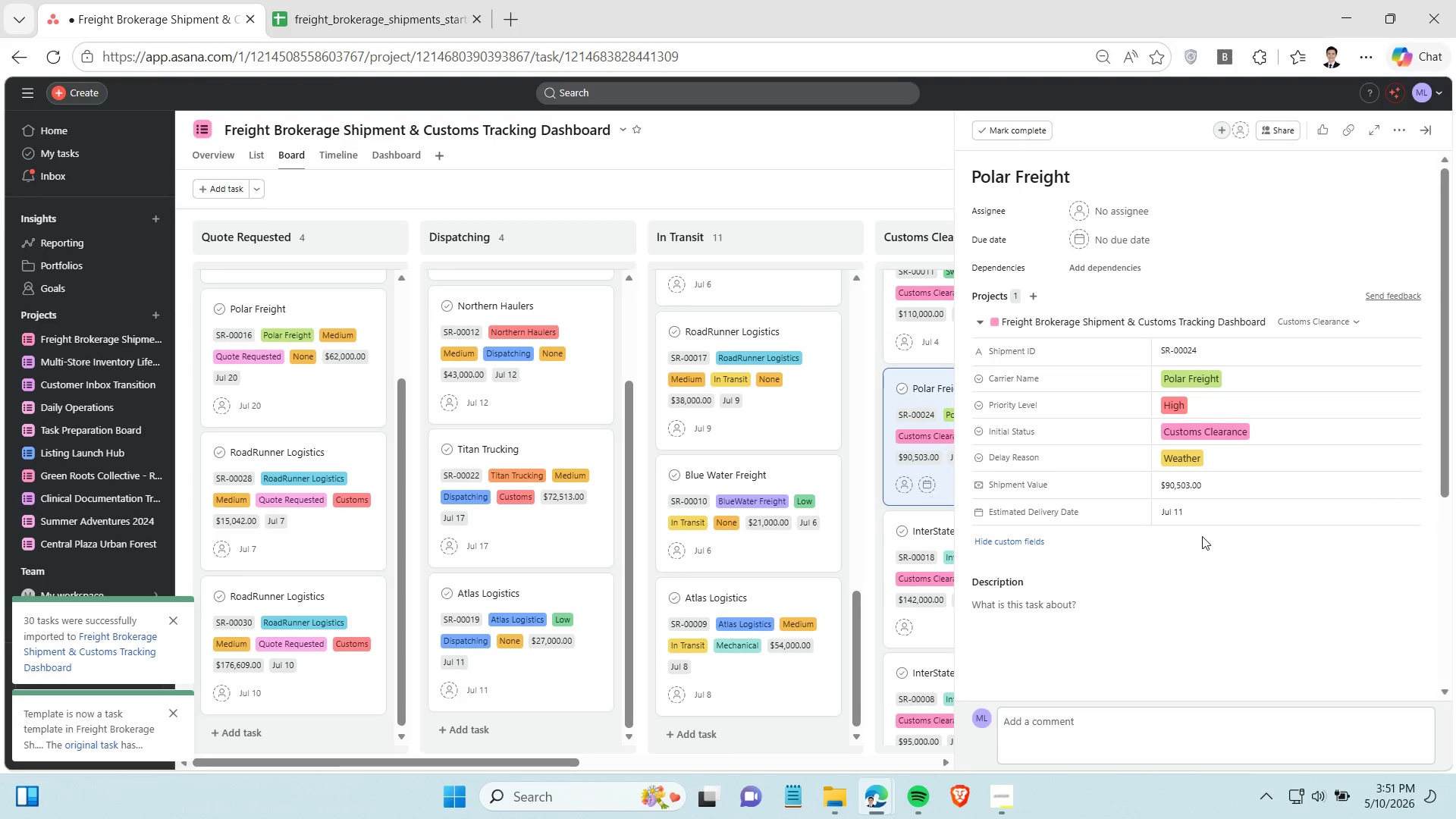 
left_click([1205, 508])
 